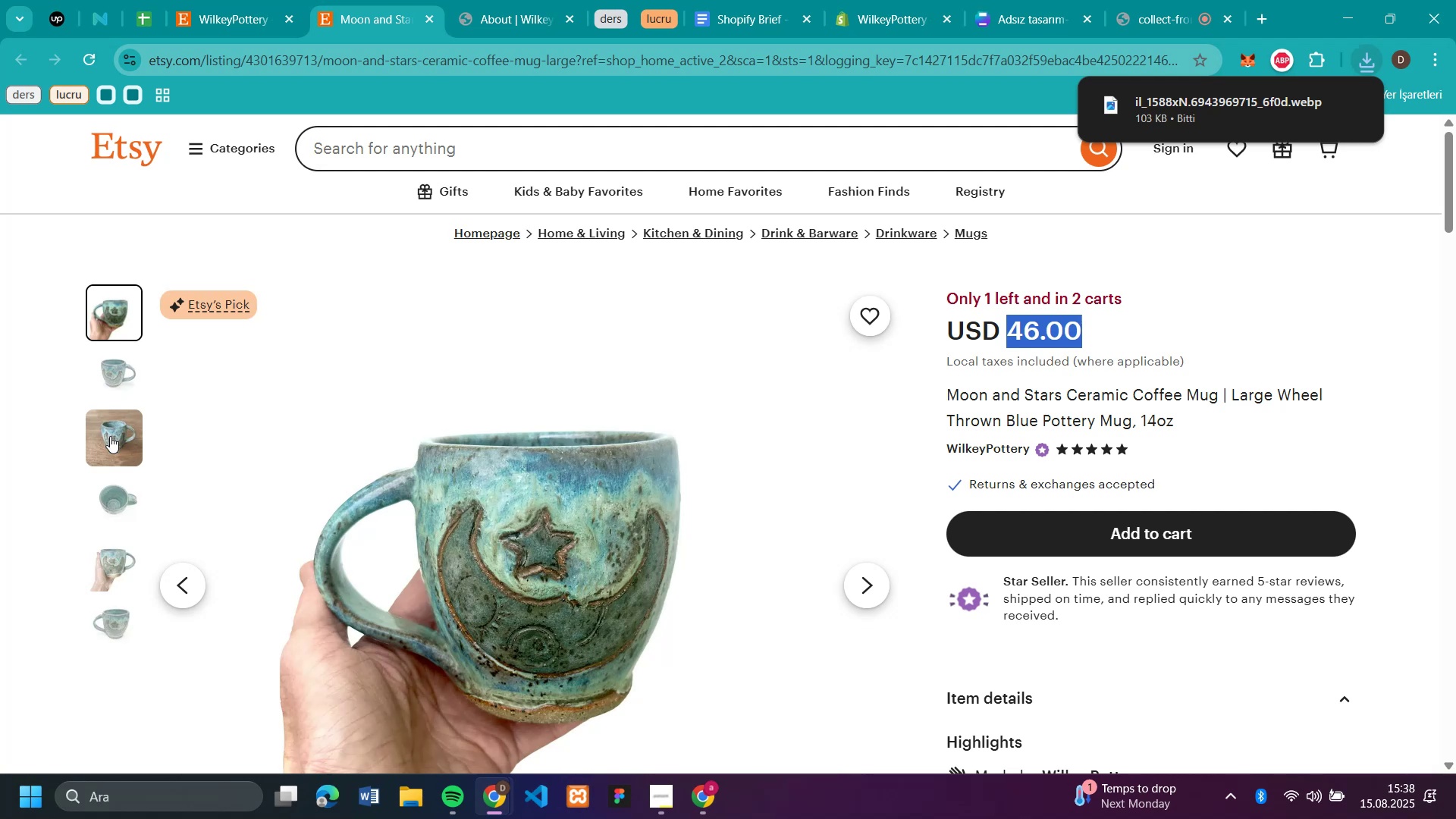 
left_click([115, 384])
 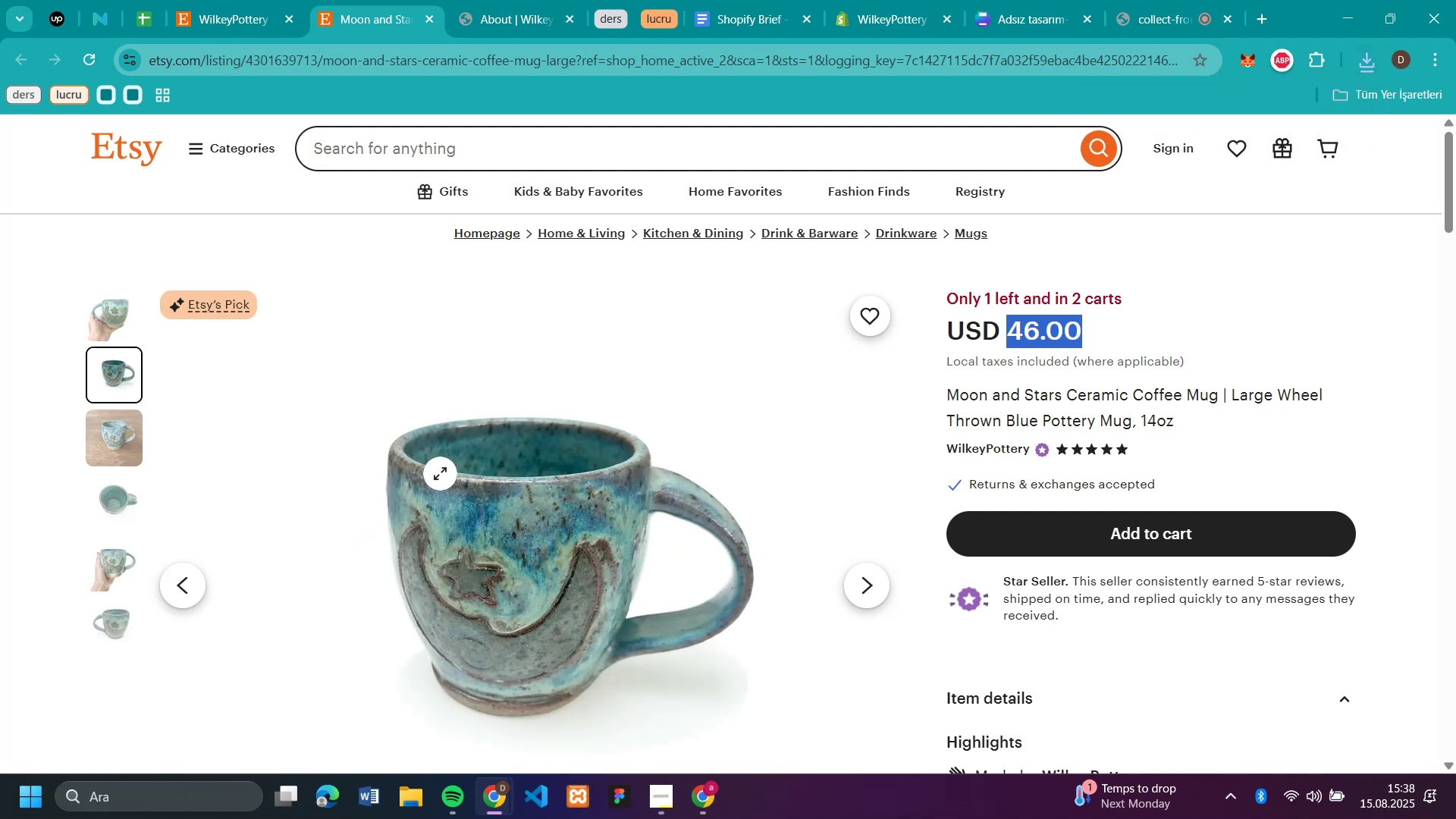 
right_click([440, 473])
 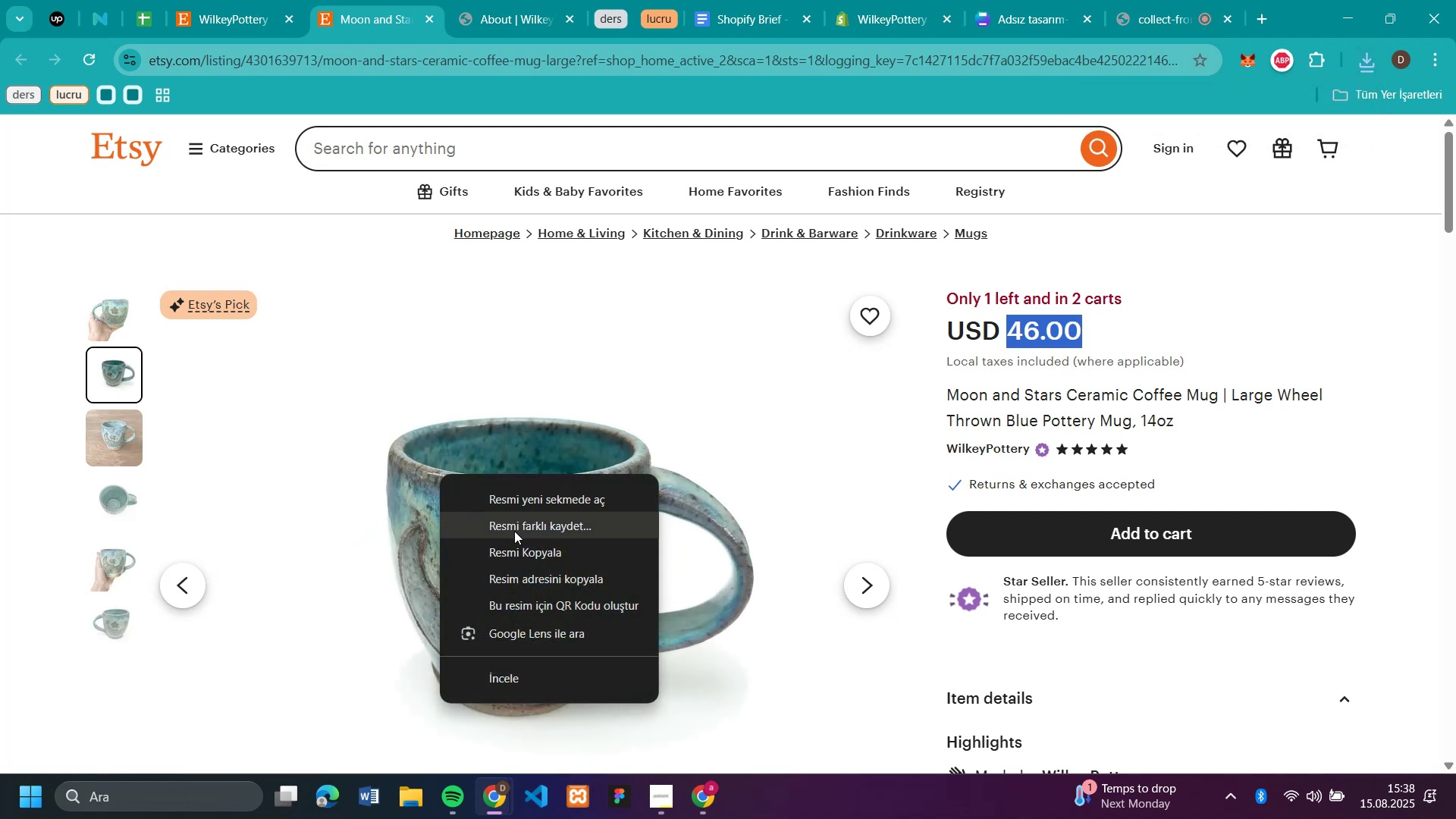 
left_click([514, 531])
 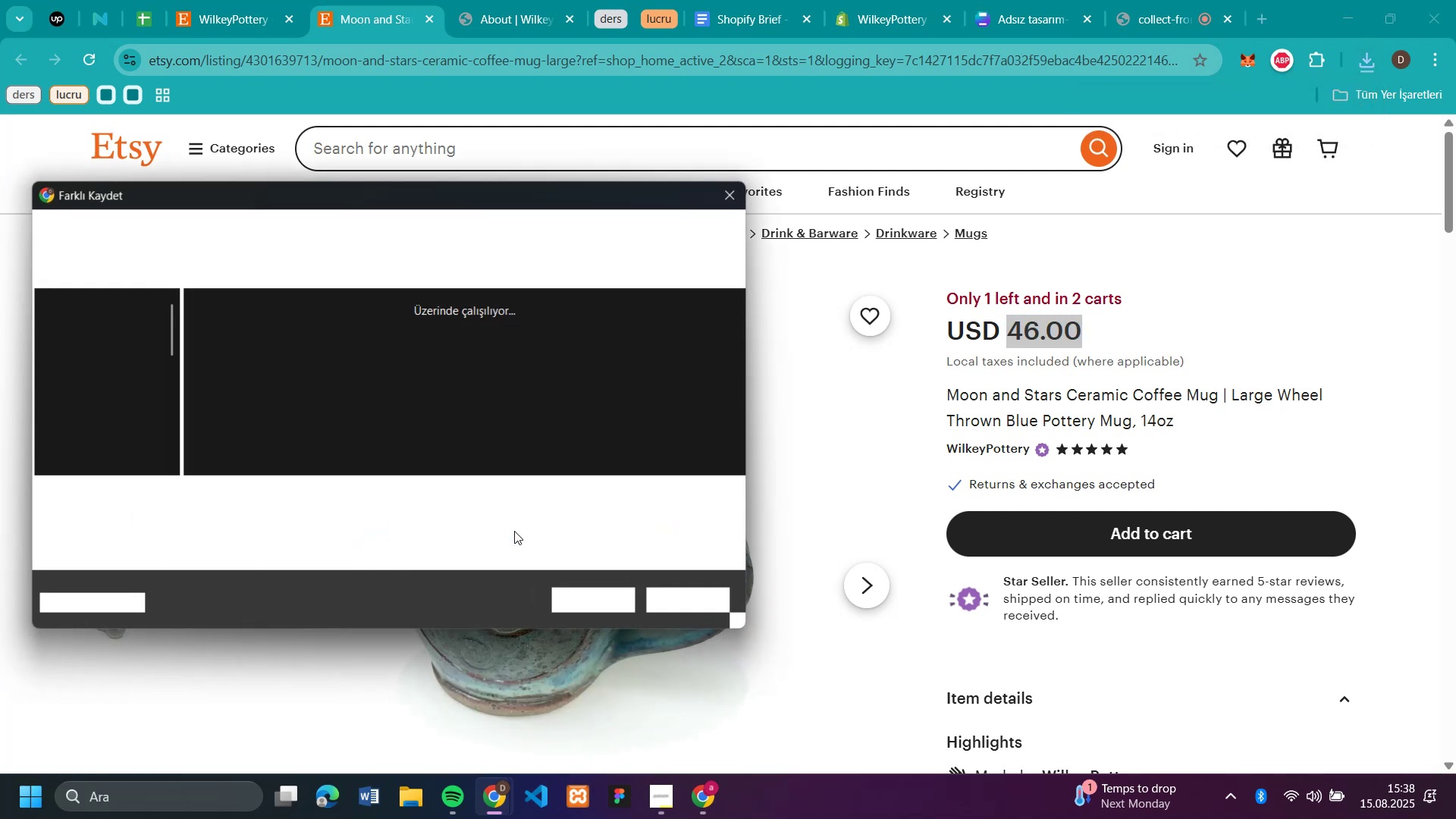 
key(Enter)
 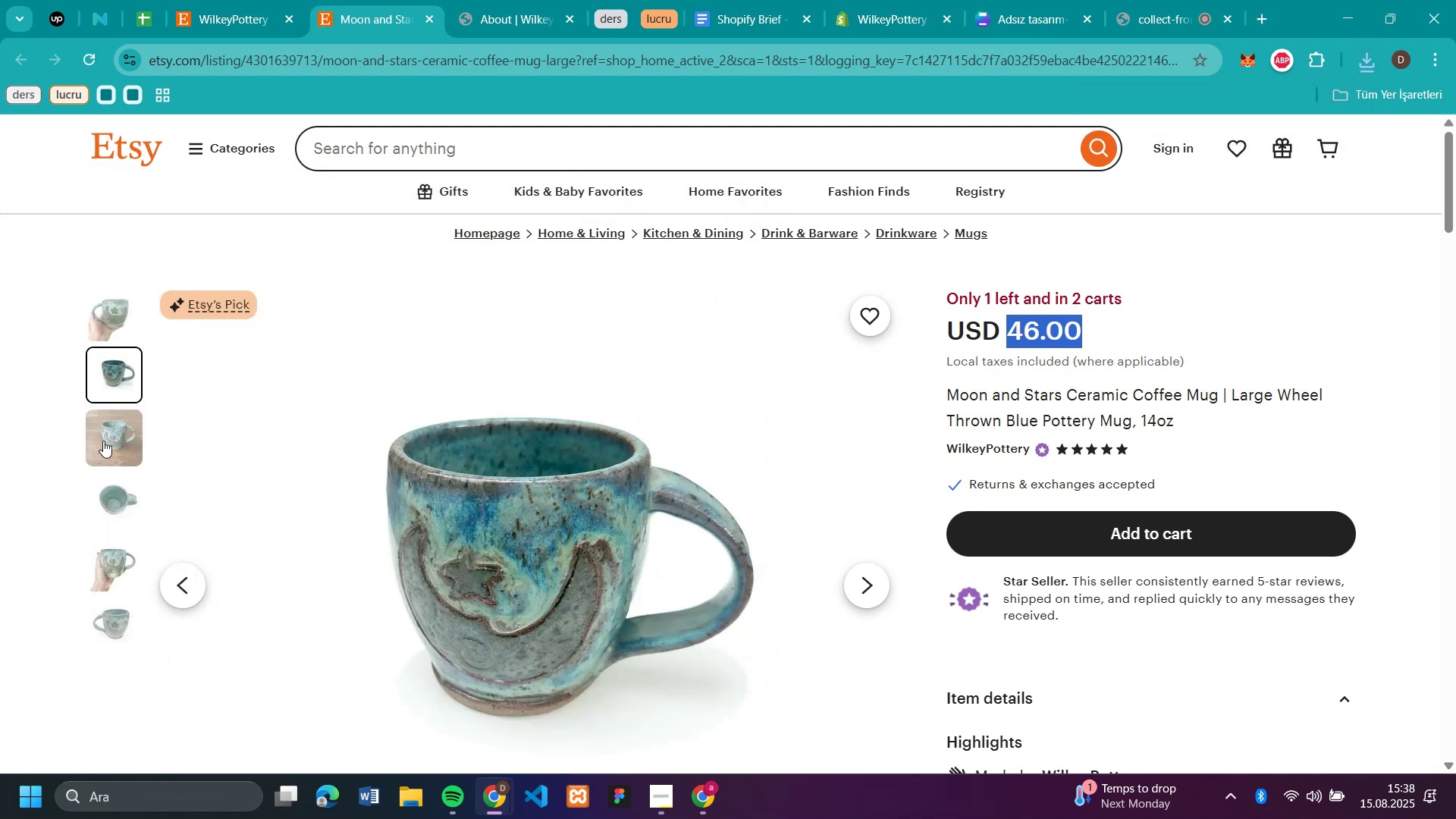 
left_click([103, 441])
 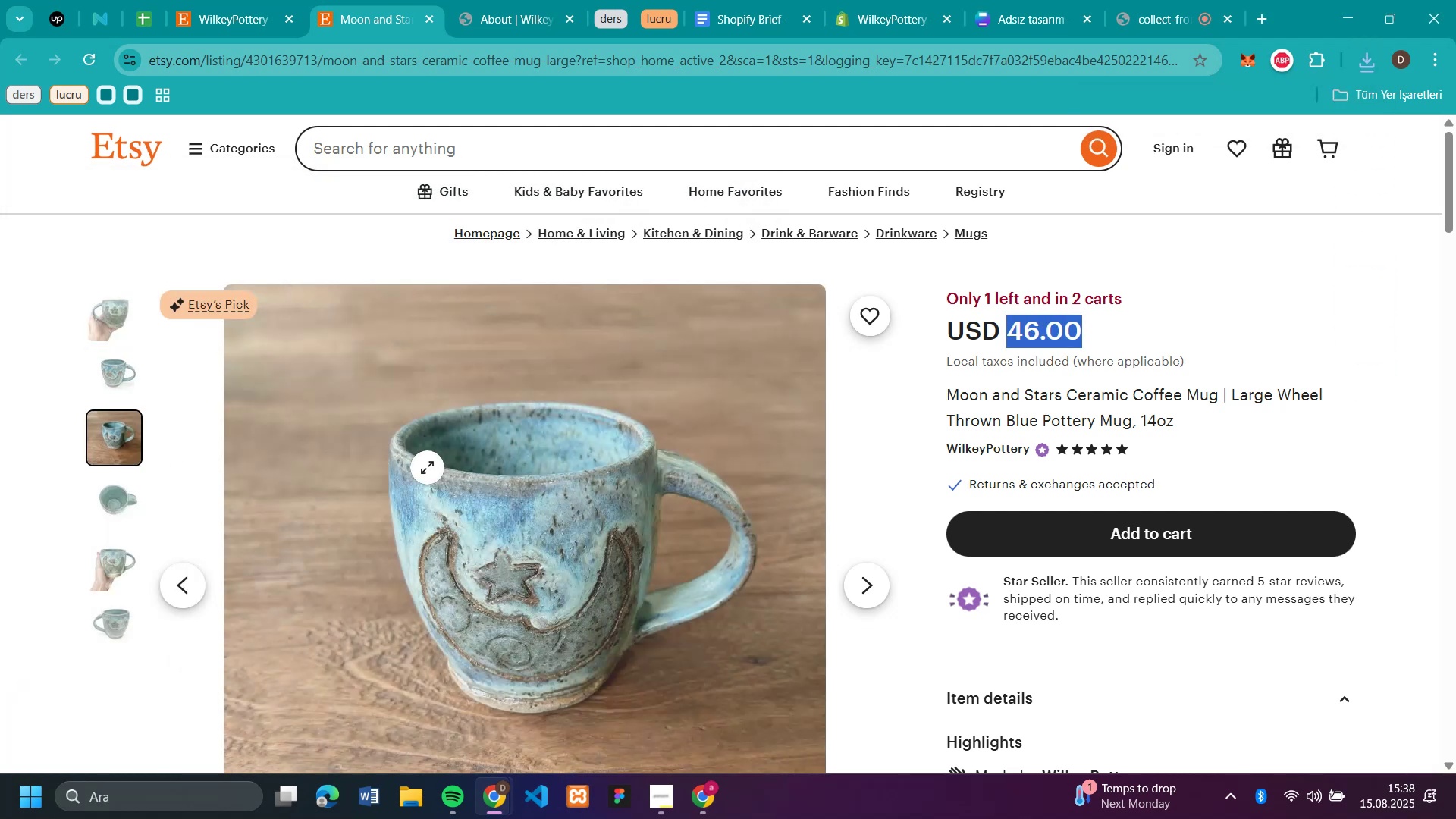 
right_click([427, 467])
 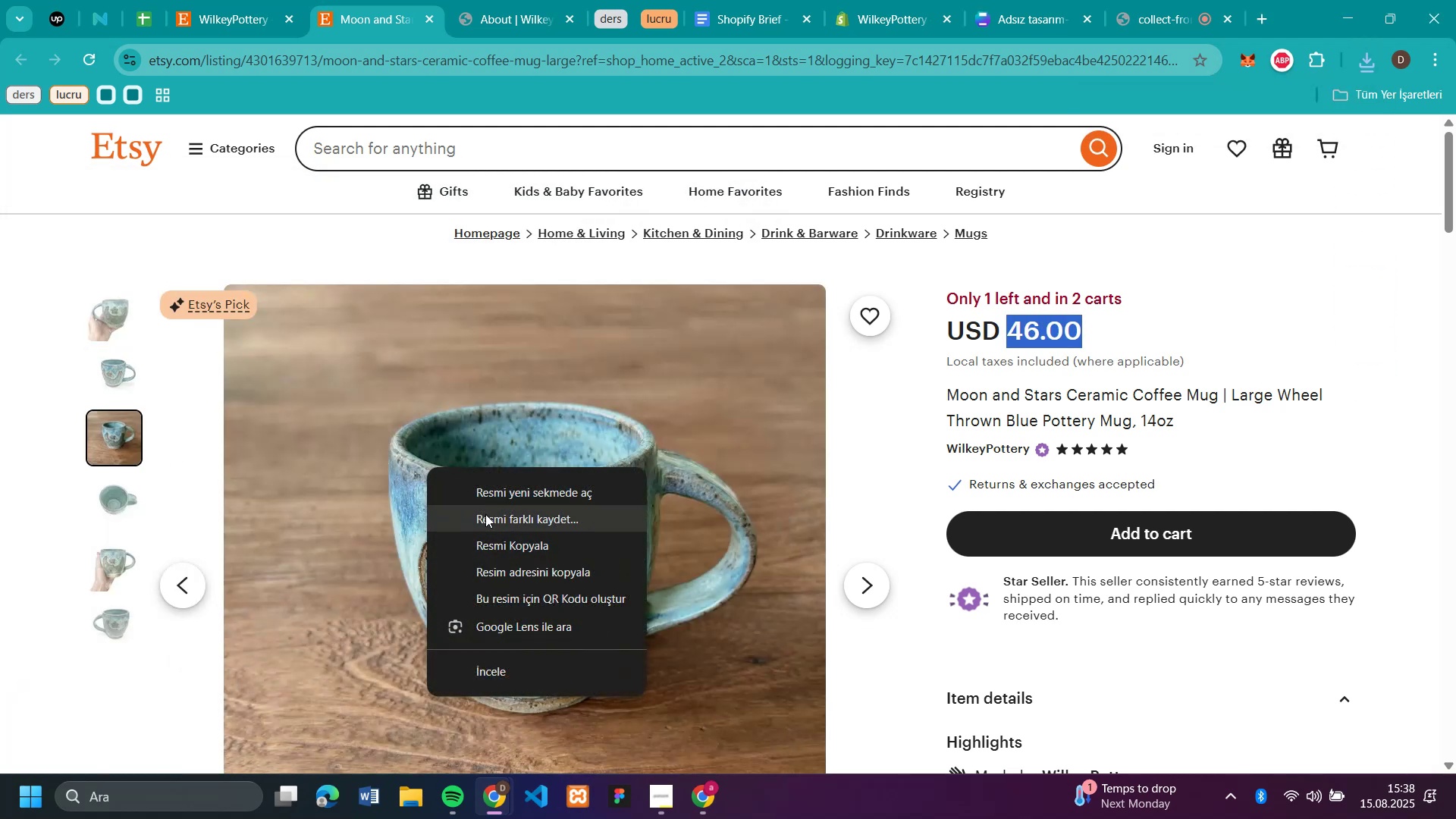 
left_click([485, 514])
 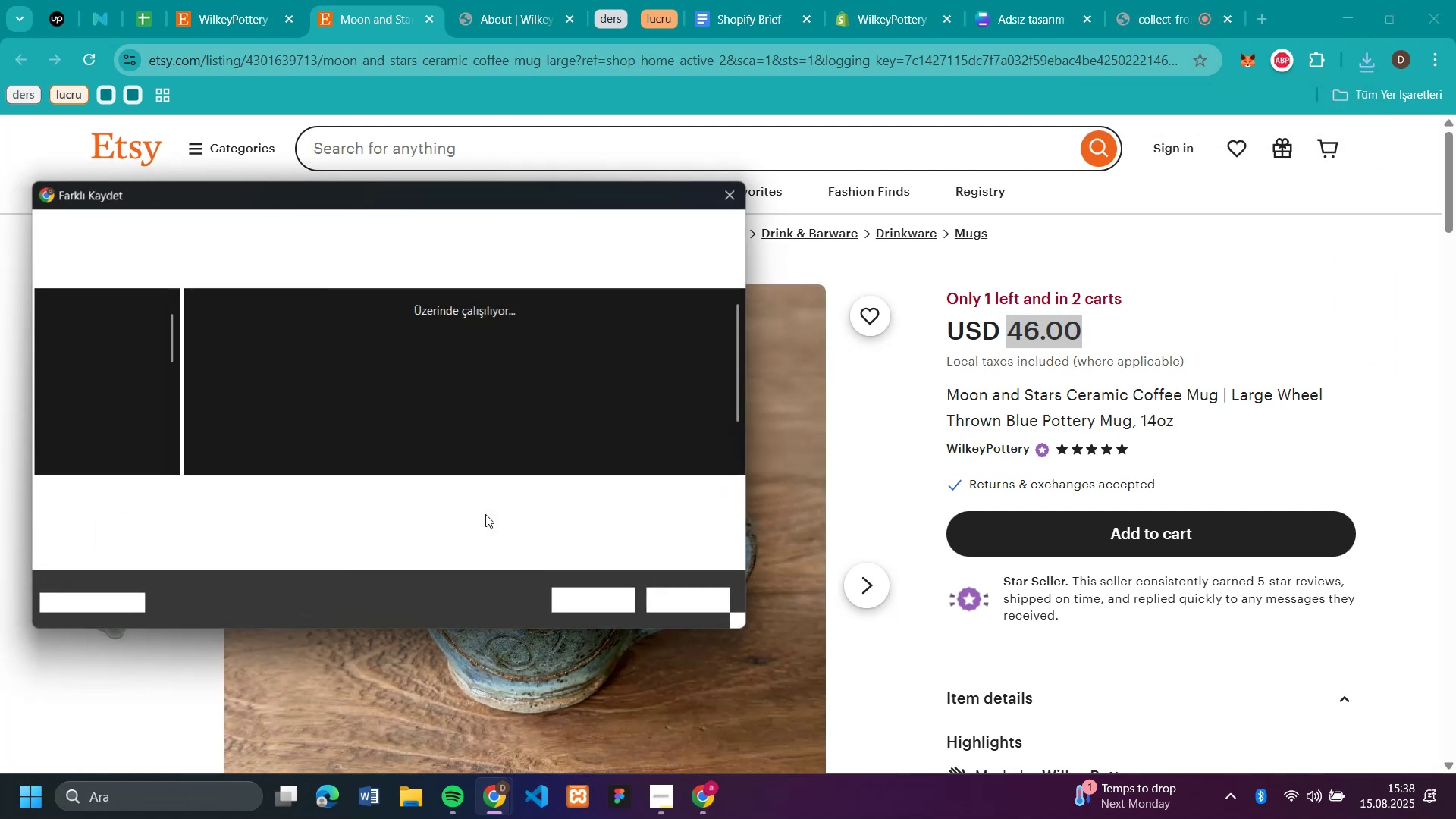 
key(Enter)
 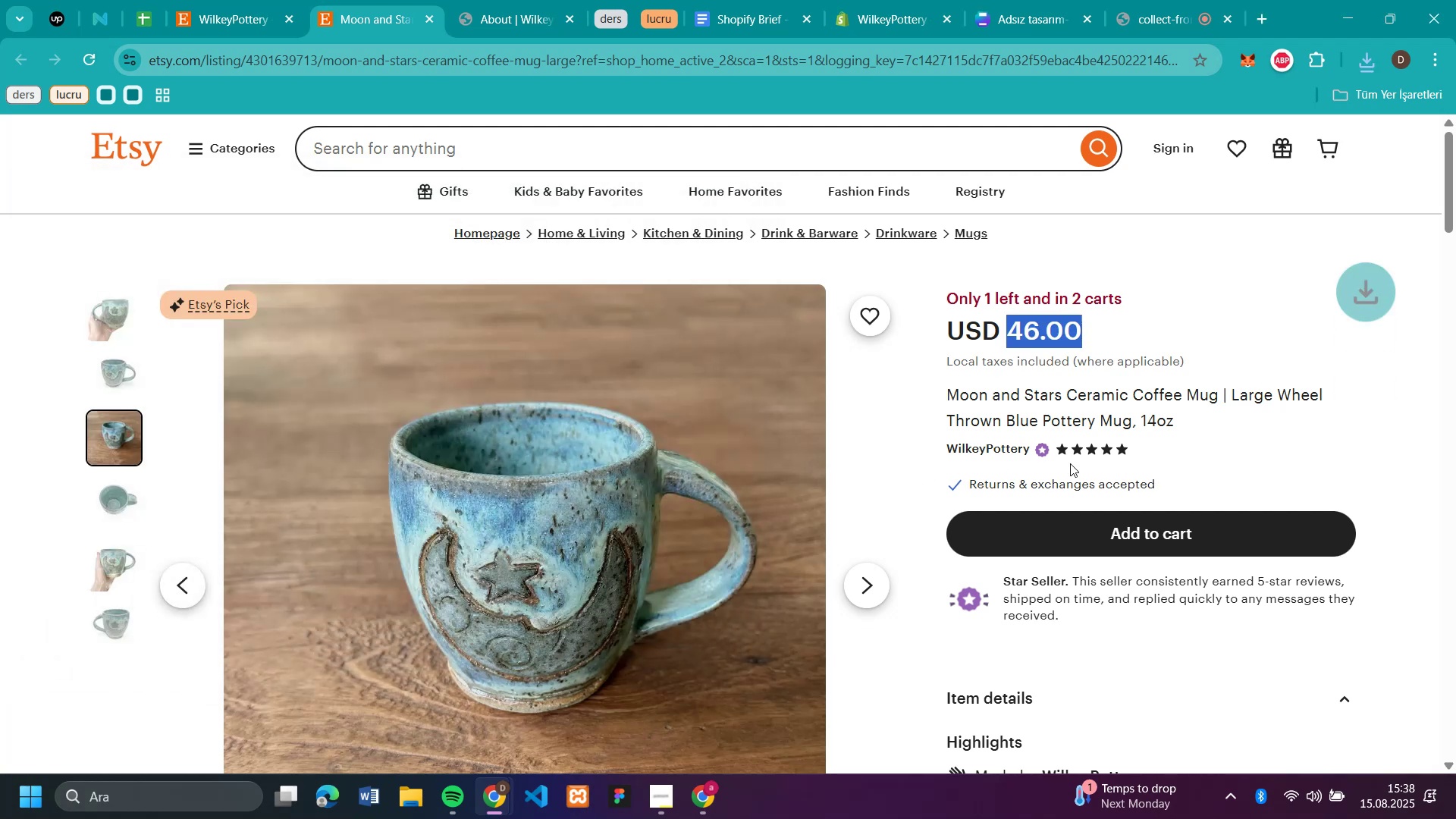 
scroll: coordinate [1142, 441], scroll_direction: down, amount: 2.0
 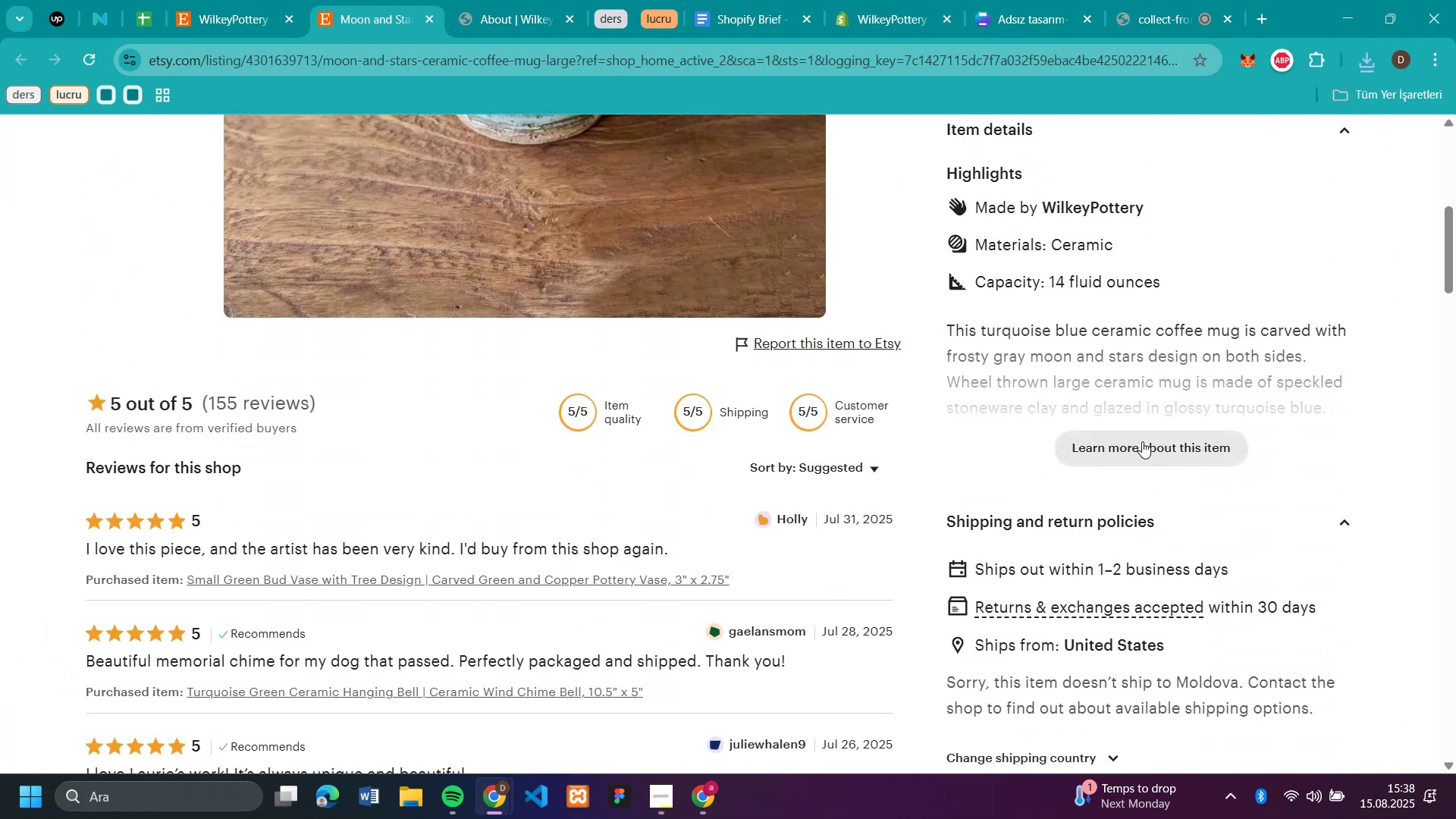 
left_click([1142, 441])
 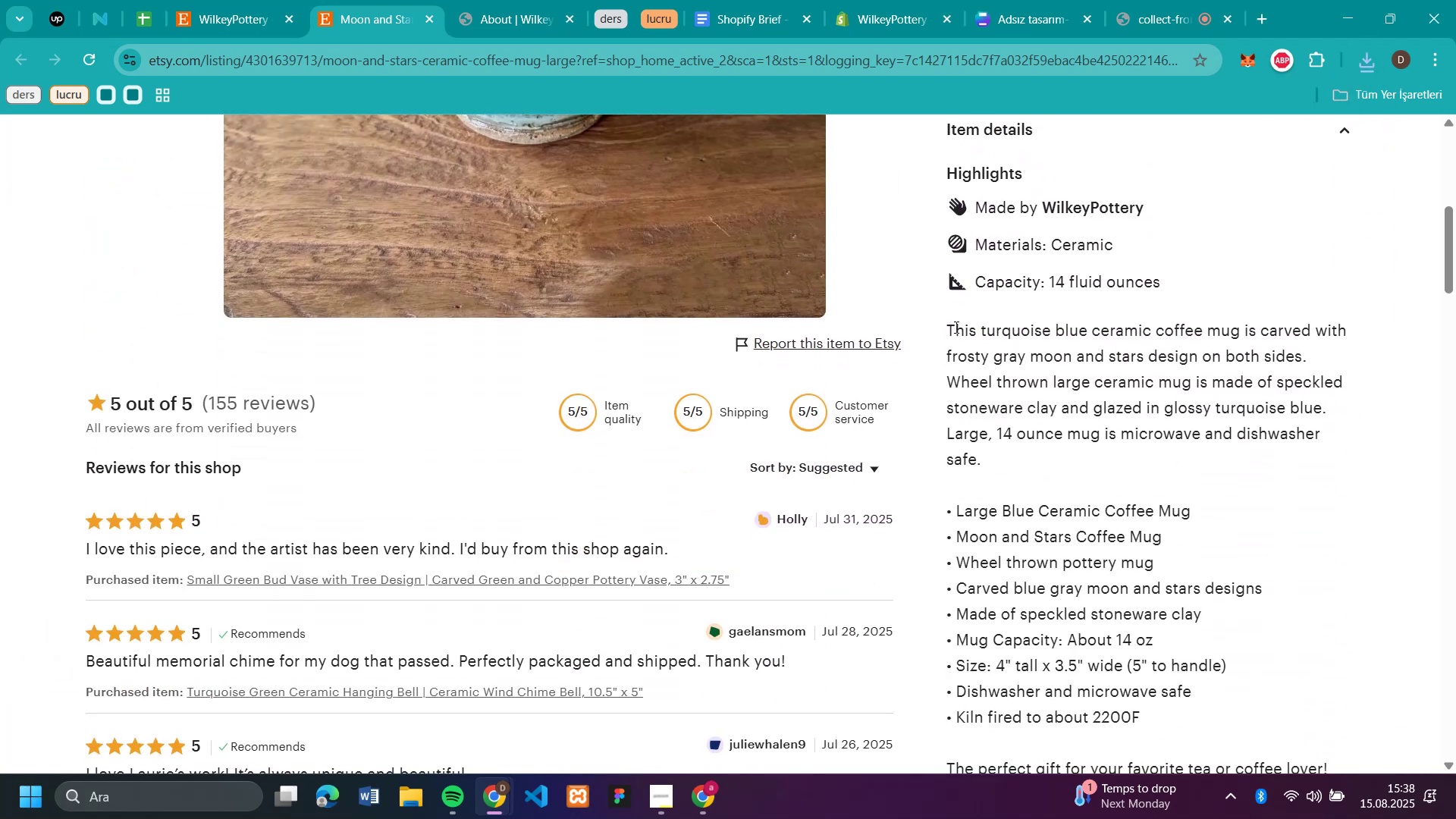 
left_click_drag(start_coordinate=[948, 329], to_coordinate=[1128, 488])
 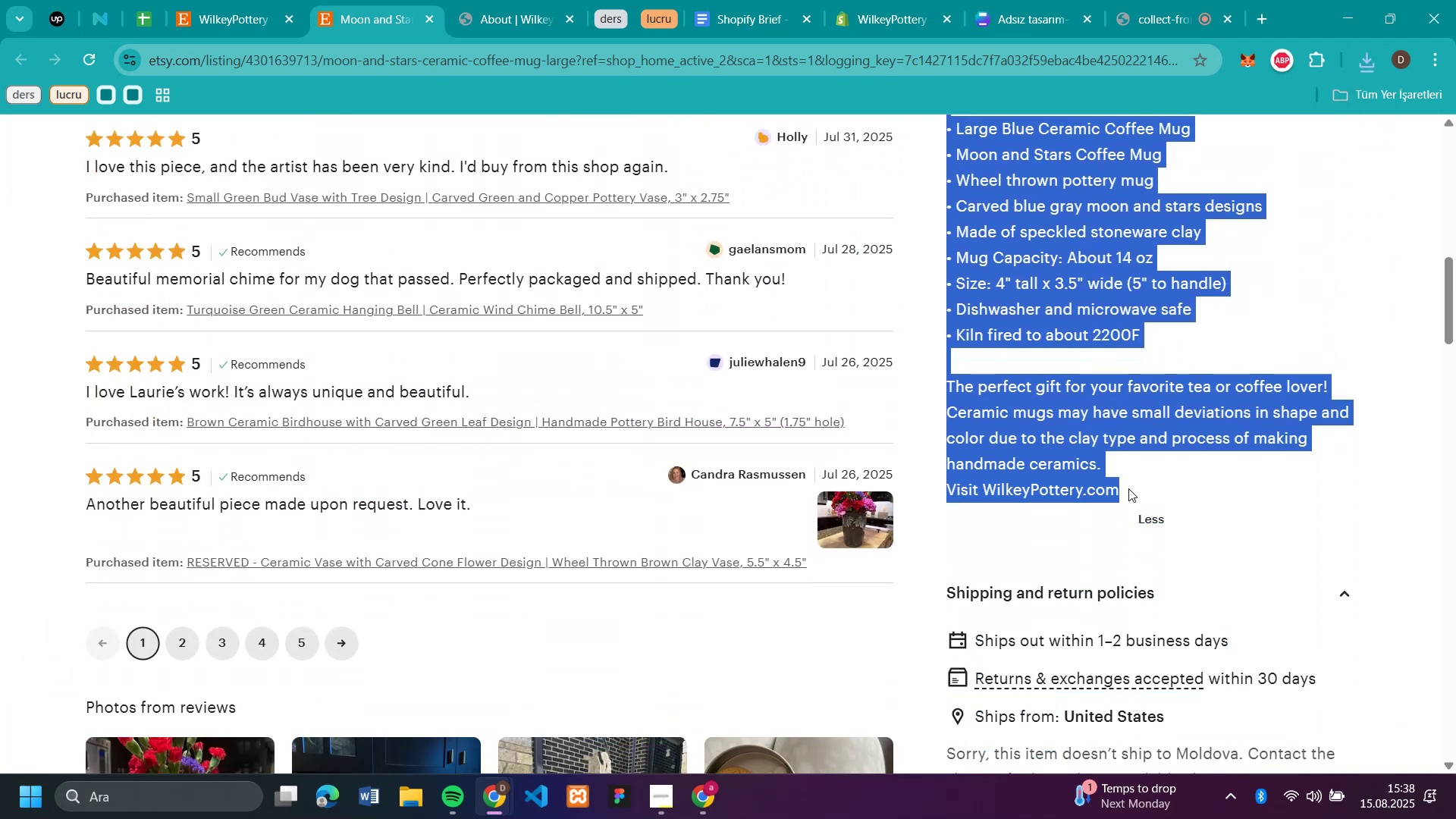 
key(Control+C)
 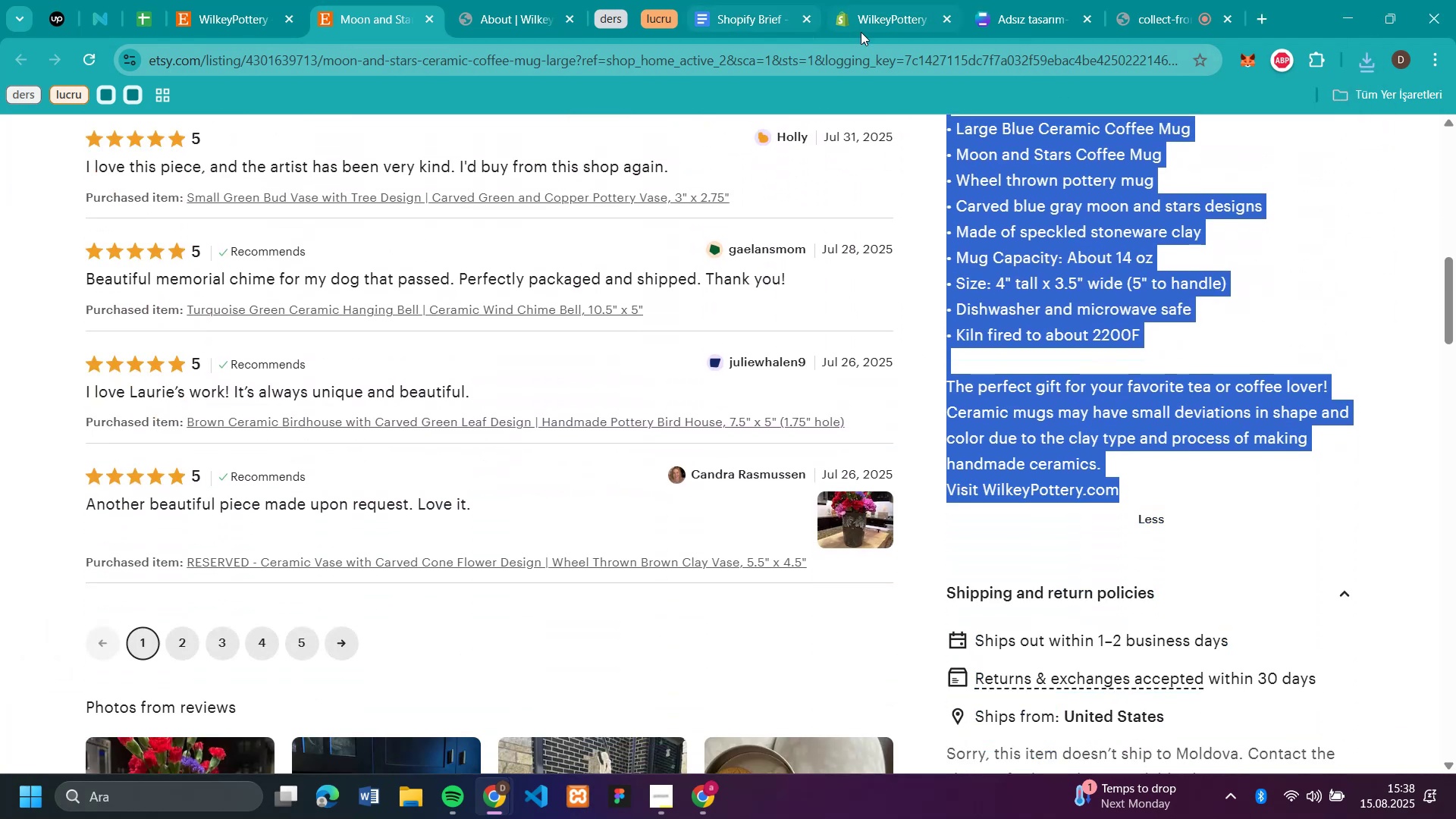 
left_click([878, 20])
 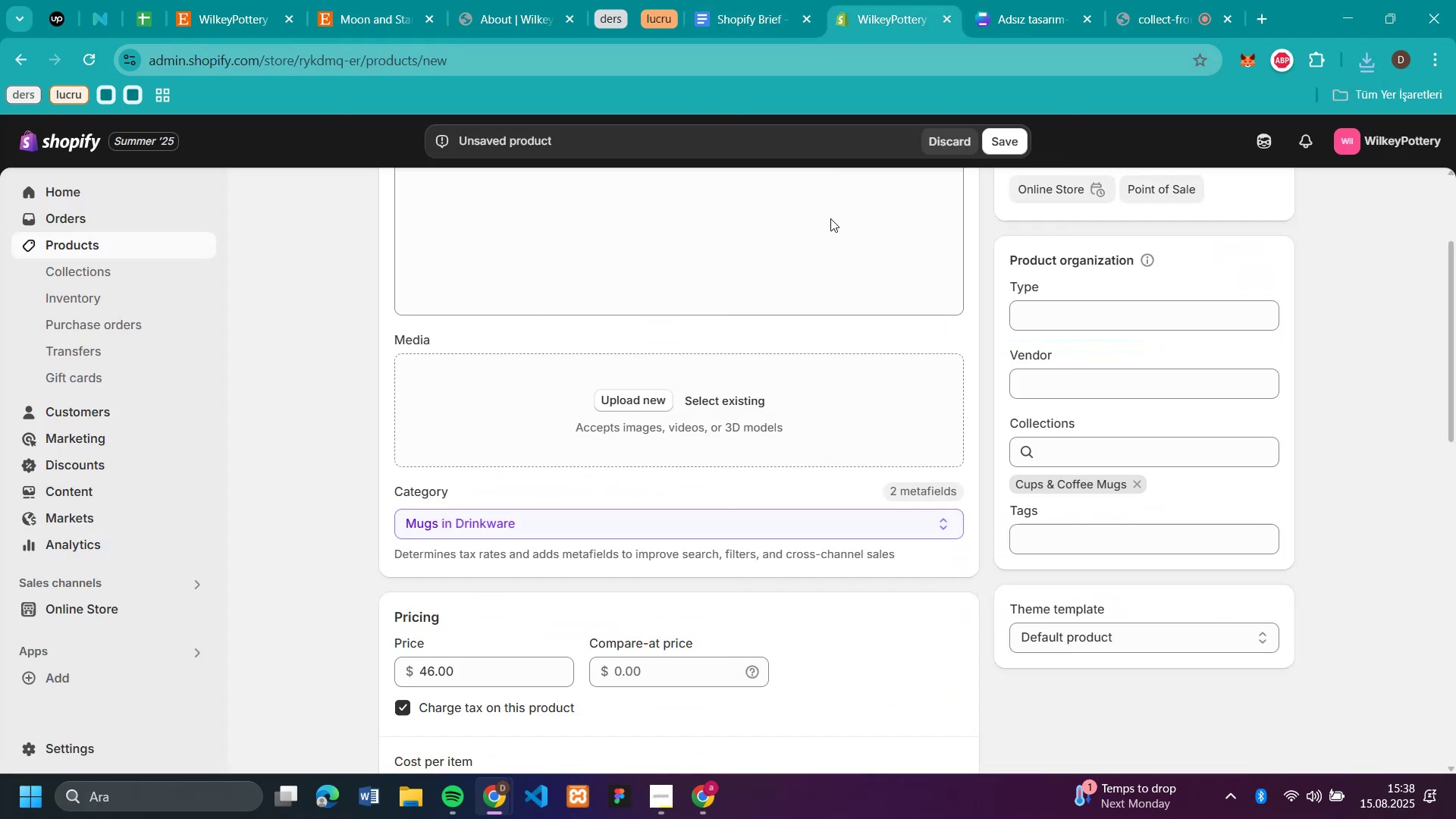 
scroll: coordinate [795, 344], scroll_direction: up, amount: 3.0
 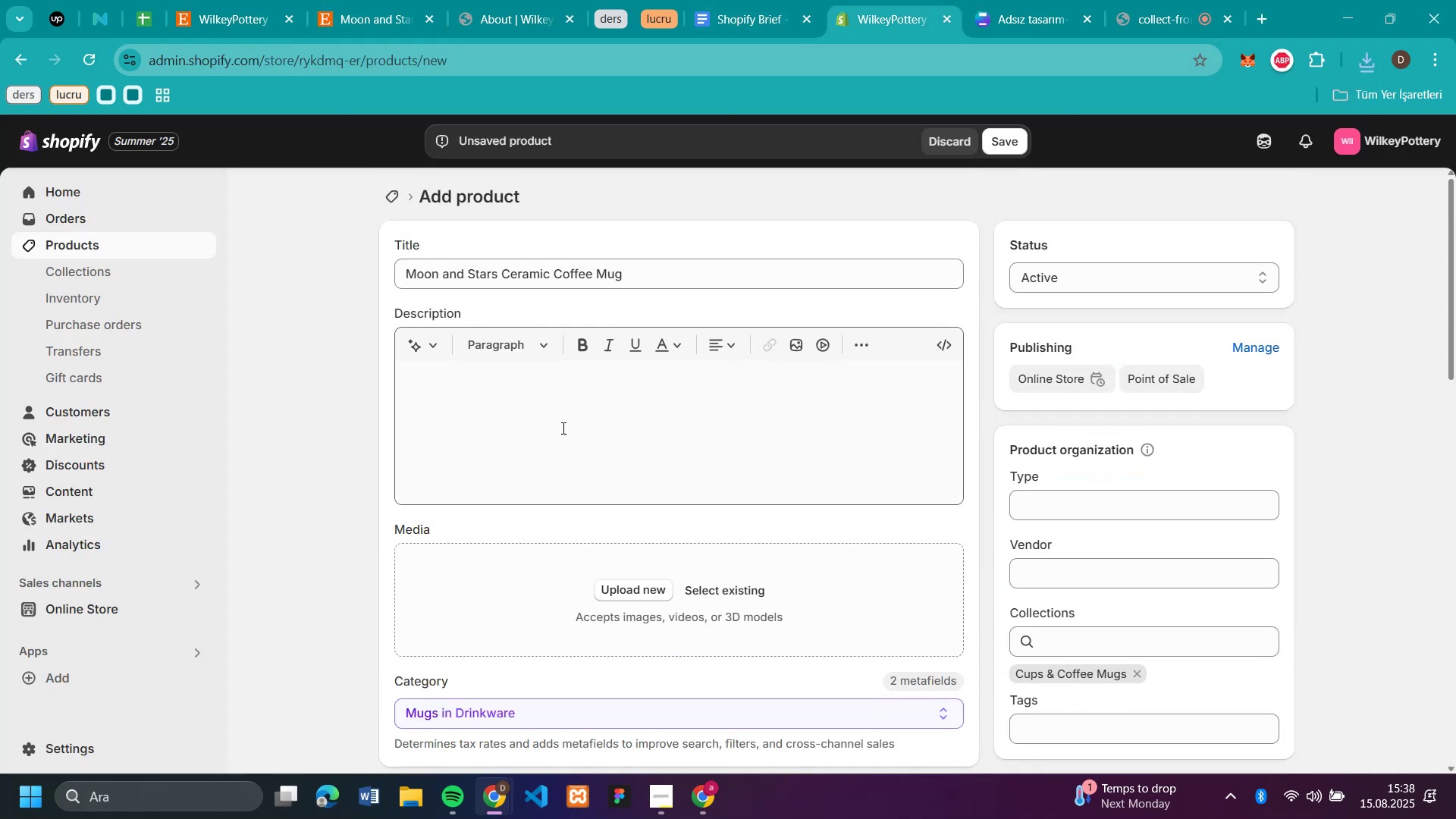 
left_click([560, 406])
 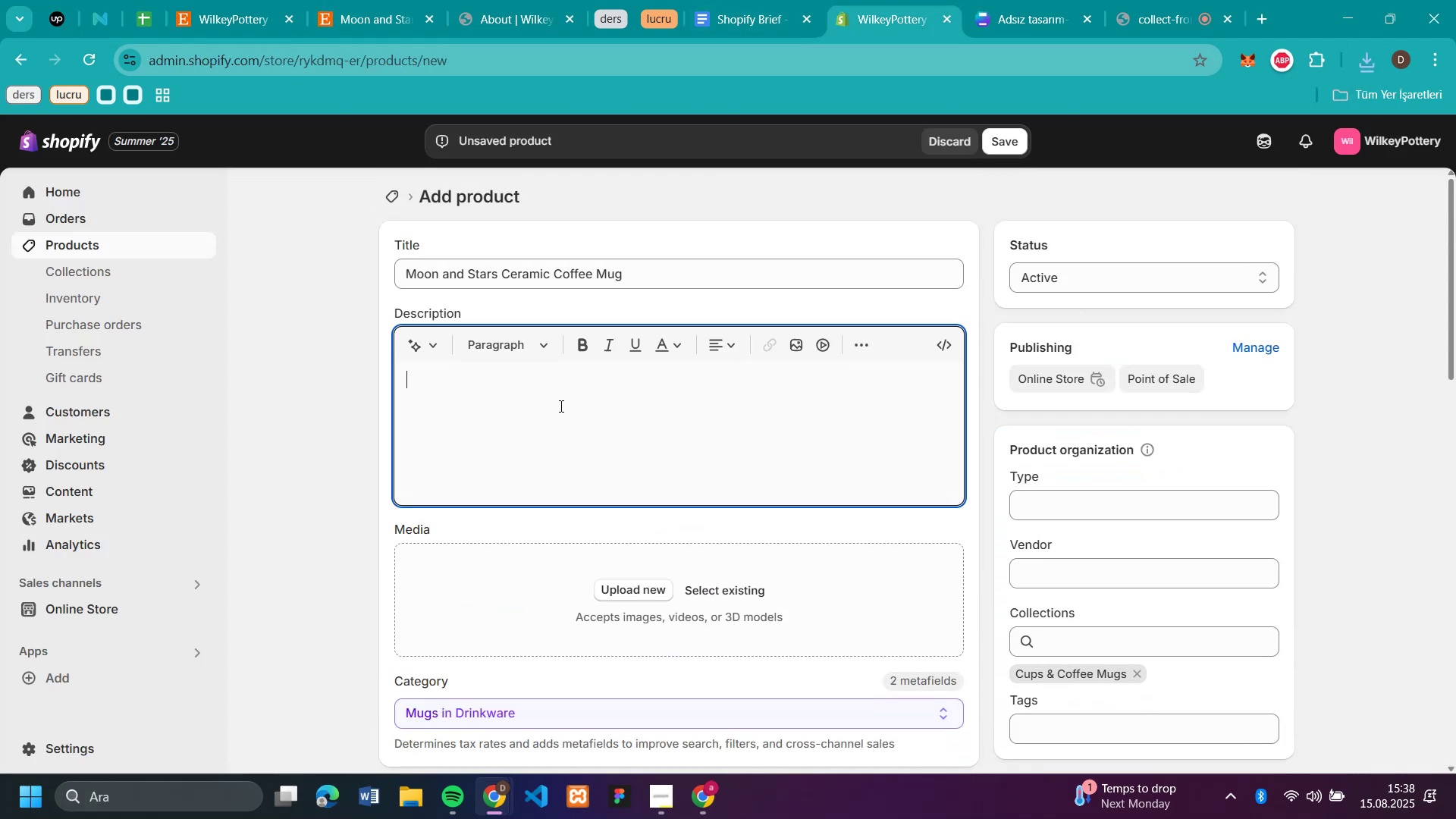 
key(Control+V)
 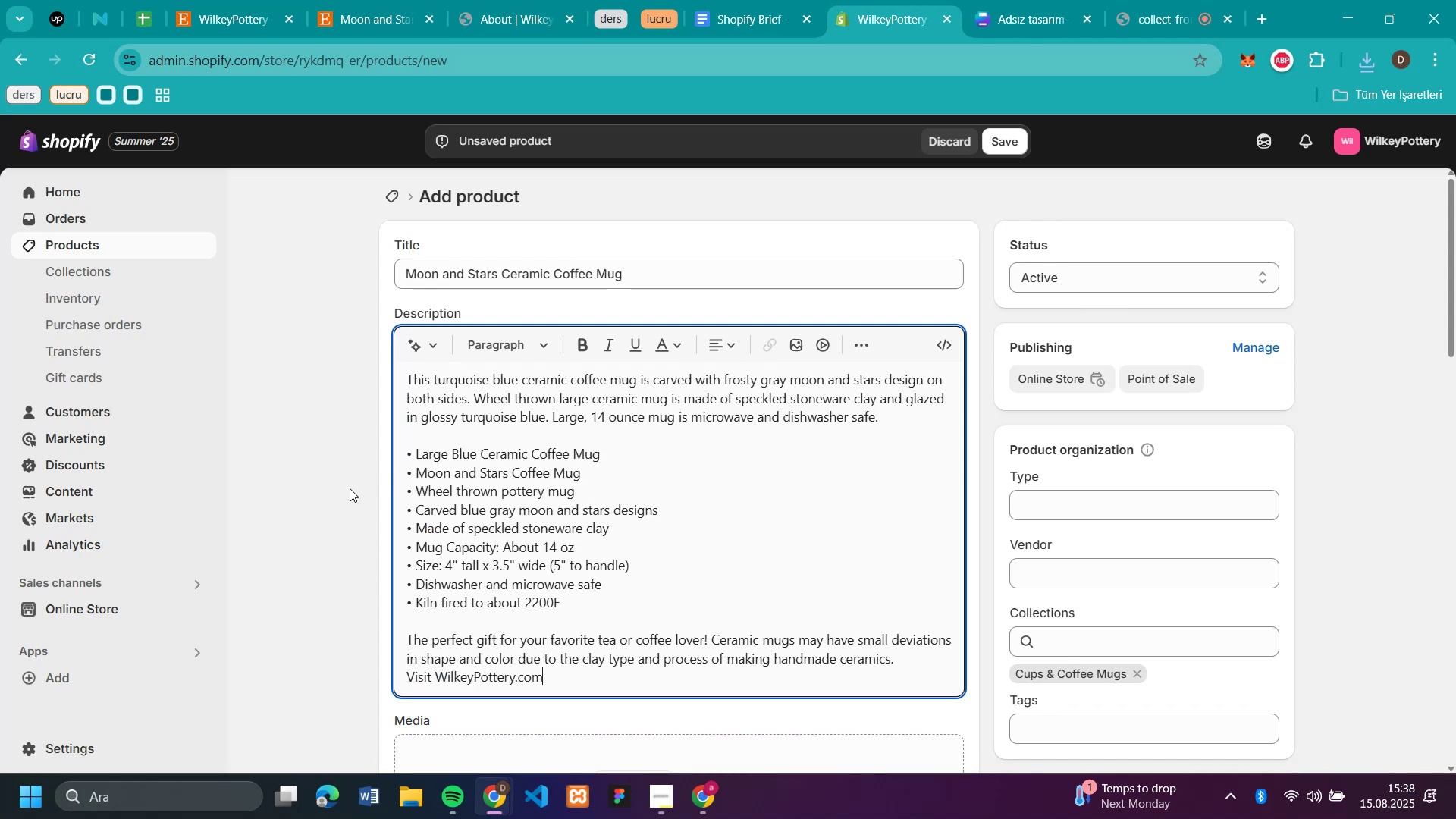 
left_click([340, 491])
 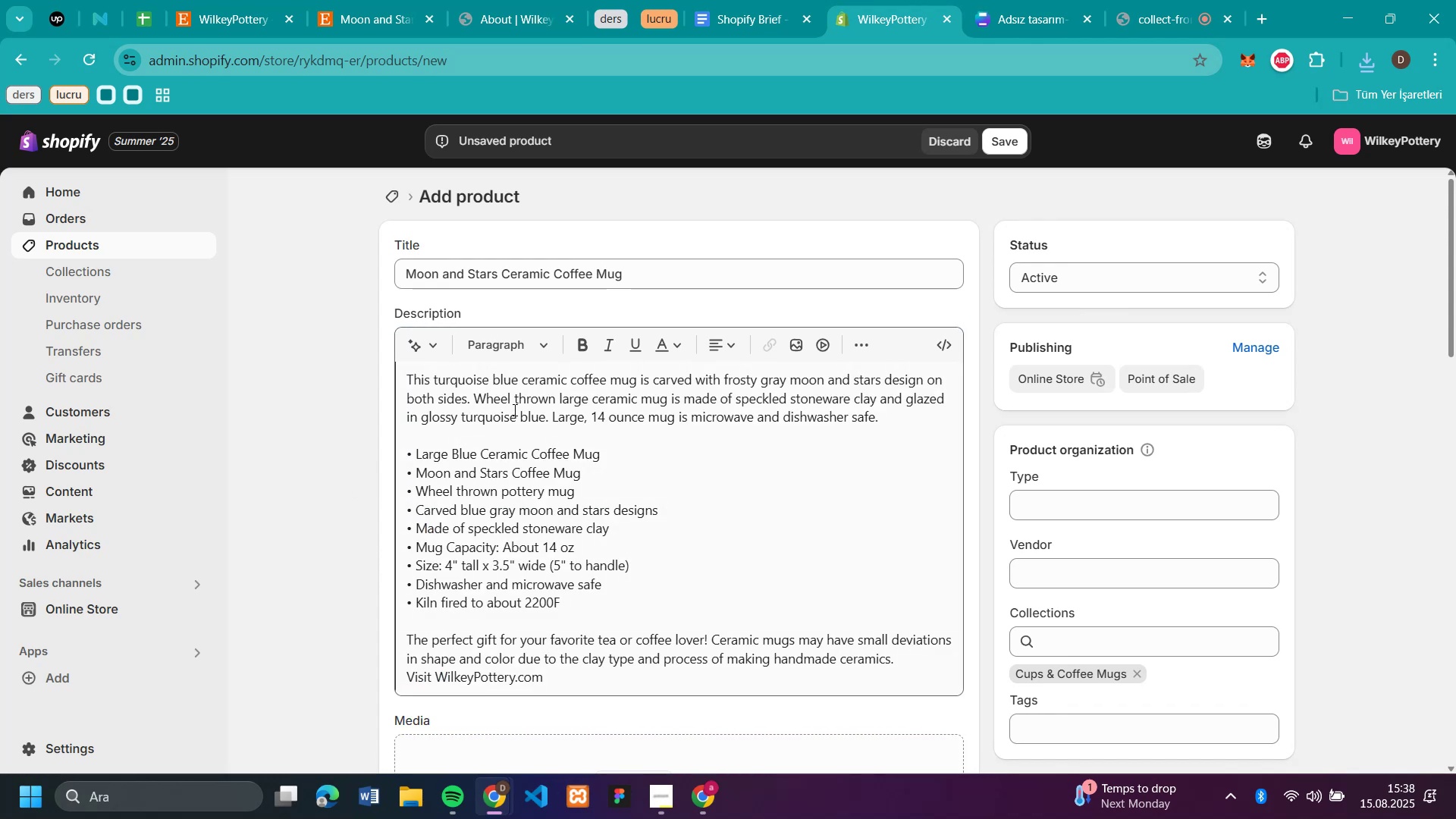 
scroll: coordinate [785, 432], scroll_direction: down, amount: 3.0
 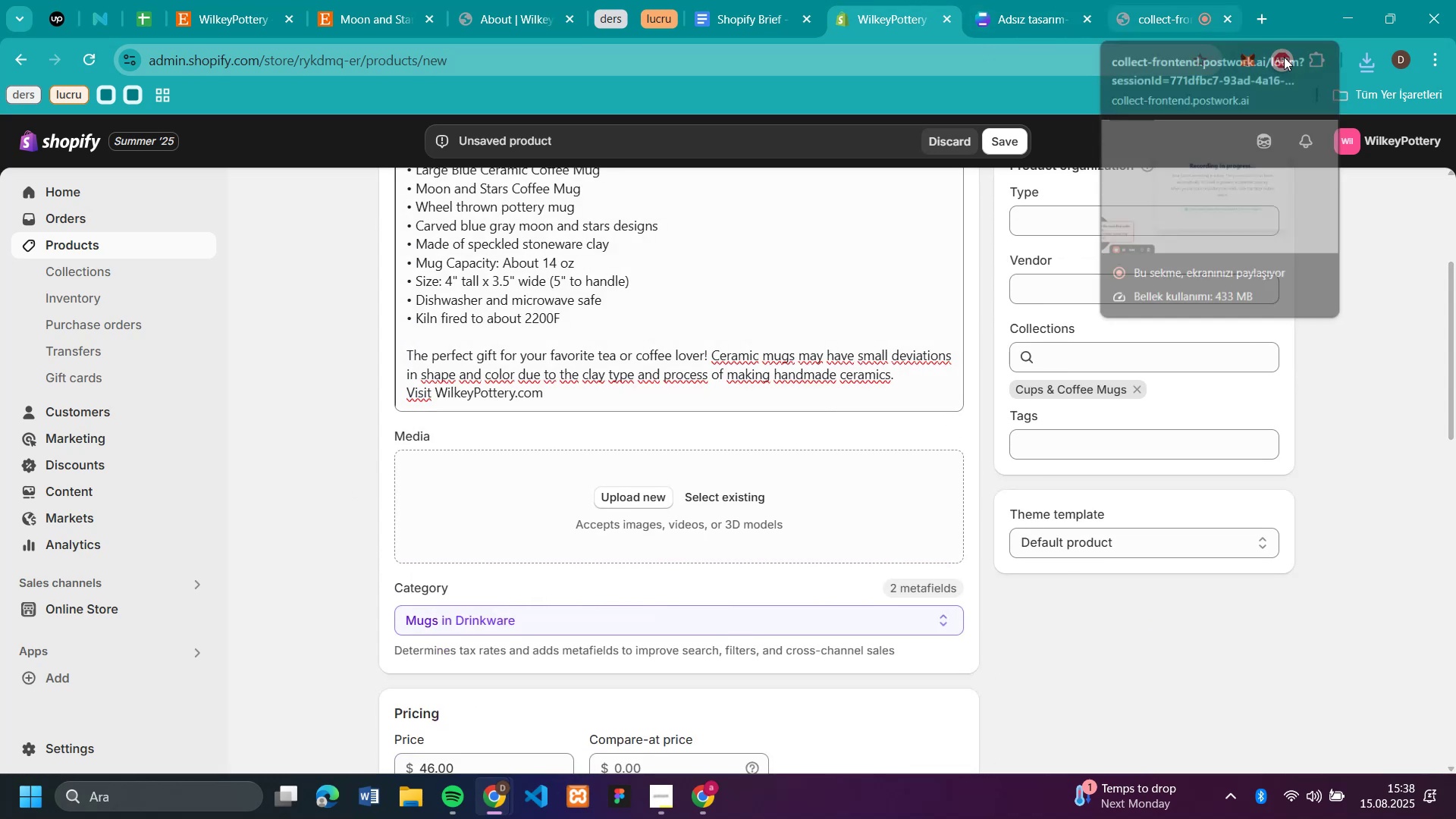 
left_click([1377, 57])
 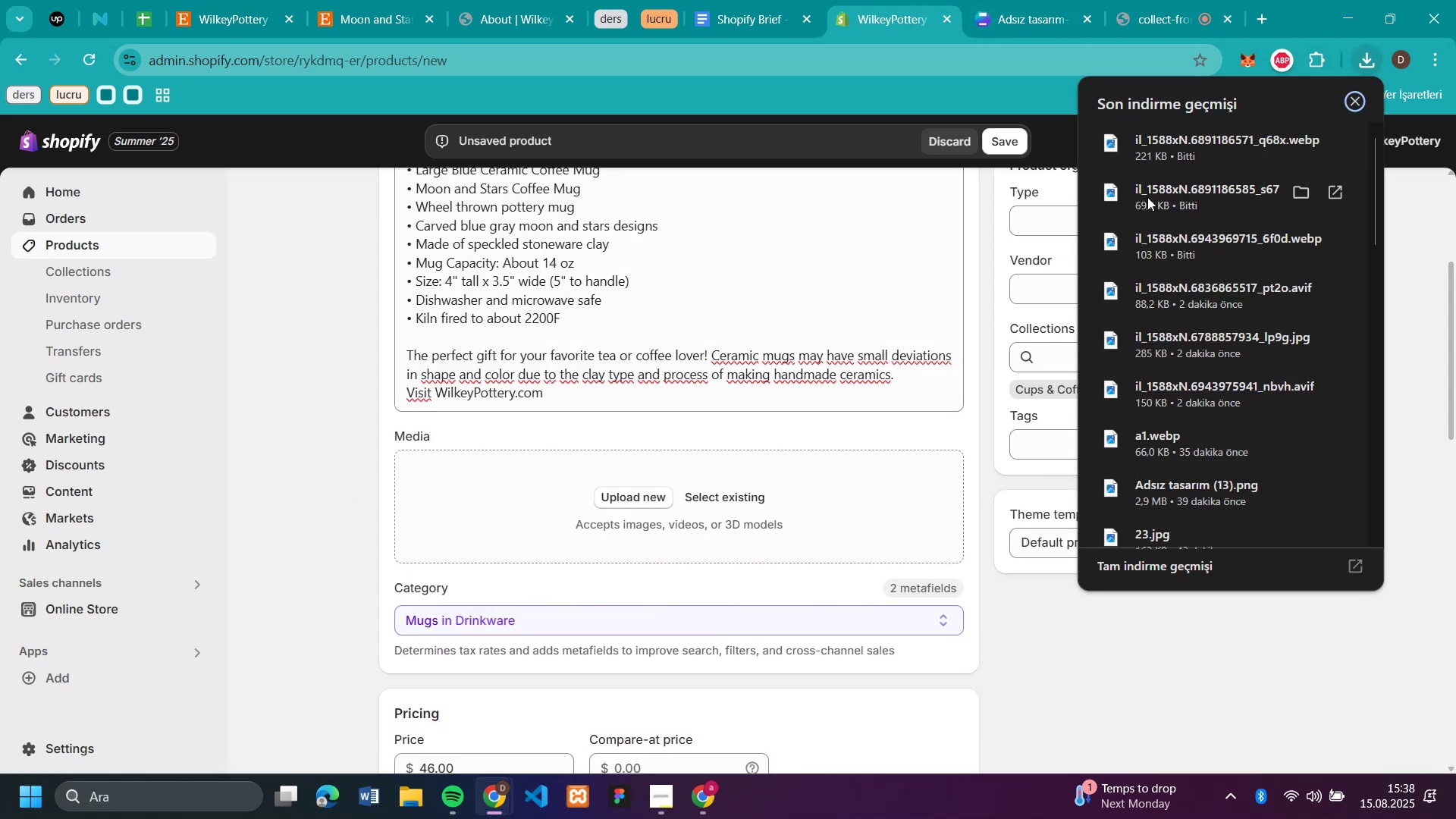 
left_click_drag(start_coordinate=[1147, 244], to_coordinate=[494, 519])
 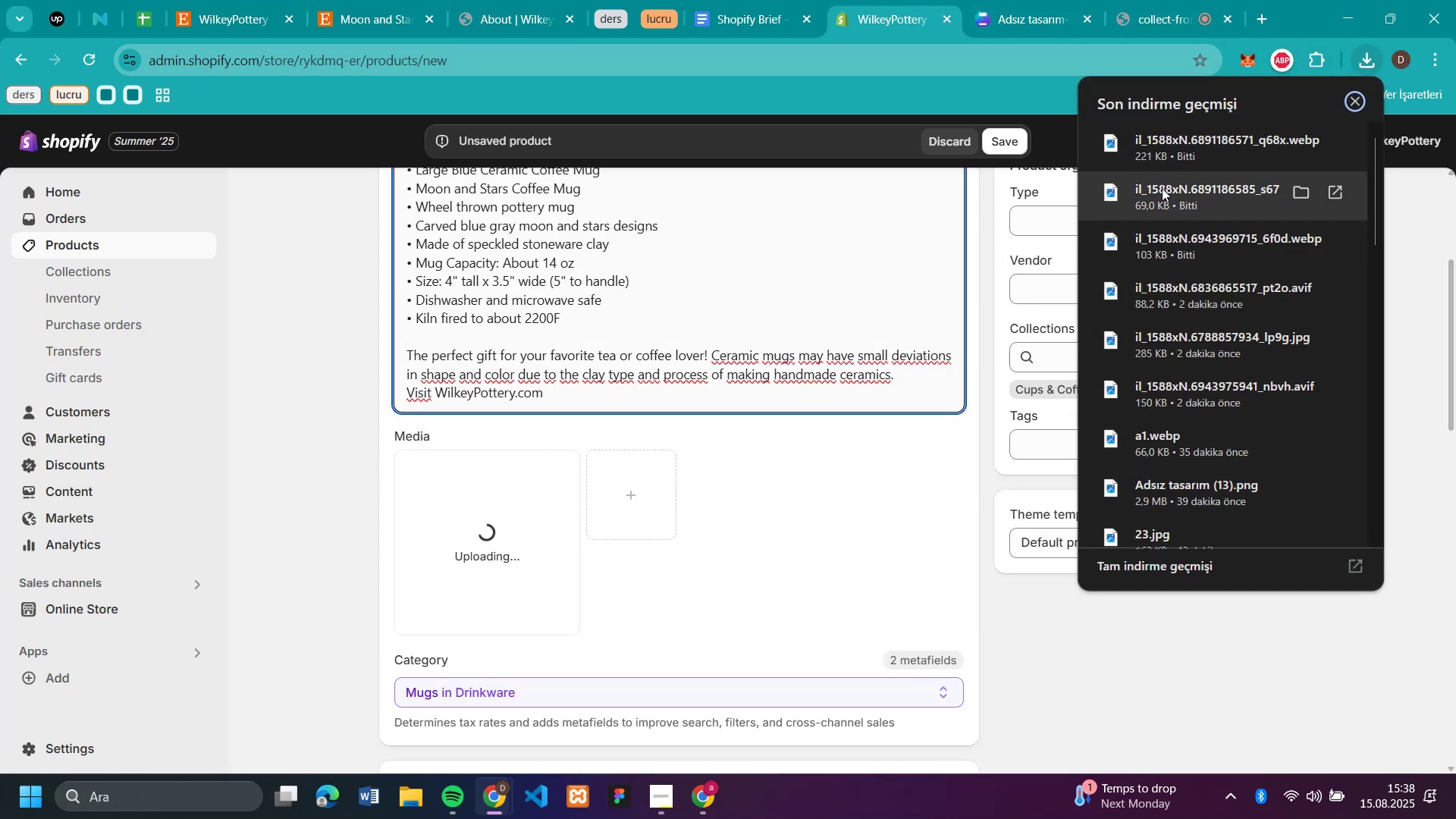 
left_click_drag(start_coordinate=[1162, 188], to_coordinate=[767, 520])
 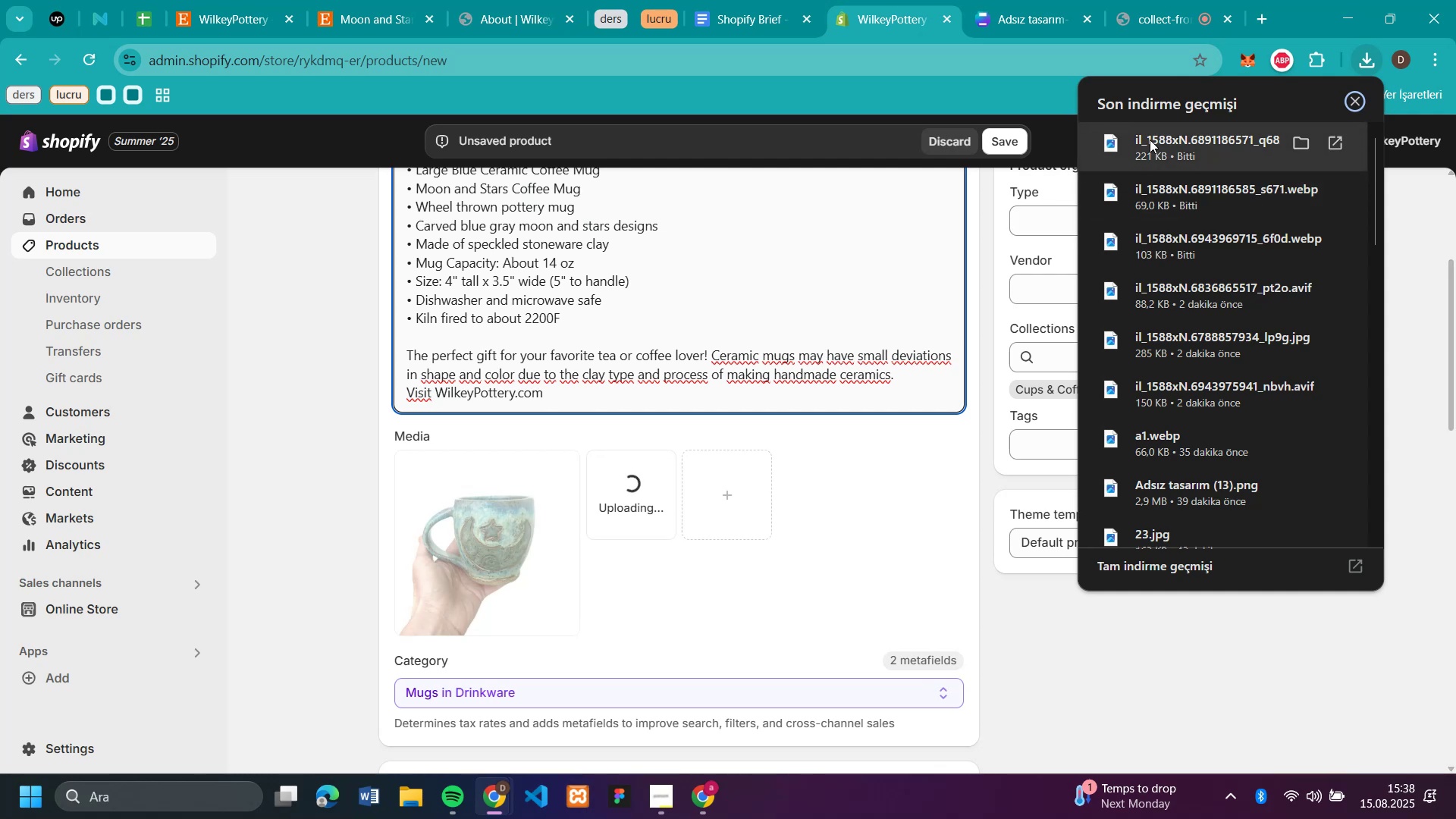 
left_click_drag(start_coordinate=[1150, 140], to_coordinate=[736, 537])
 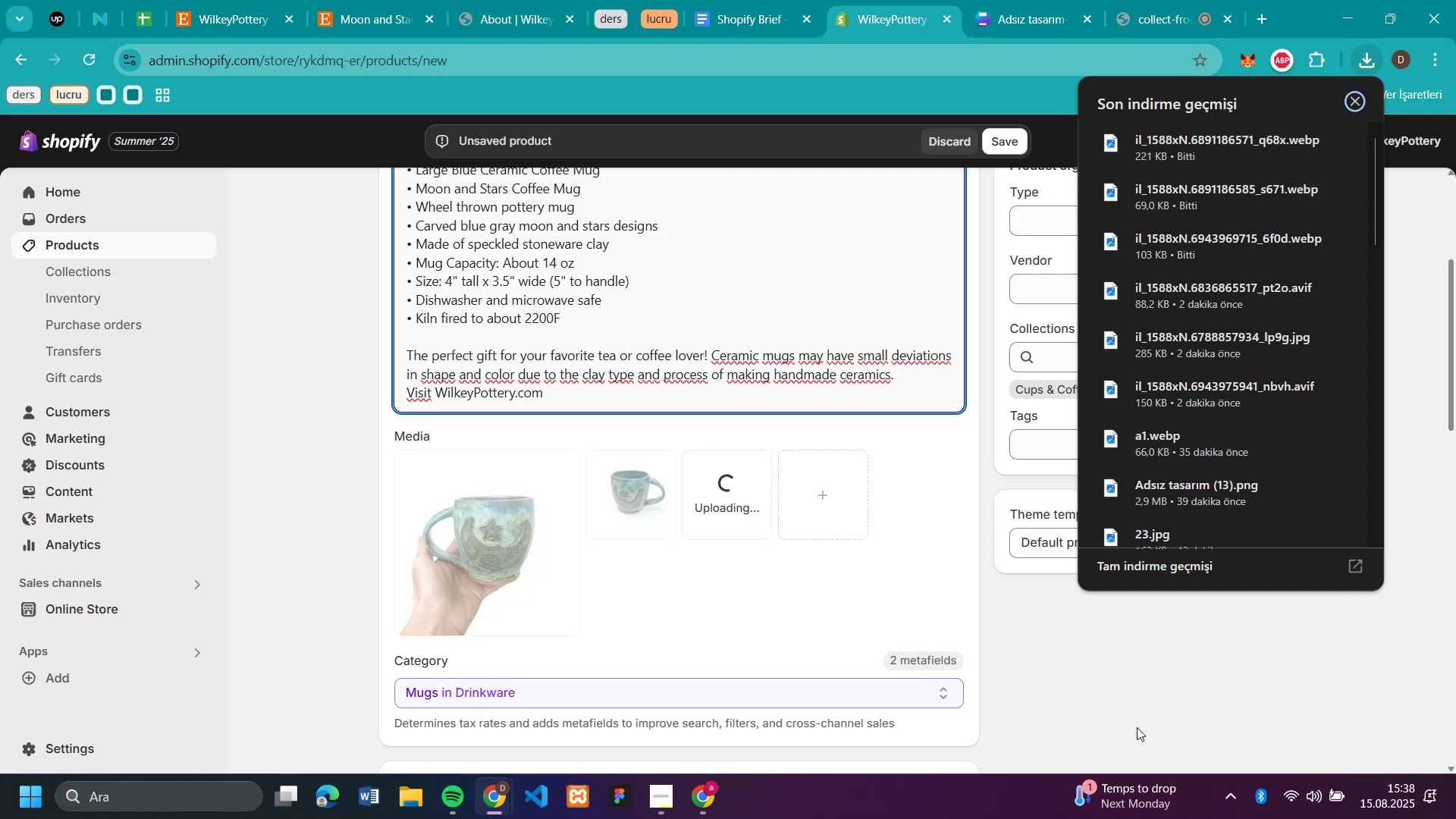 
left_click([1131, 672])
 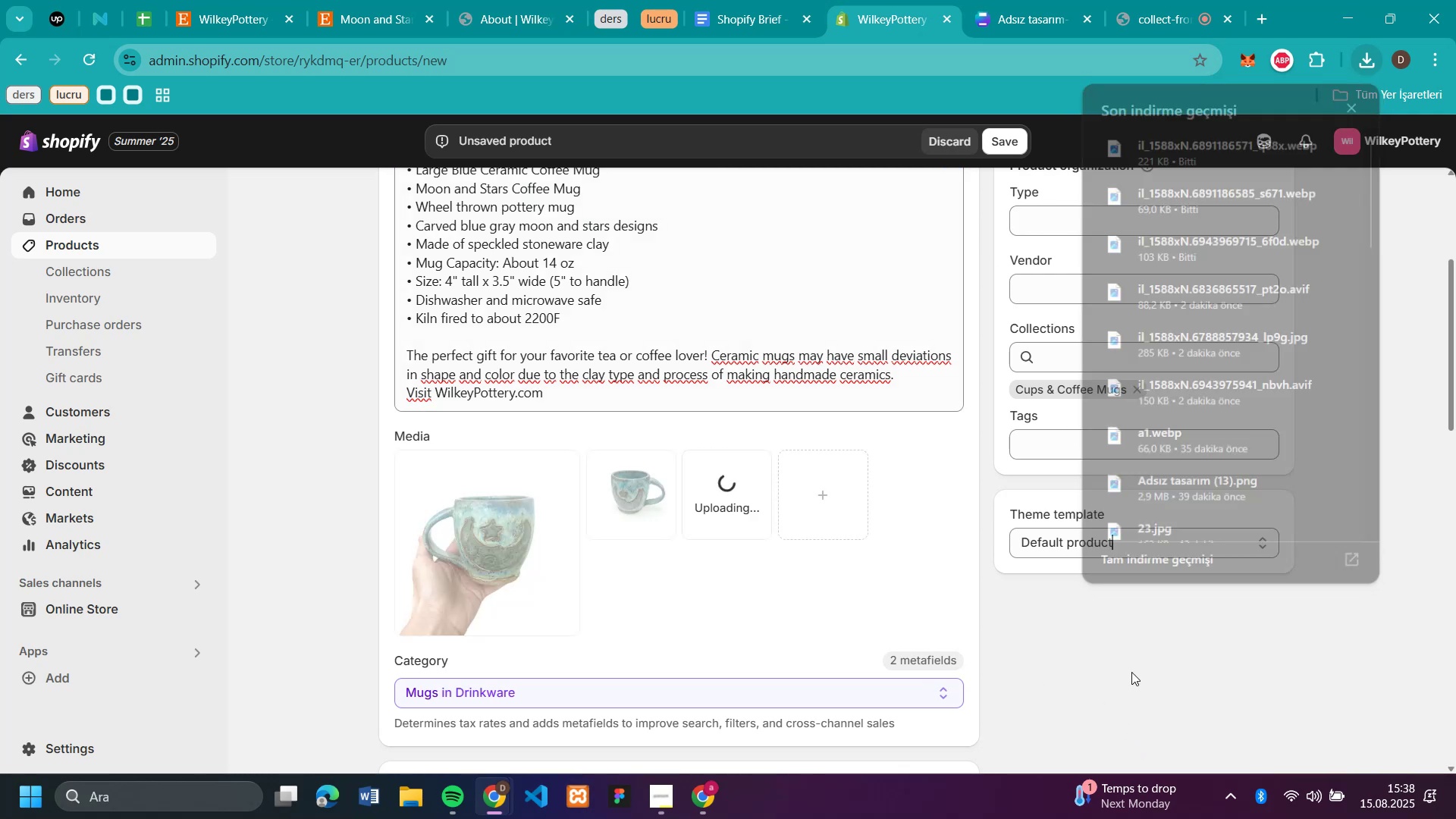 
scroll: coordinate [1097, 628], scroll_direction: down, amount: 5.0
 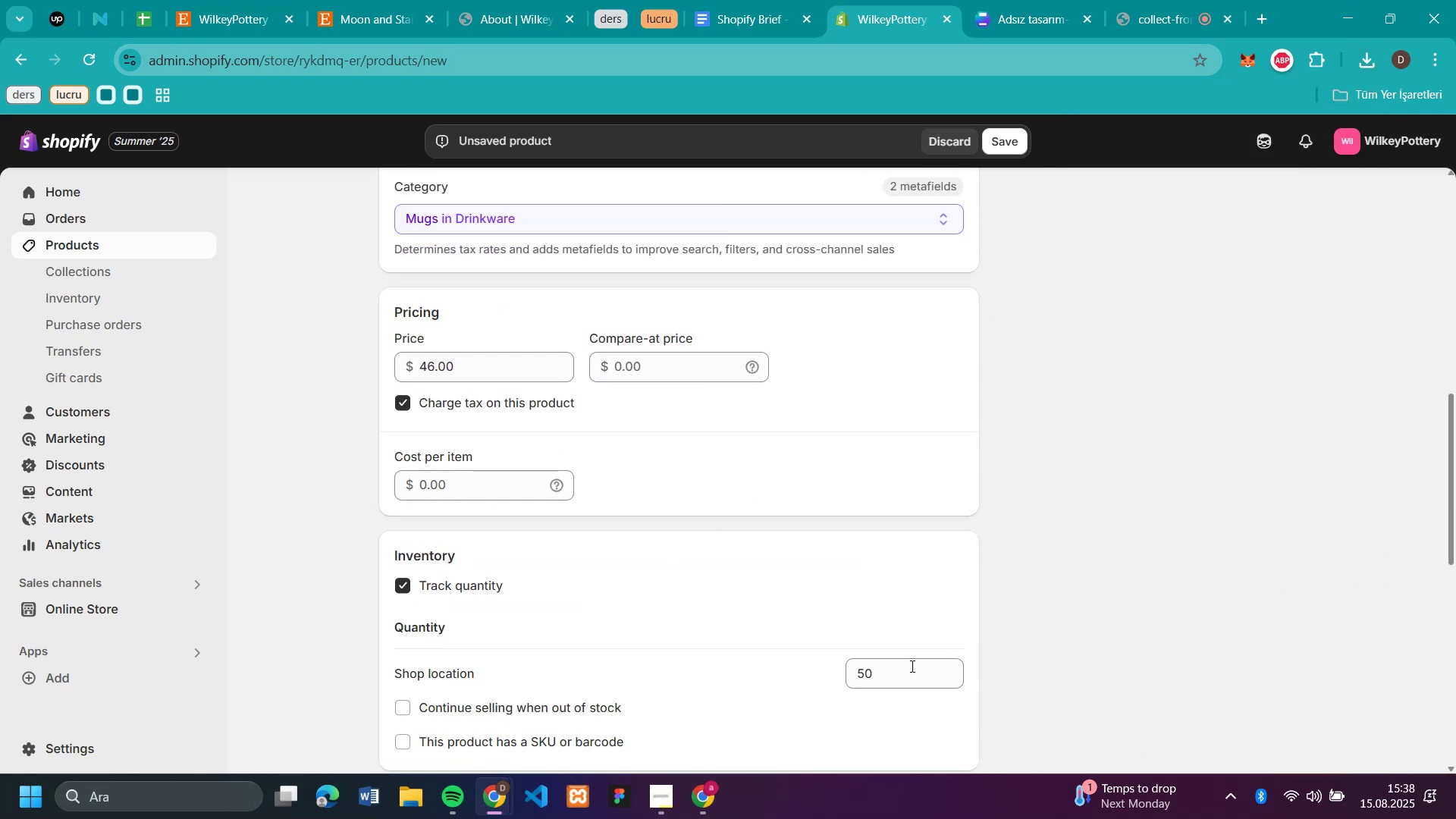 
scroll: coordinate [971, 477], scroll_direction: up, amount: 12.0
 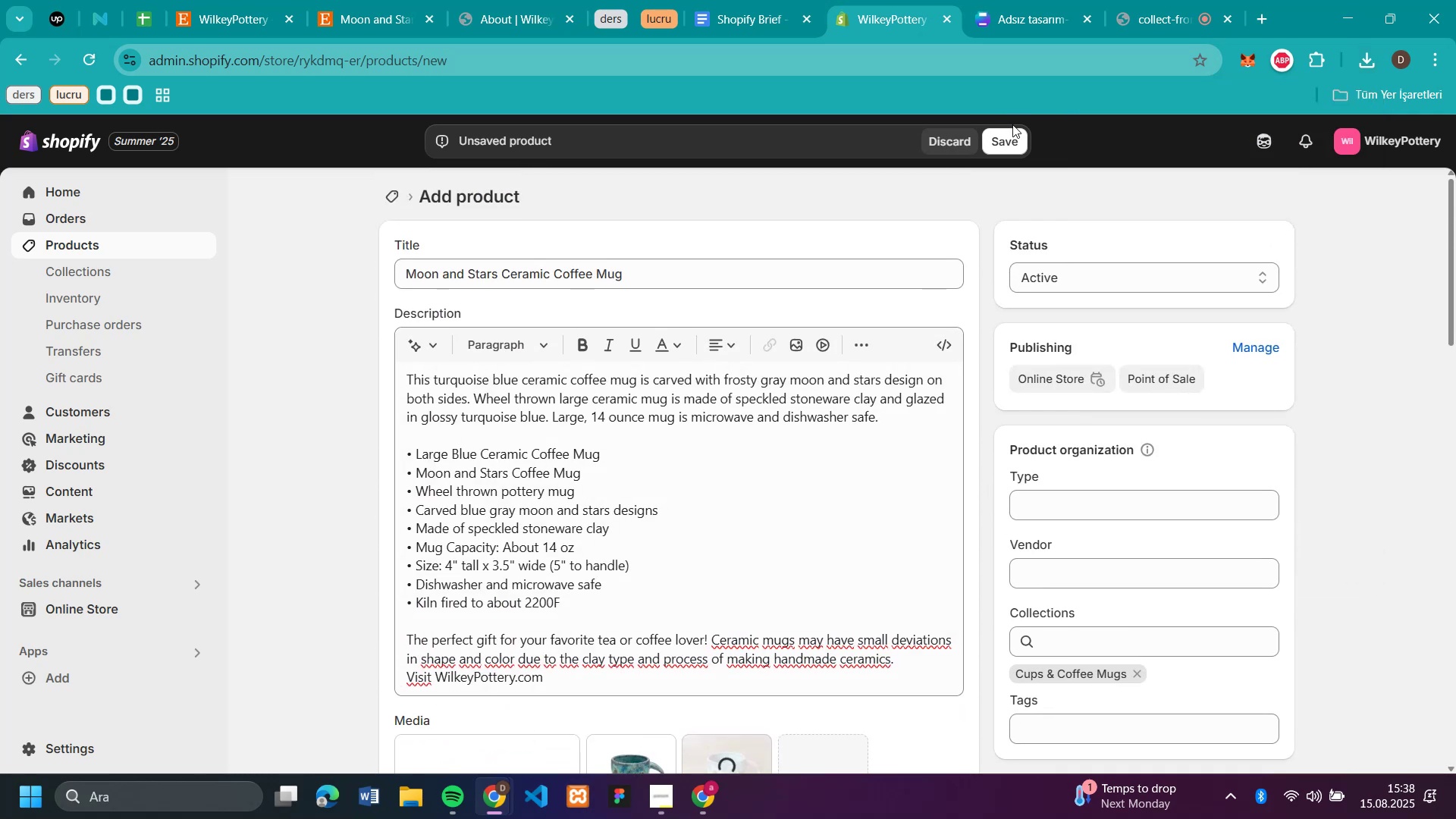 
left_click([1008, 150])
 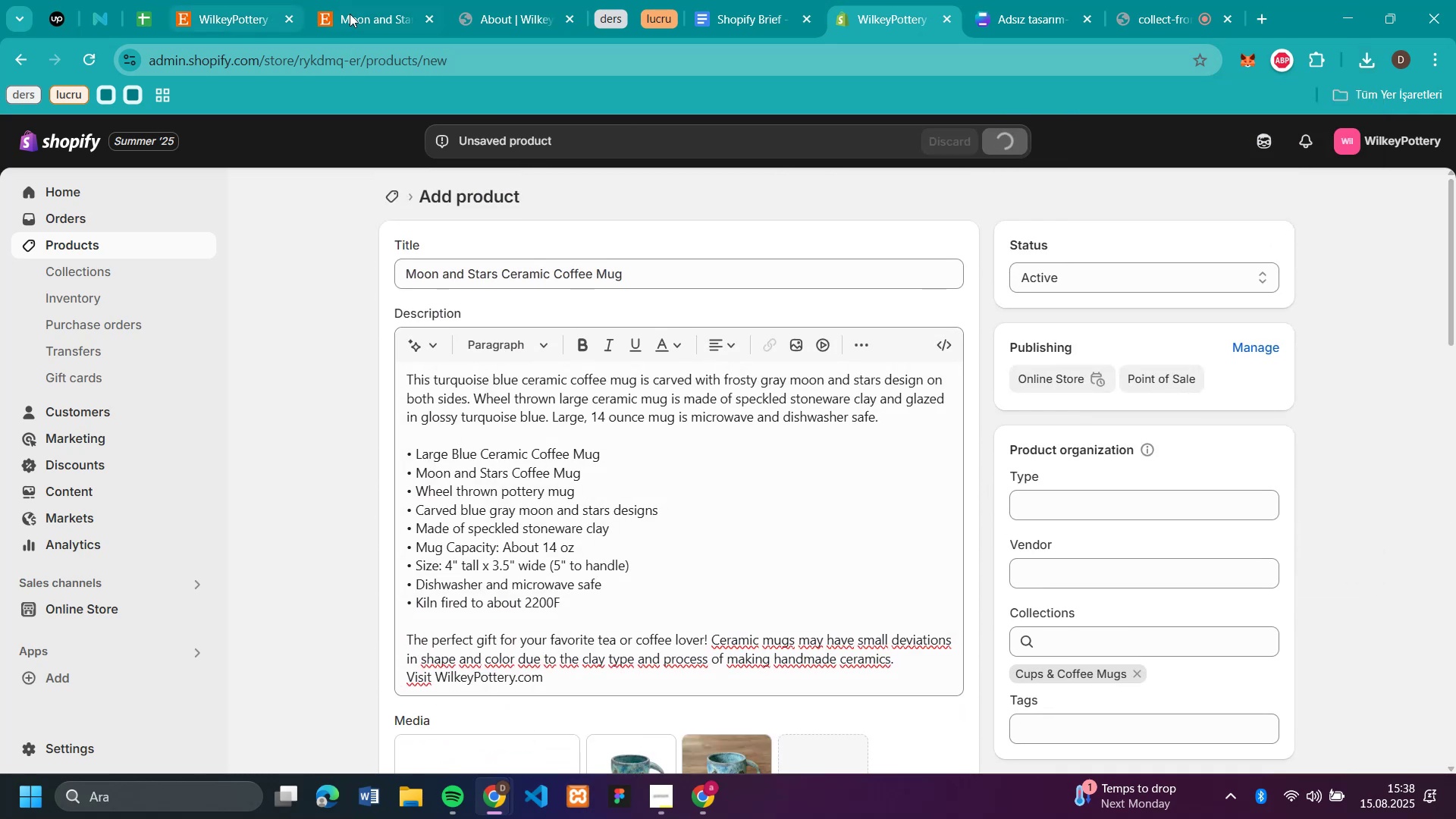 
left_click([365, 15])
 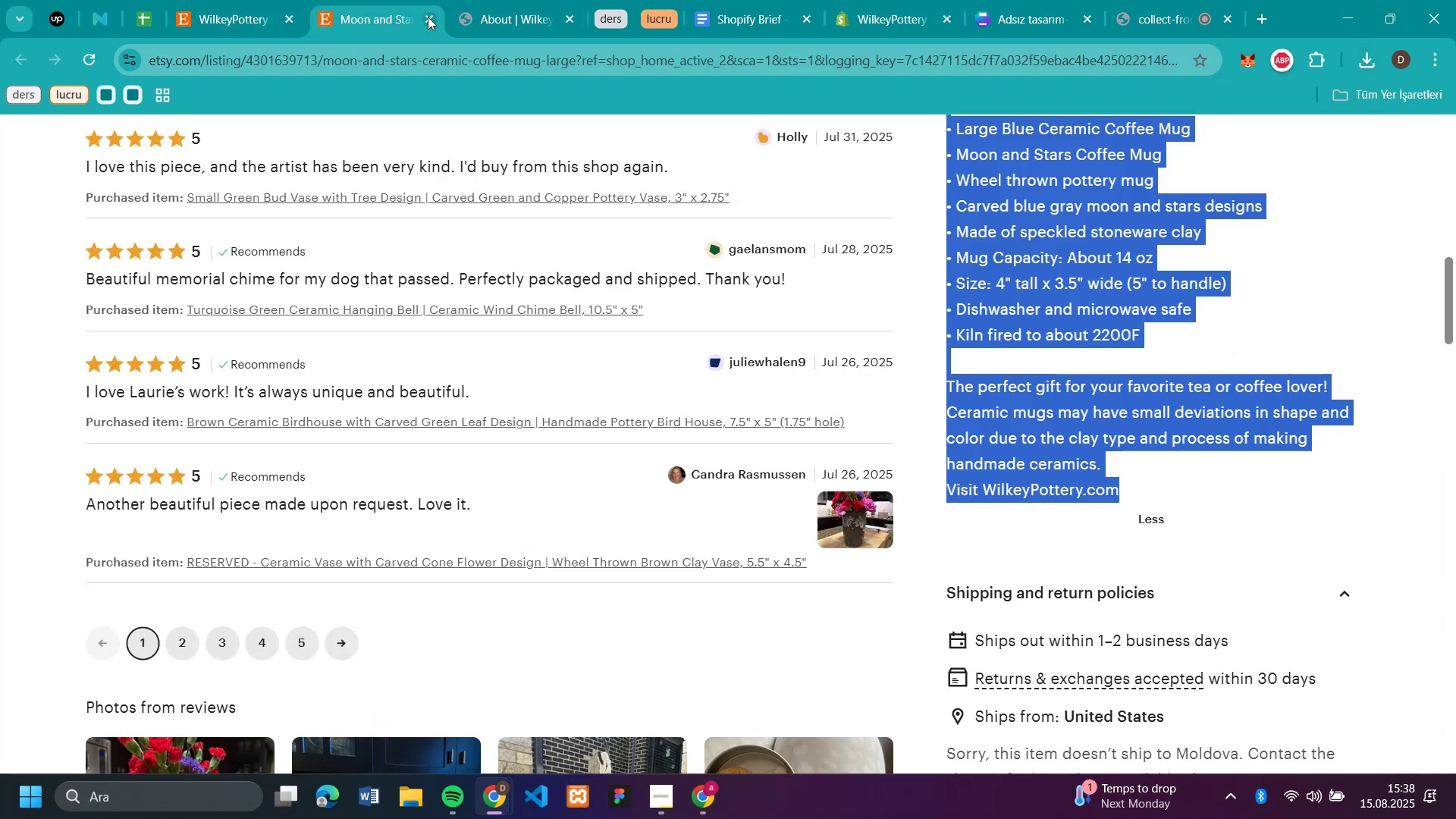 
left_click([428, 17])
 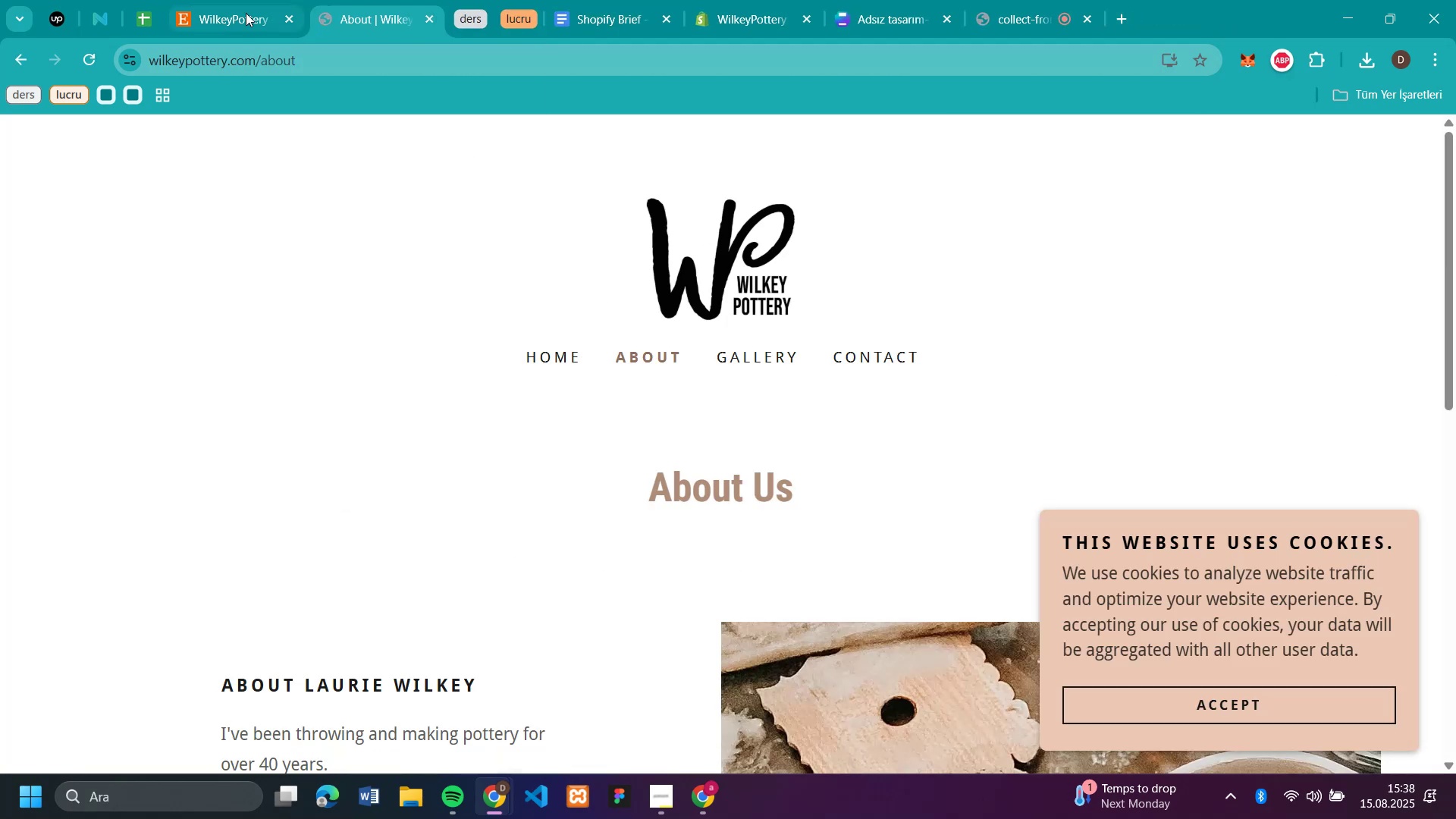 
left_click([246, 13])
 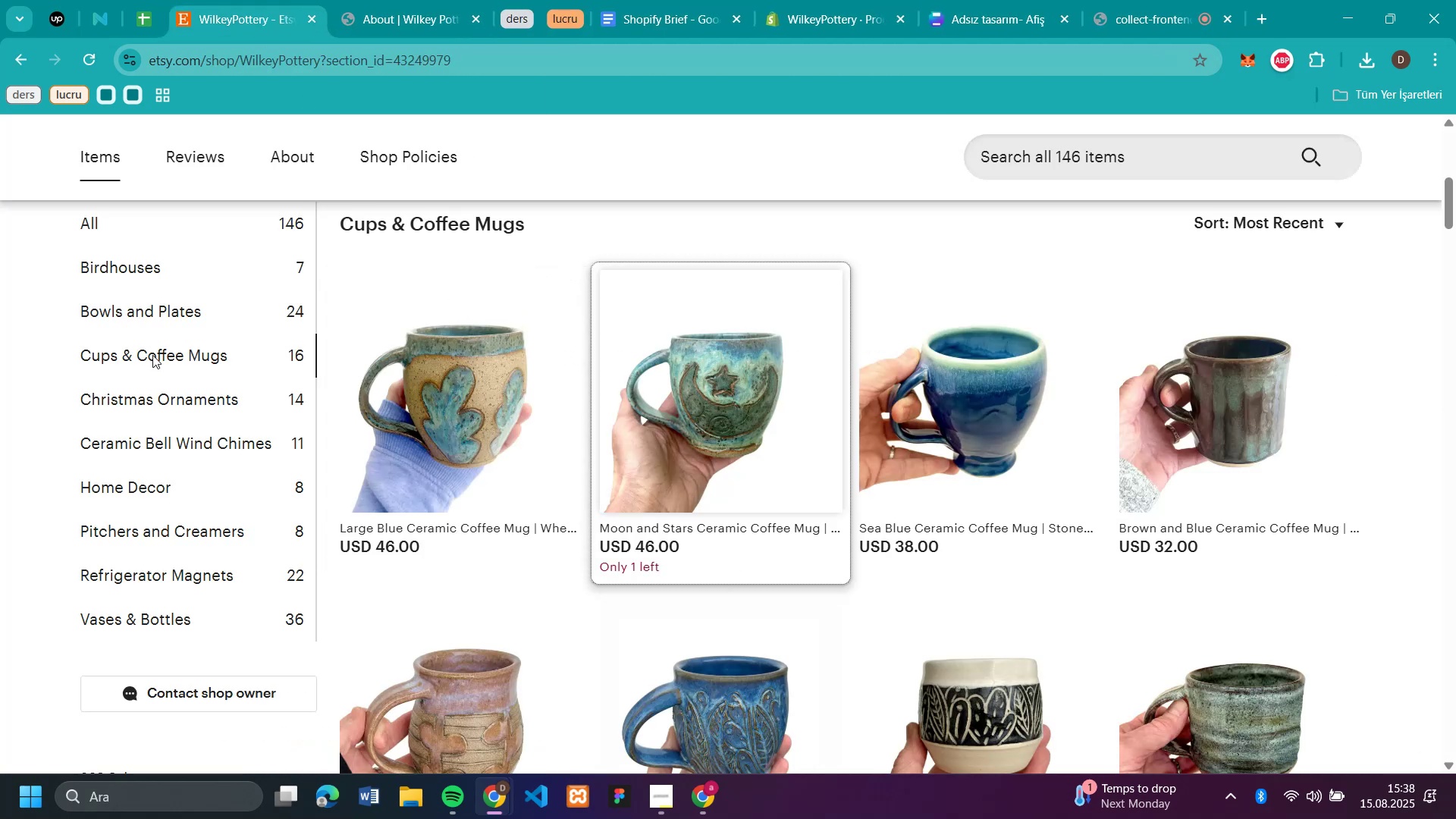 
left_click([159, 315])
 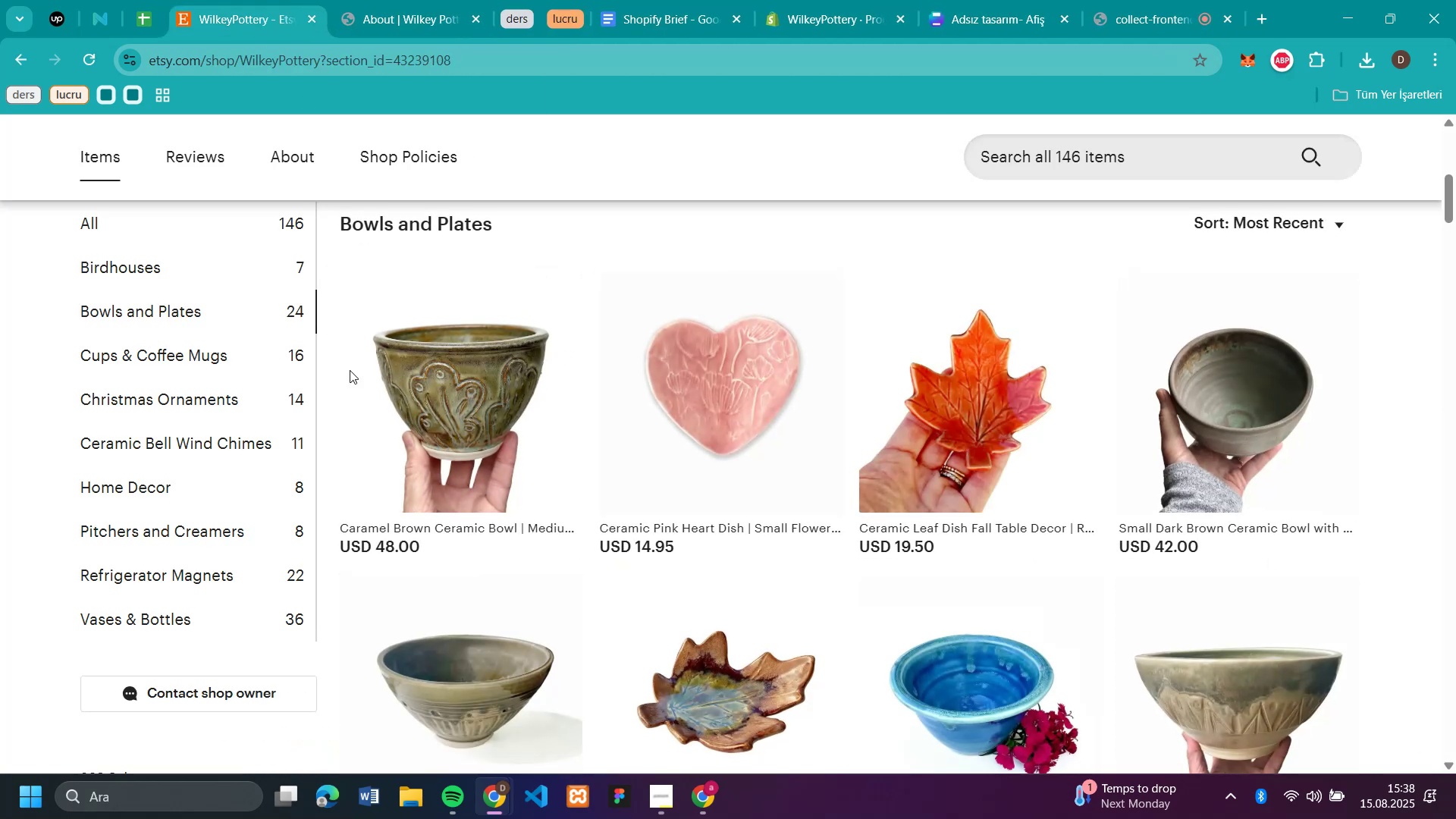 
left_click([408, 393])
 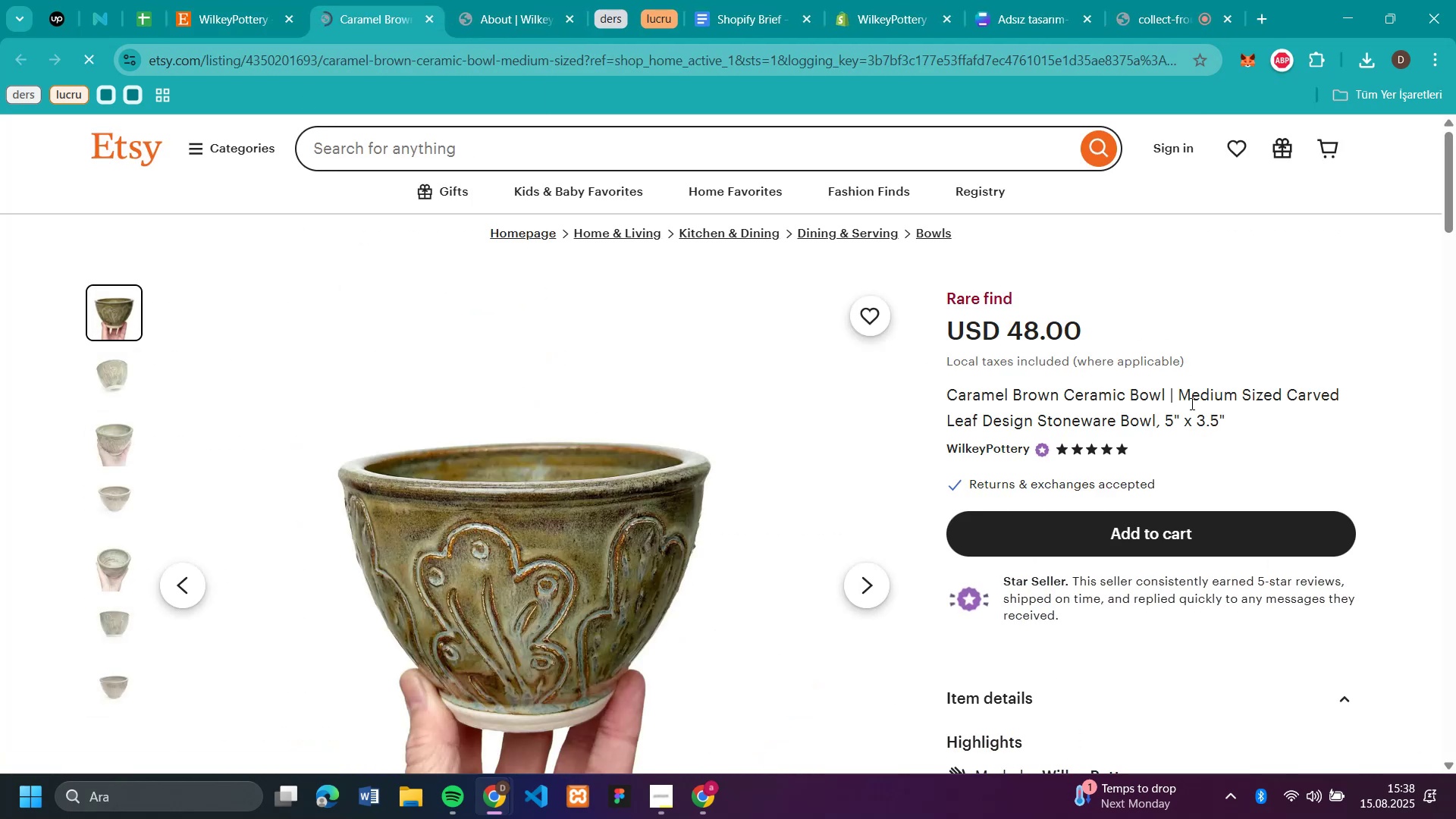 
wait(5.1)
 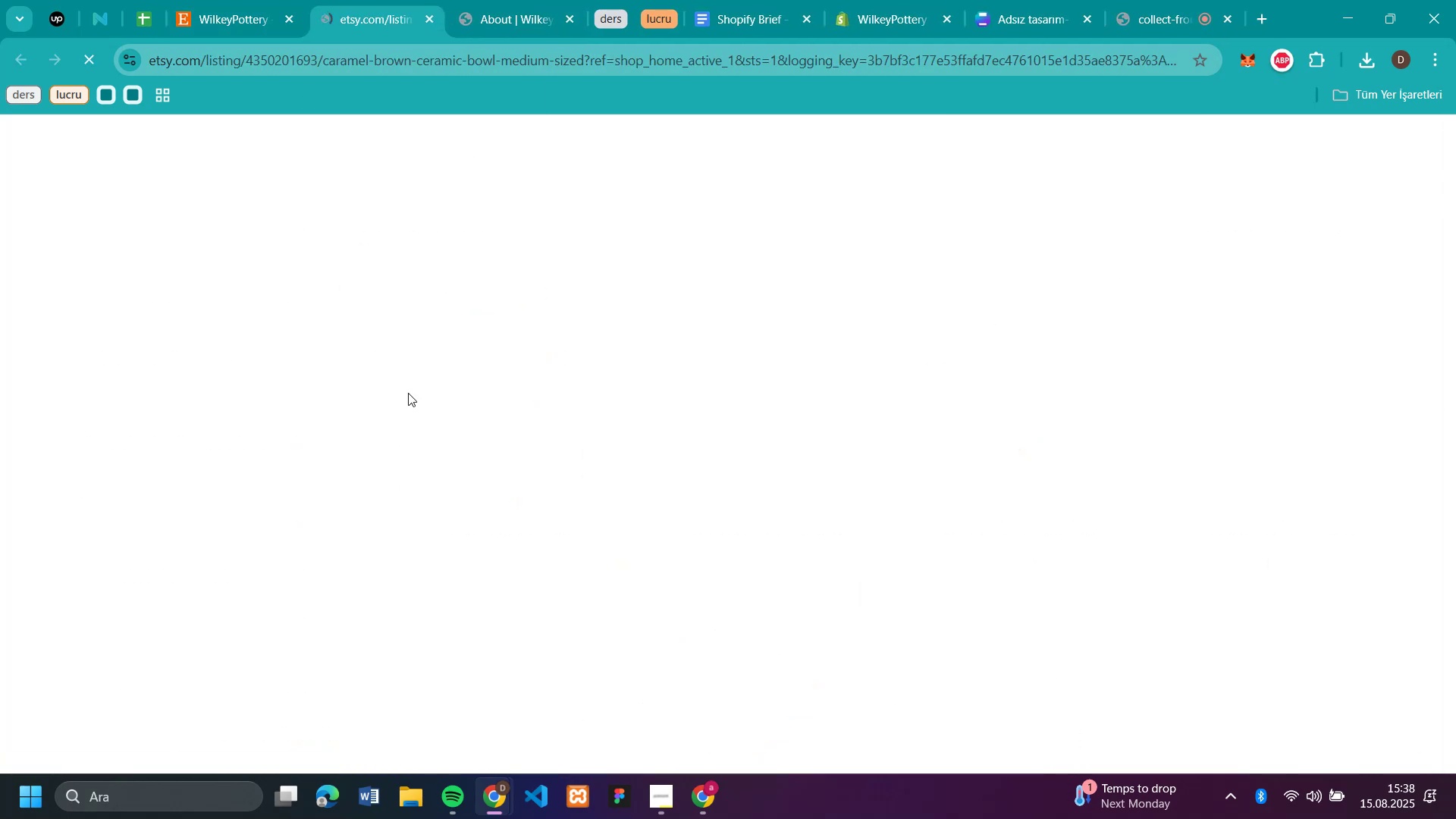 
left_click_drag(start_coordinate=[1167, 391], to_coordinate=[949, 400])
 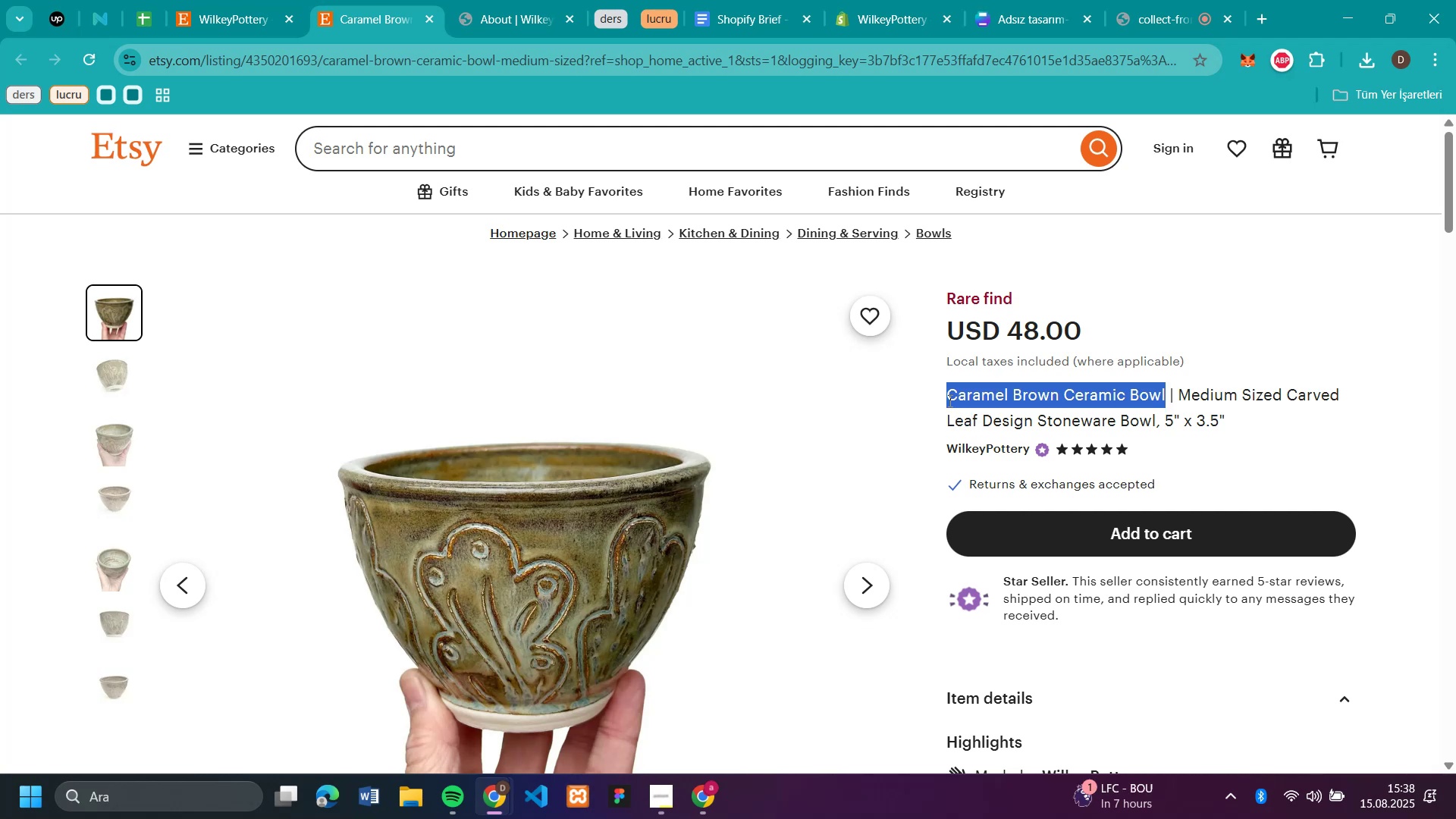 
key(Control+C)
 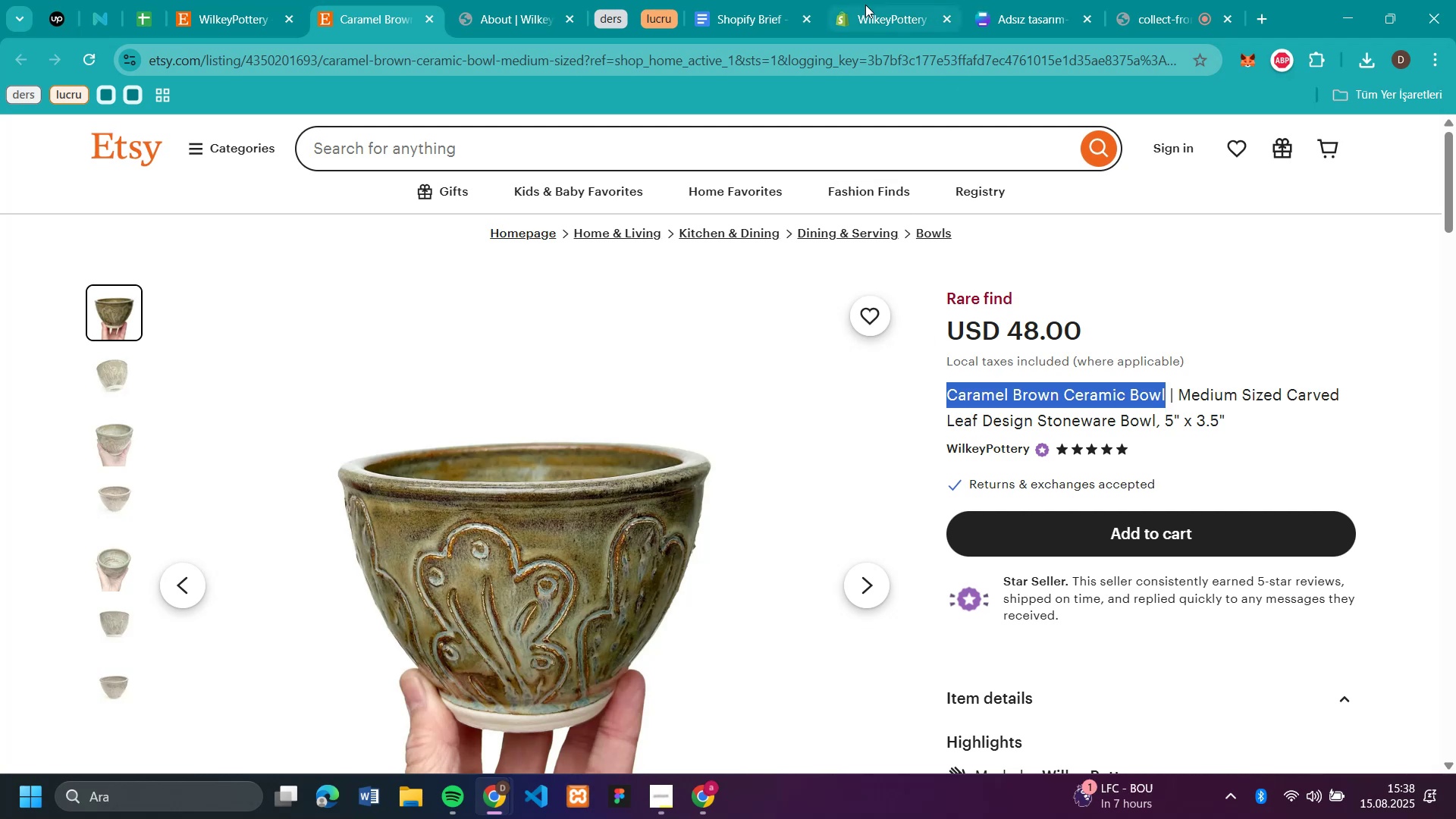 
left_click([883, 14])
 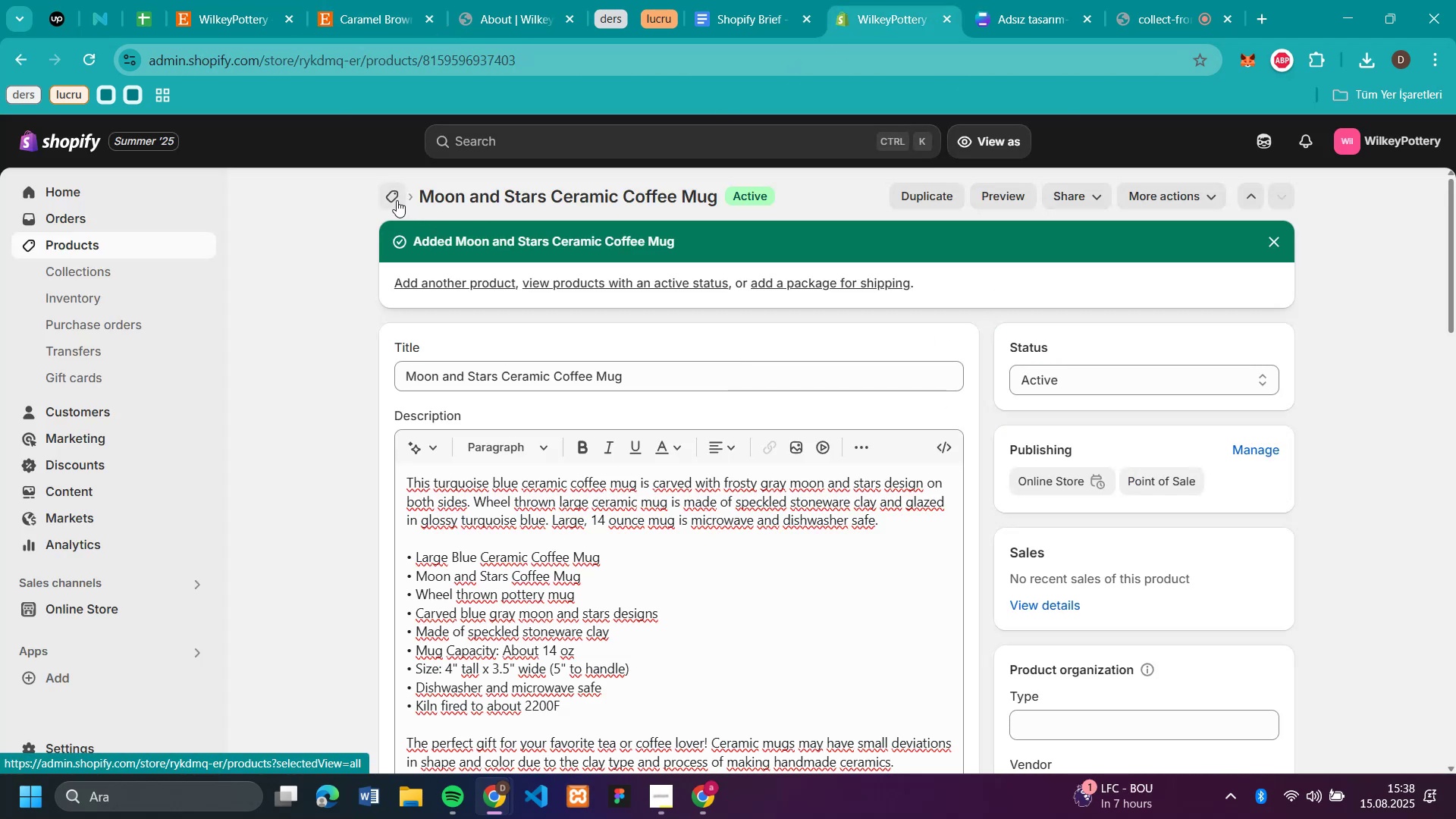 
left_click([397, 200])
 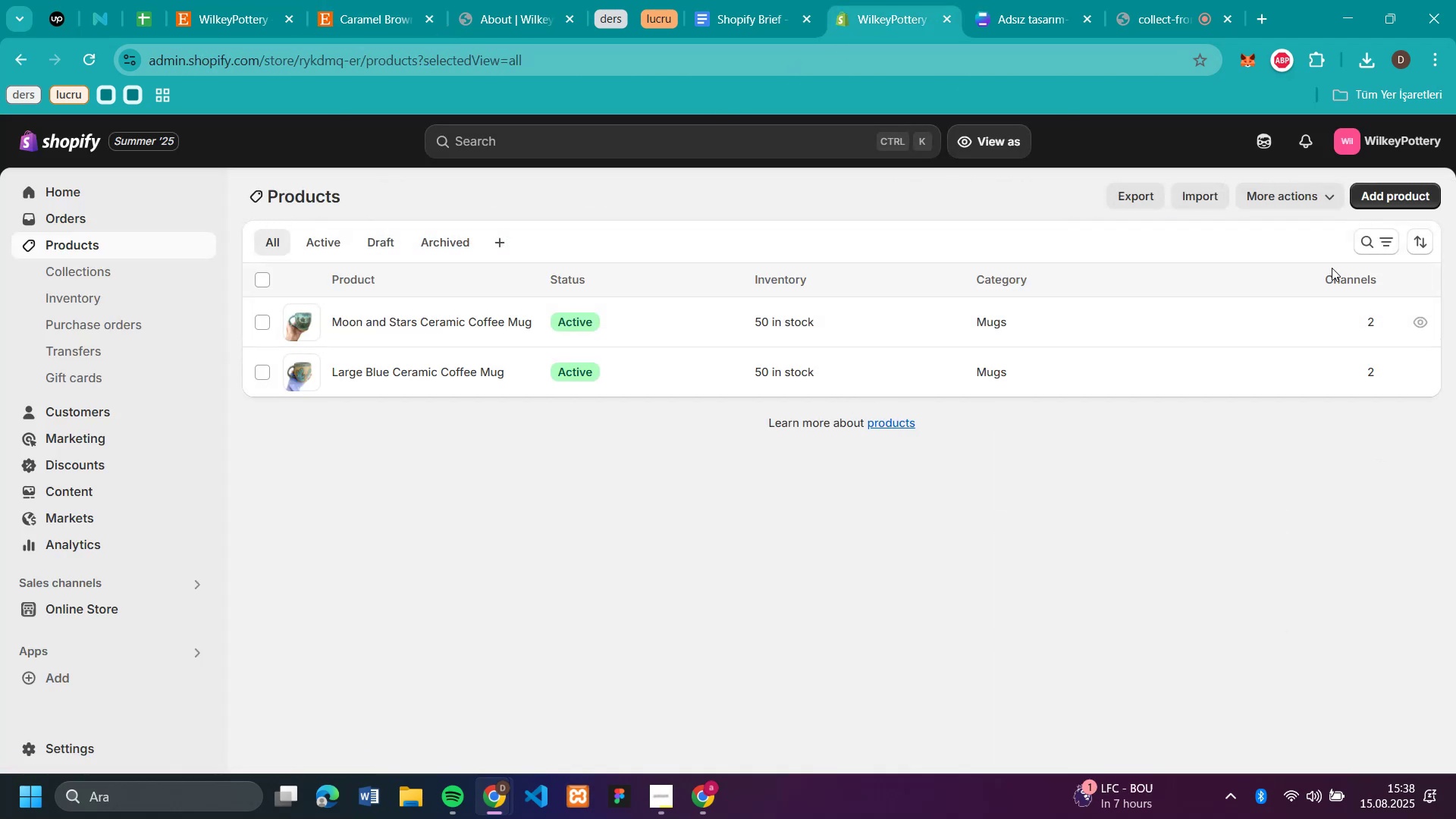 
left_click([1378, 193])
 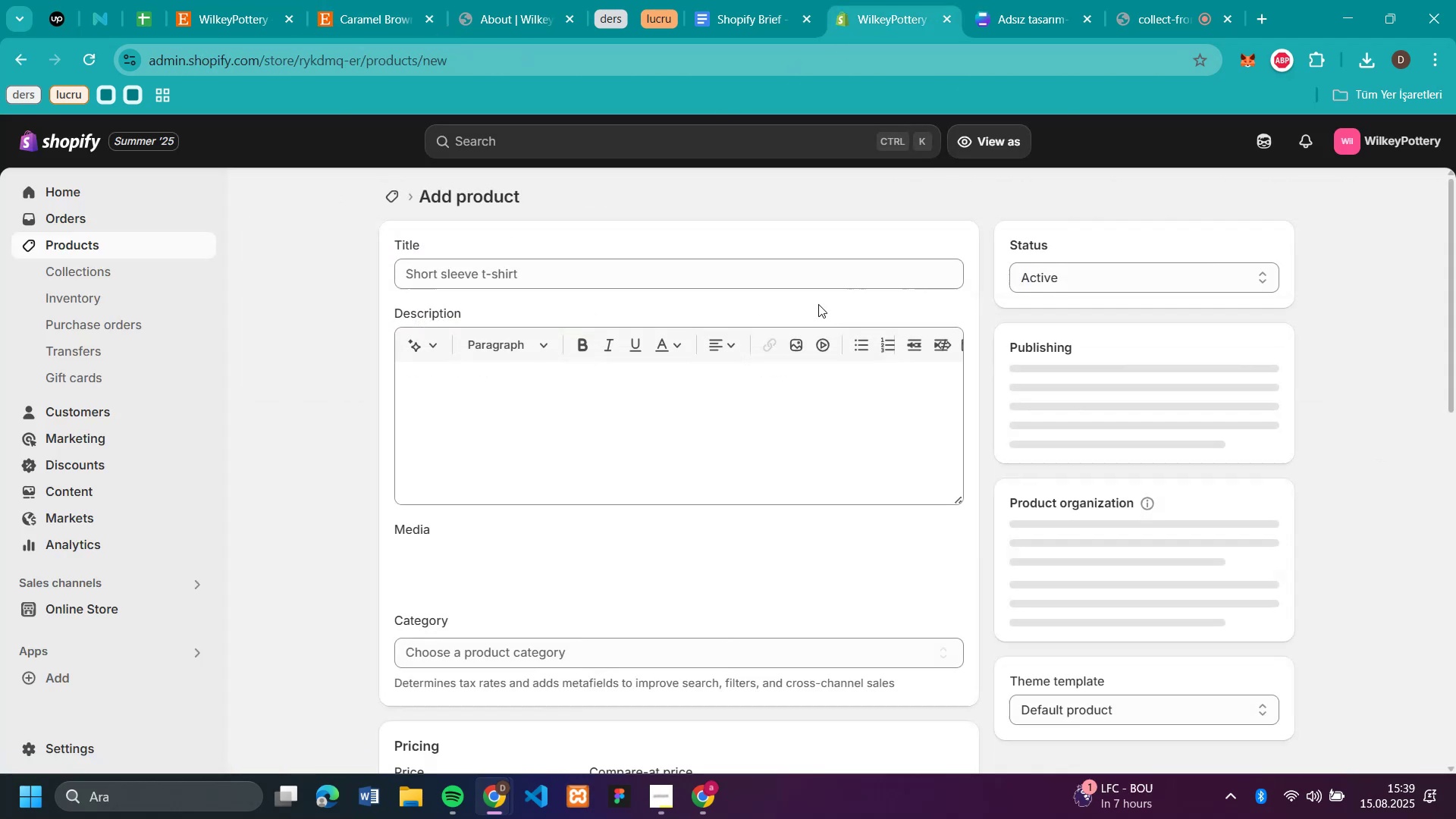 
left_click([625, 268])
 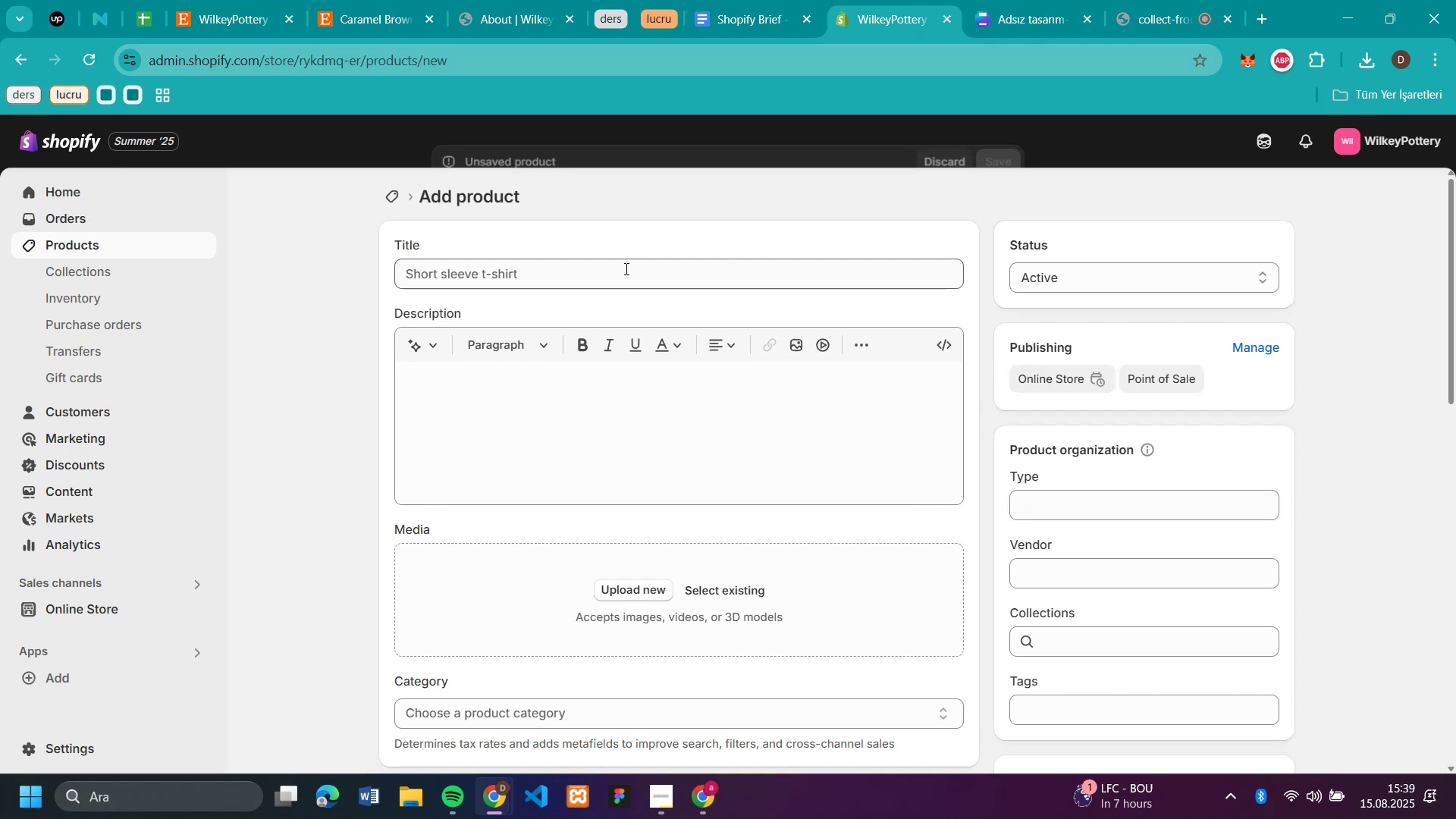 
left_click([625, 268])
 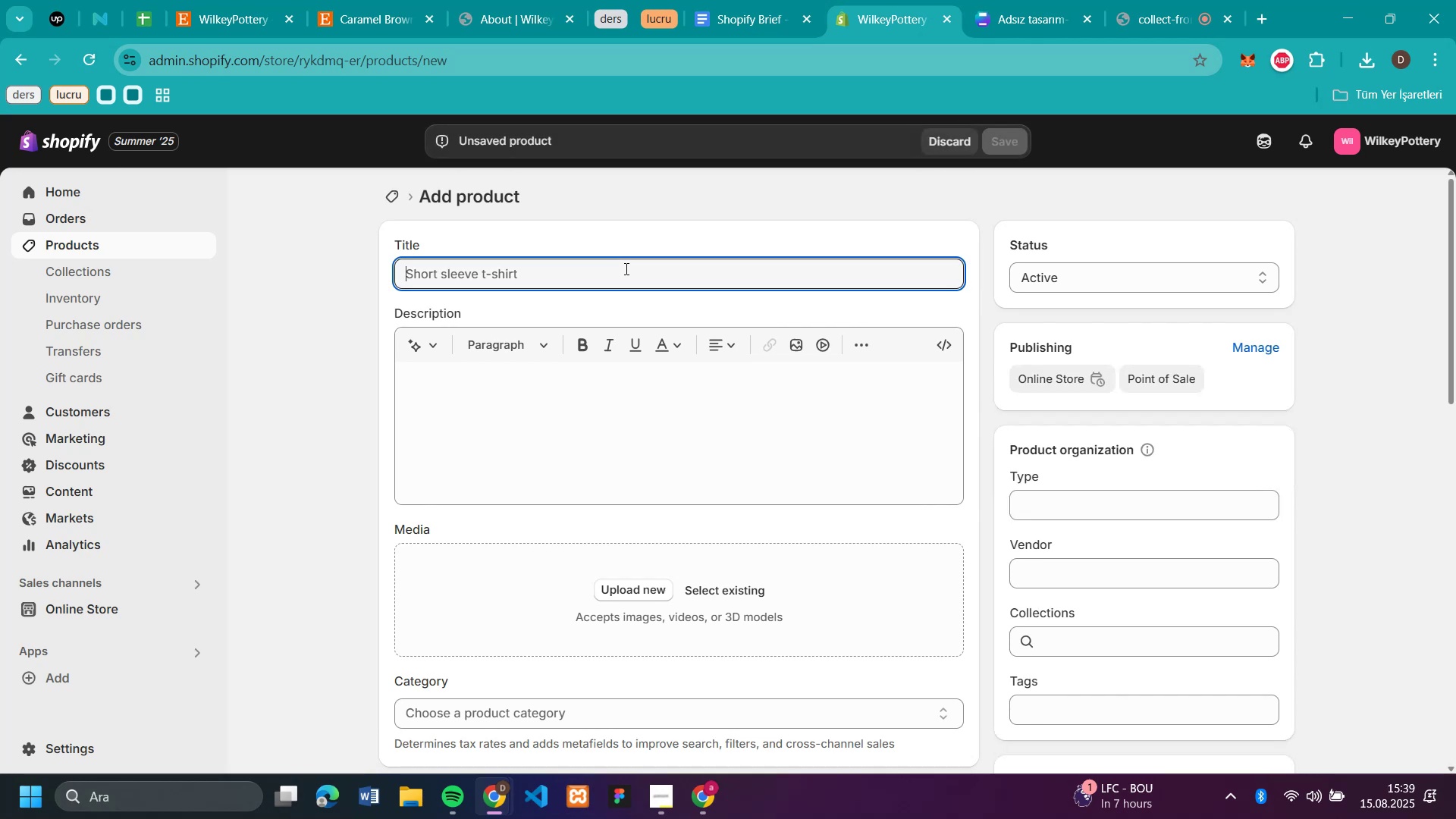 
key(Control+V)
 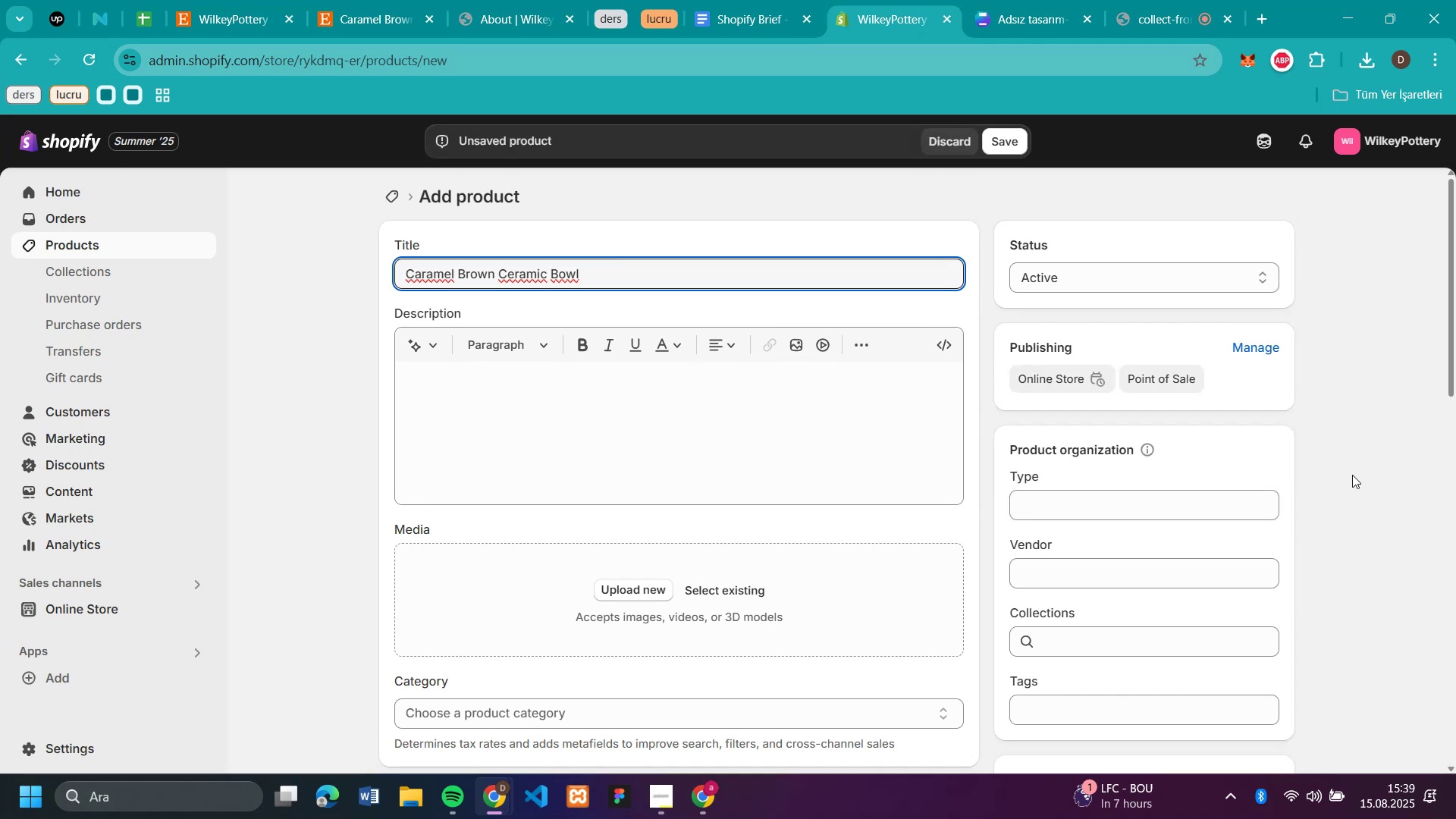 
left_click([1381, 457])
 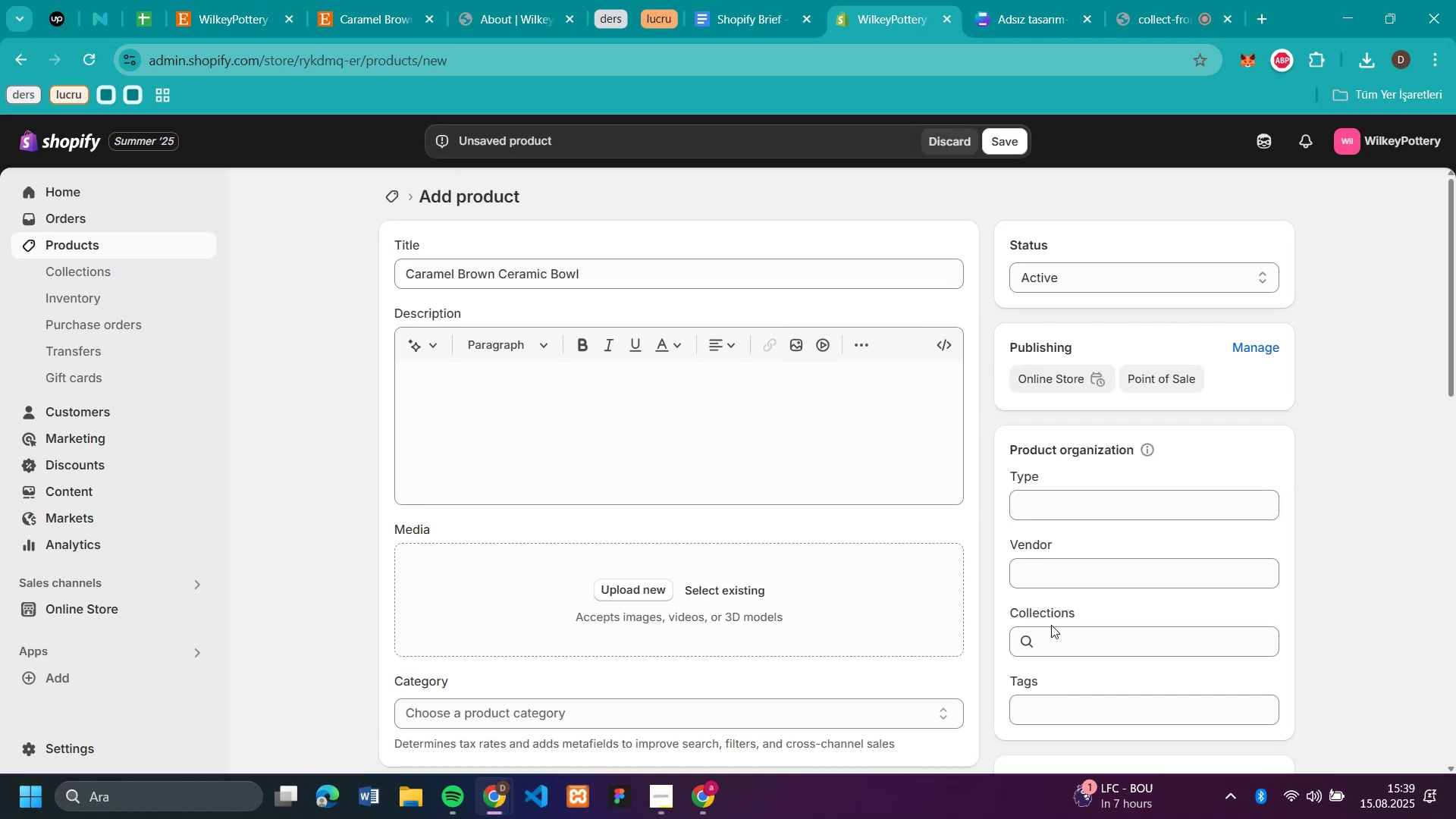 
double_click([1056, 641])
 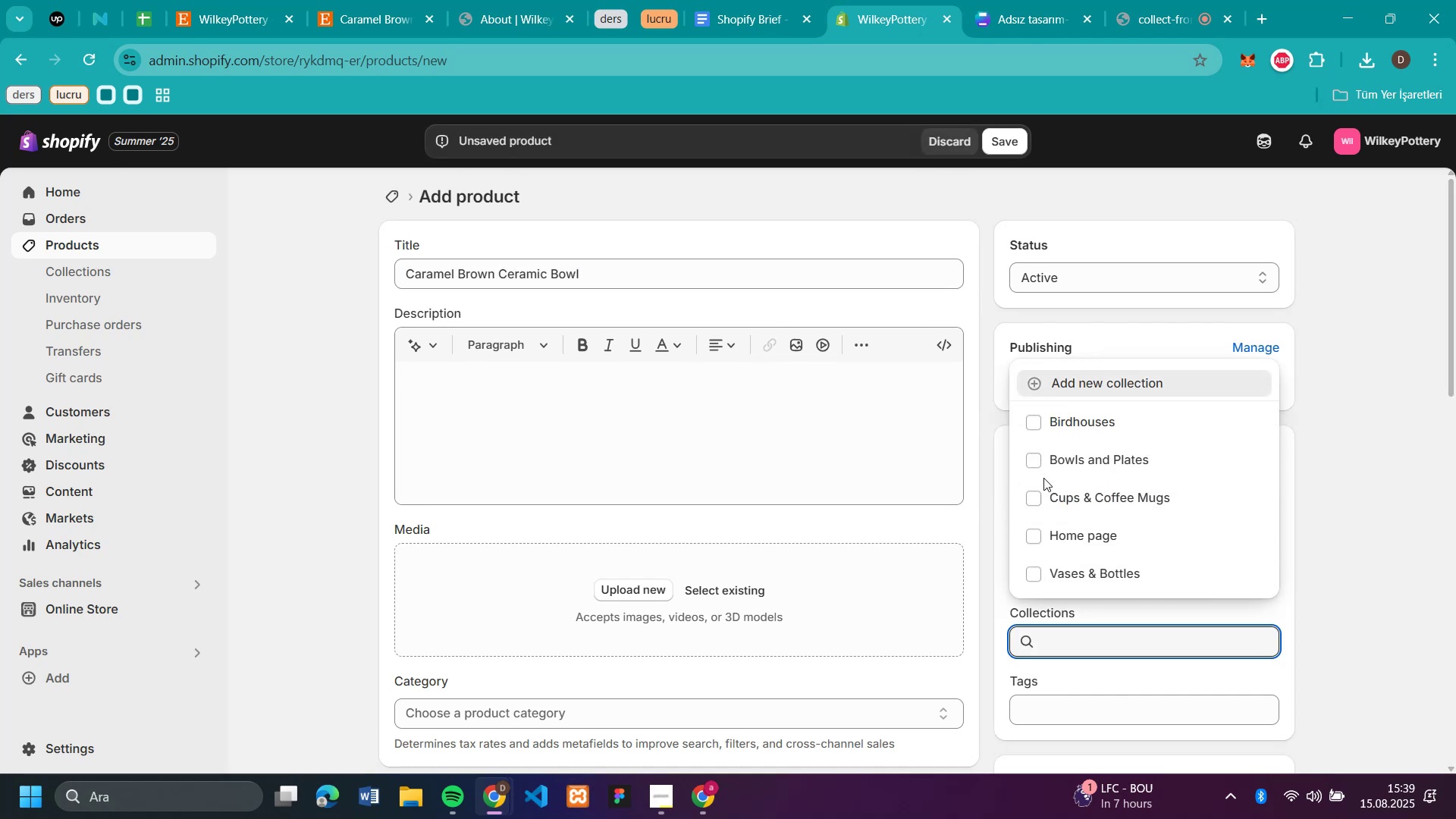 
left_click([1046, 457])
 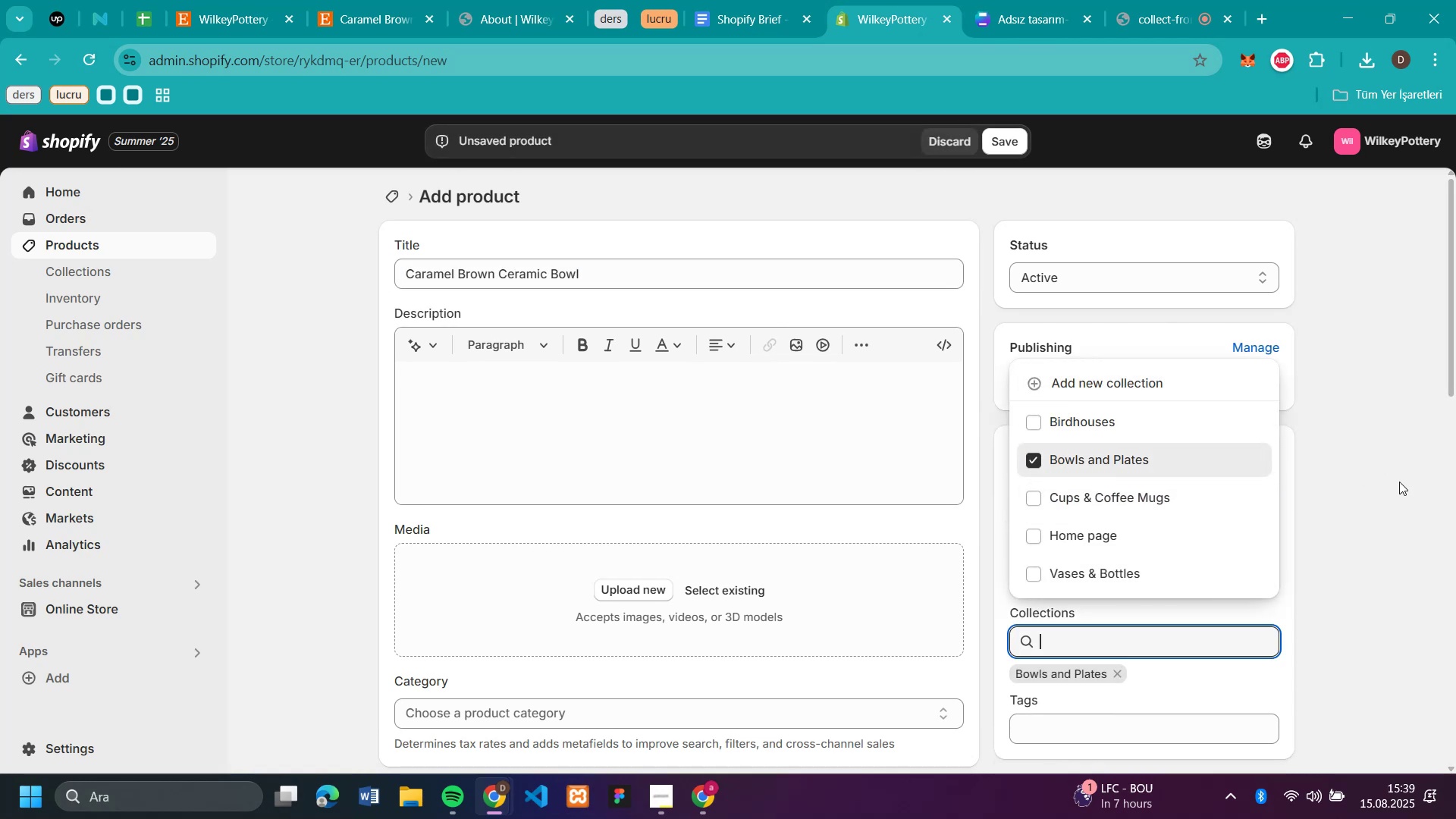 
left_click([1380, 482])
 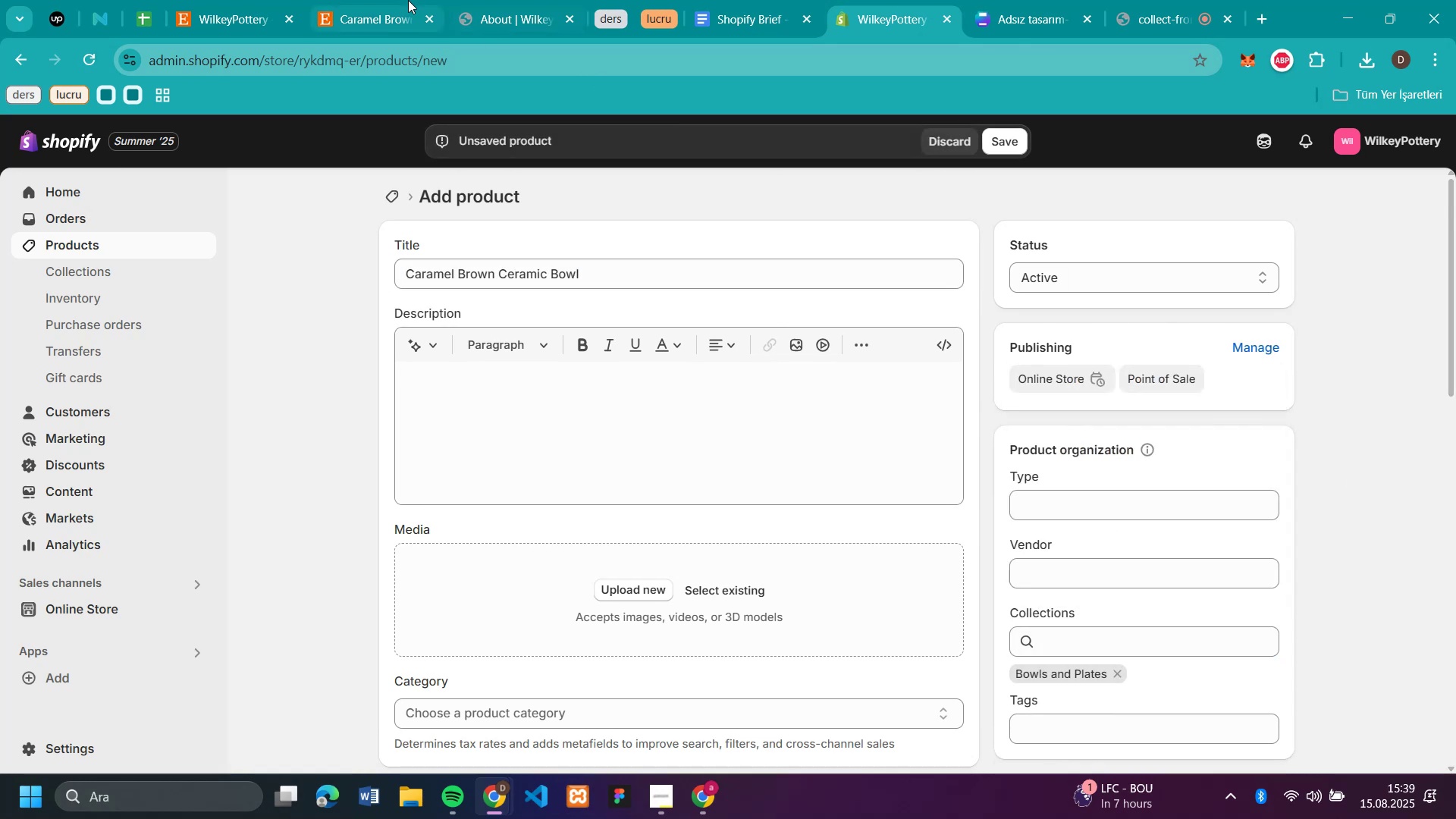 
left_click([388, 8])
 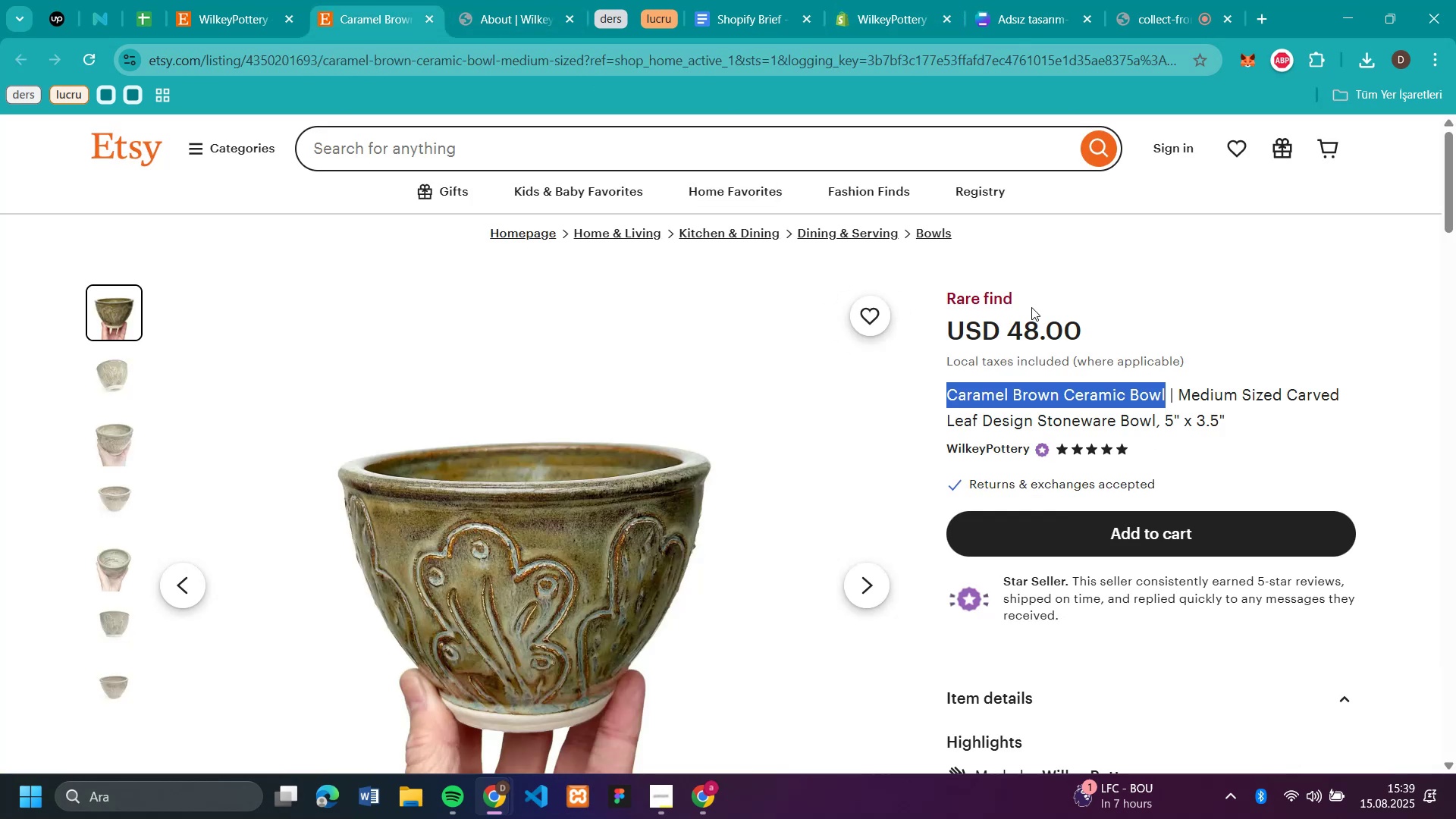 
left_click_drag(start_coordinate=[1106, 319], to_coordinate=[1013, 329])
 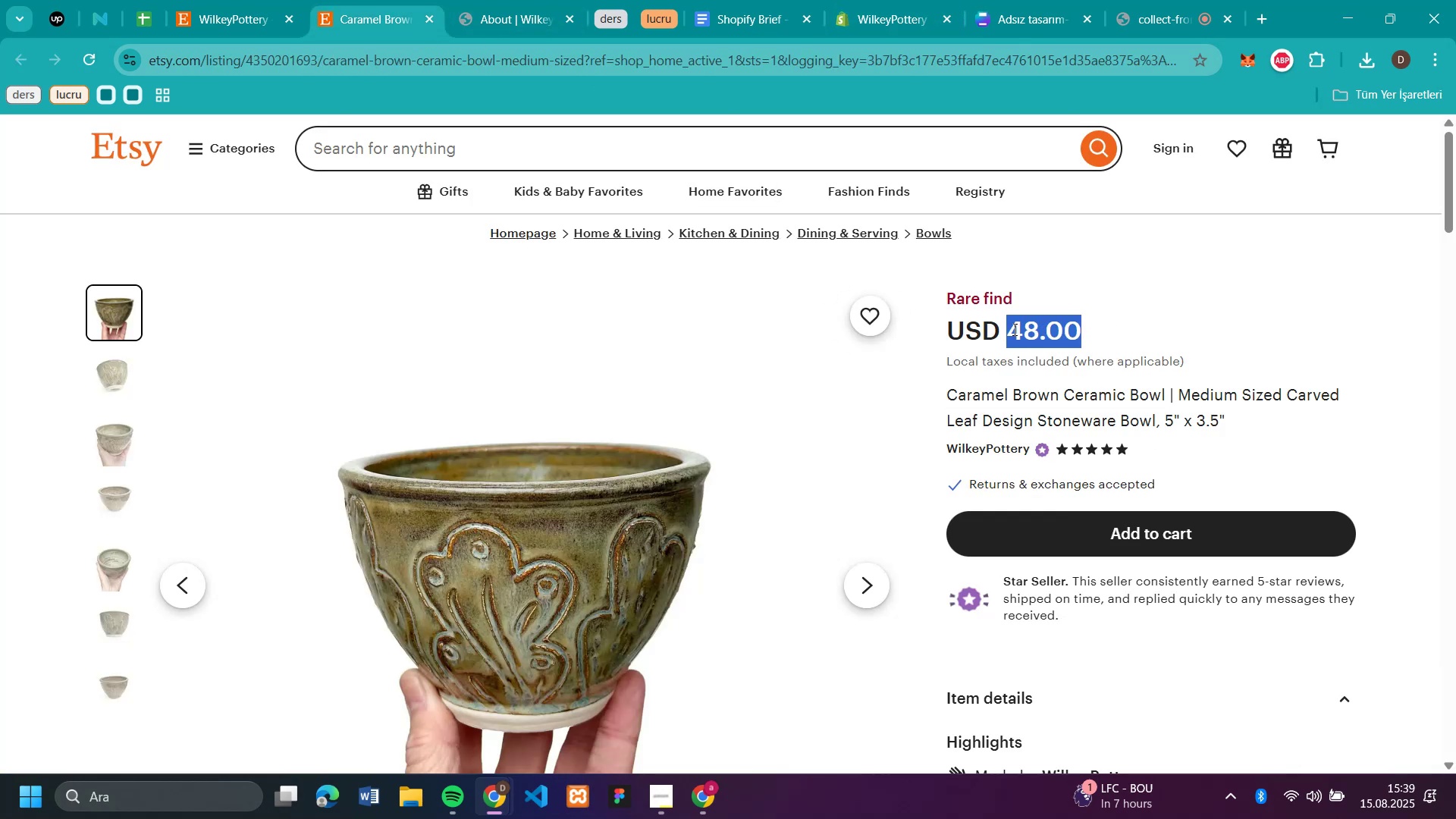 
key(Control+C)
 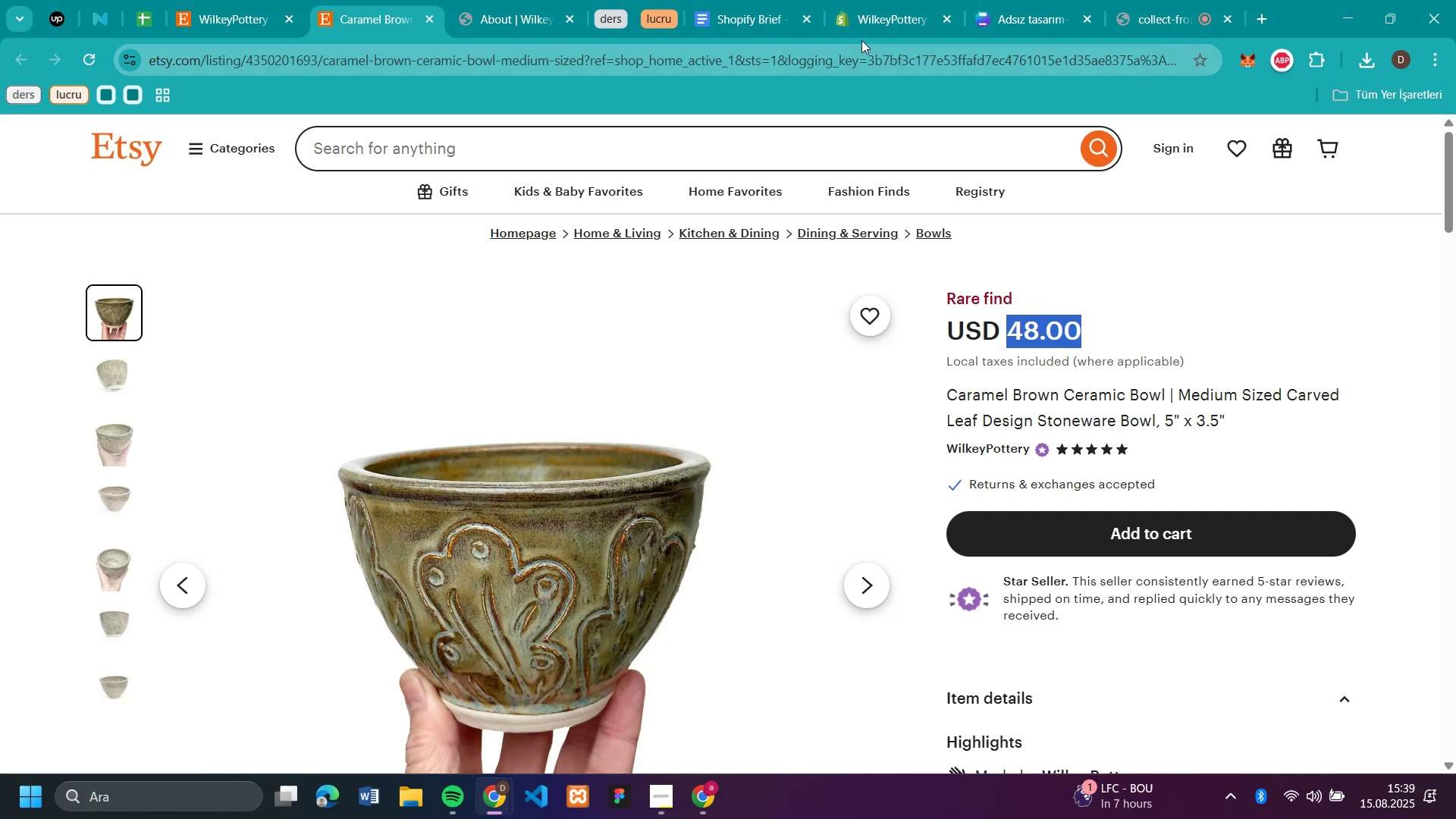 
left_click([904, 13])
 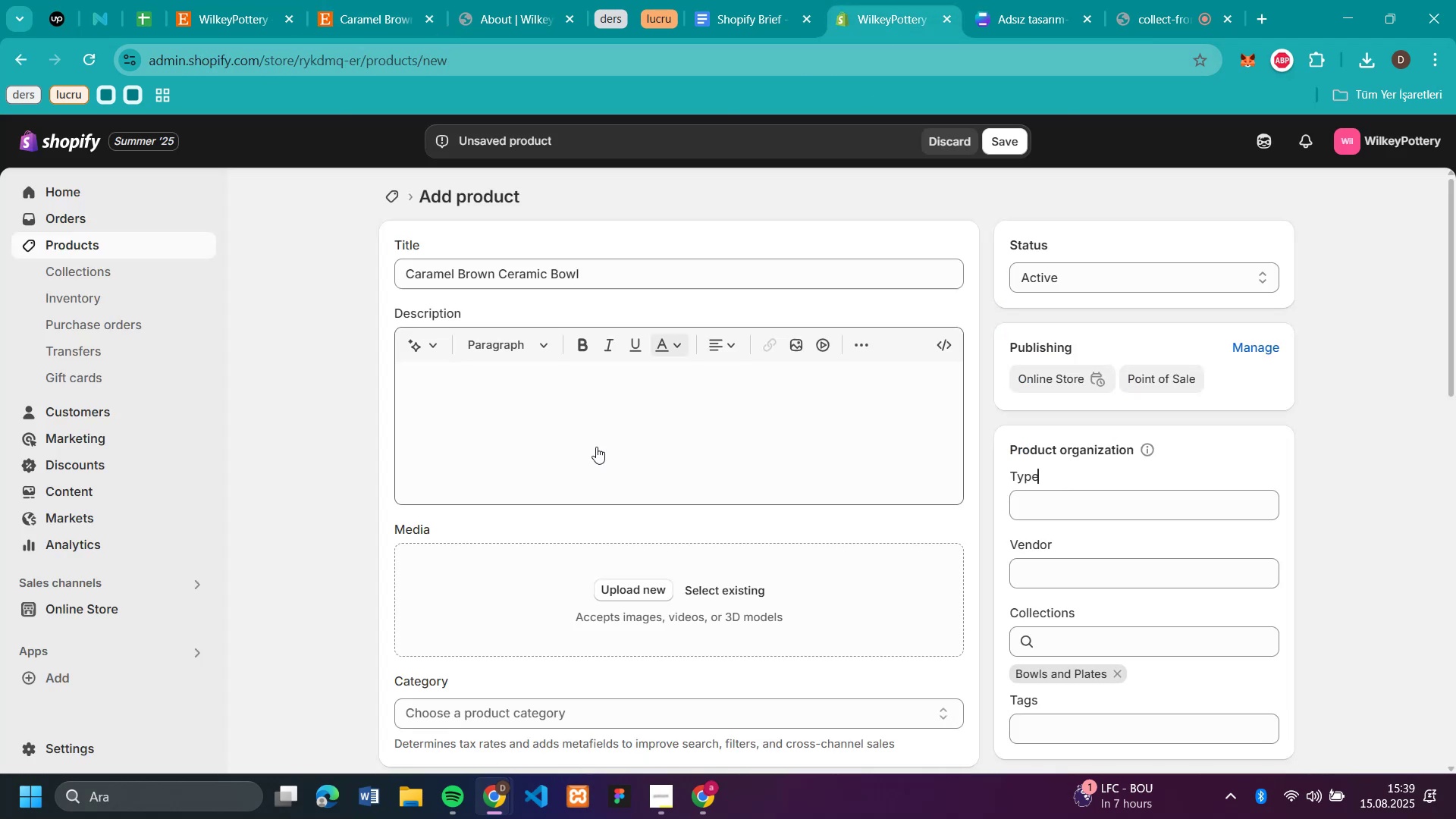 
scroll: coordinate [555, 502], scroll_direction: down, amount: 2.0
 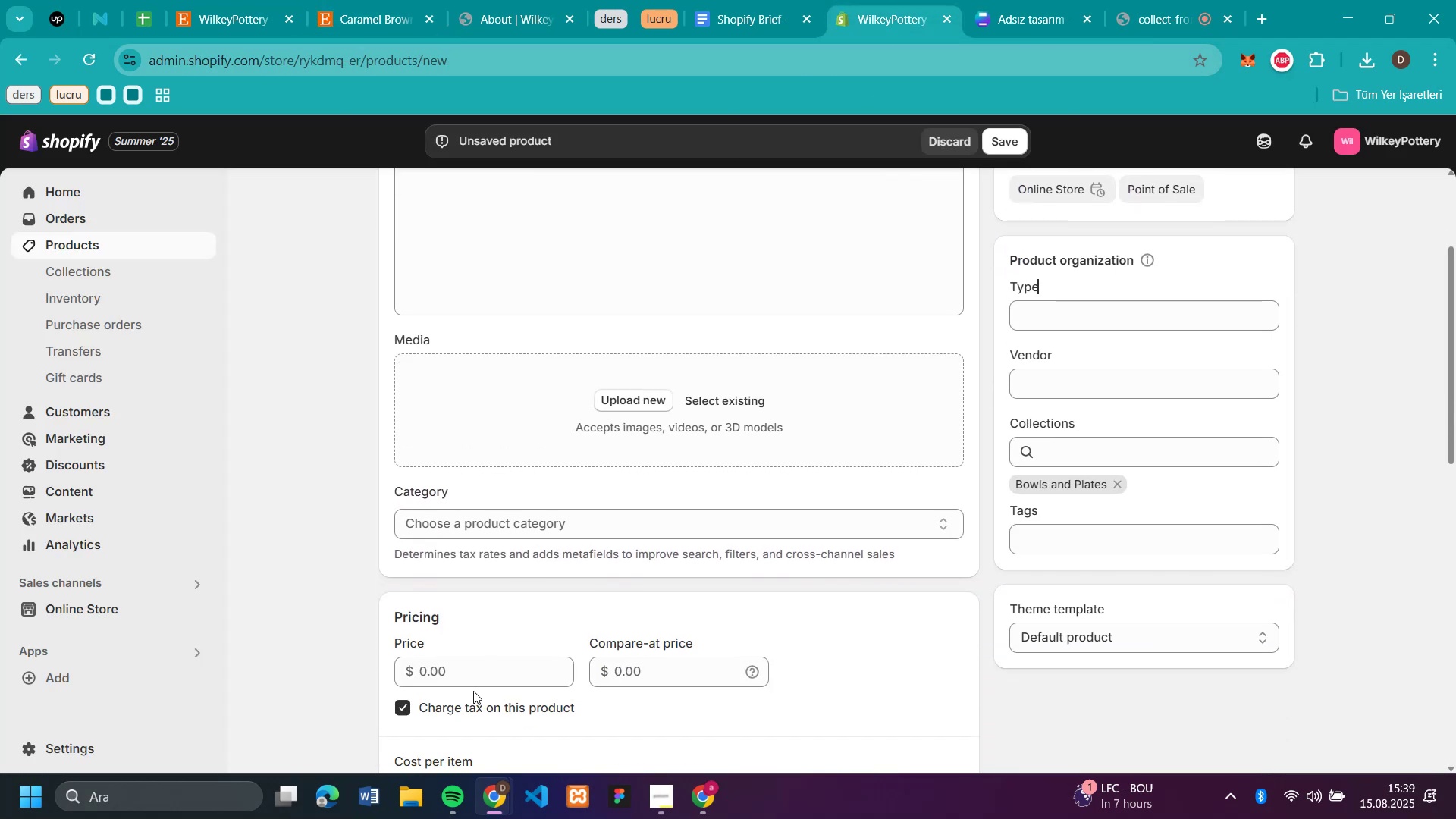 
left_click([480, 664])
 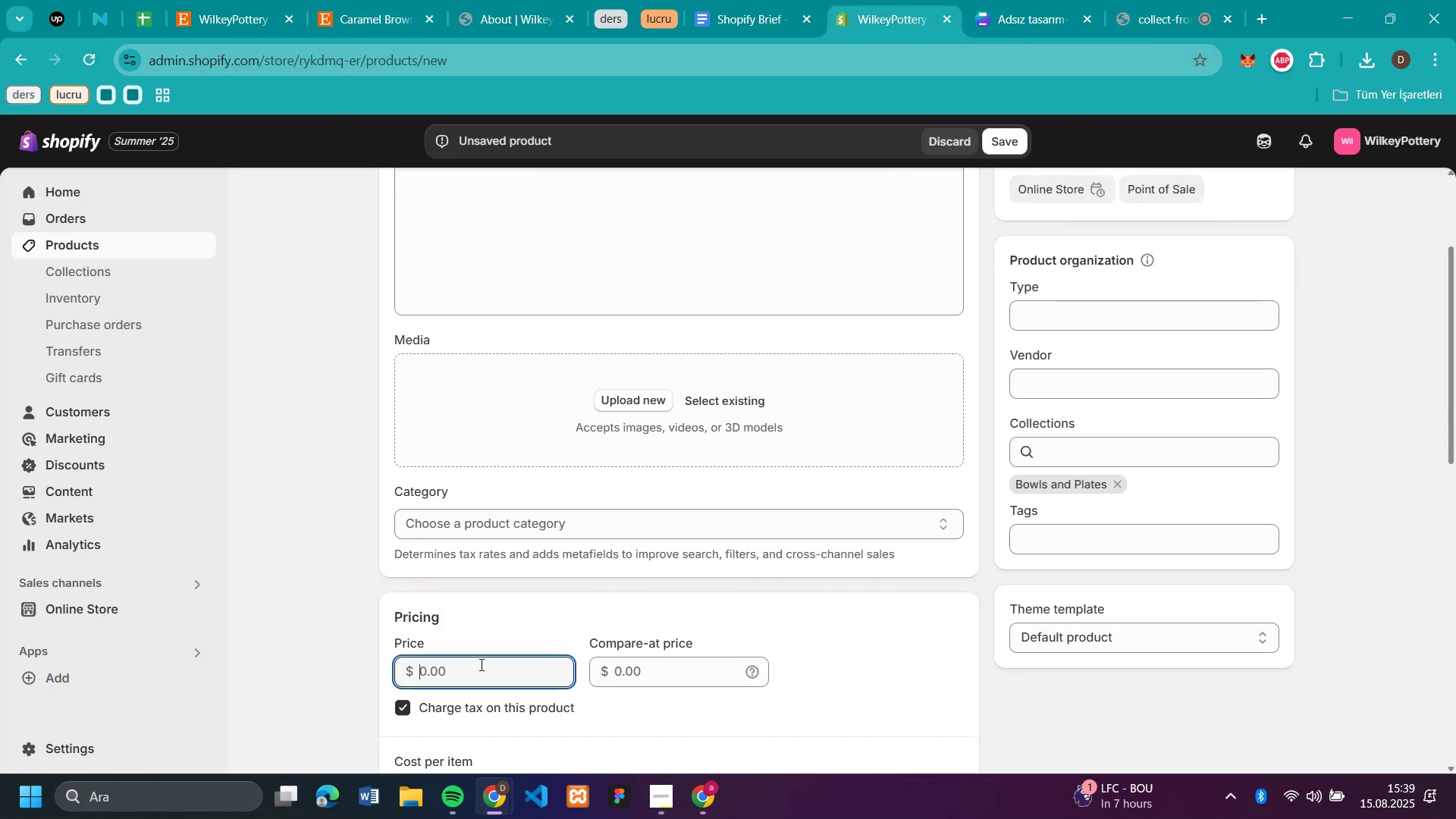 
key(Control+V)
 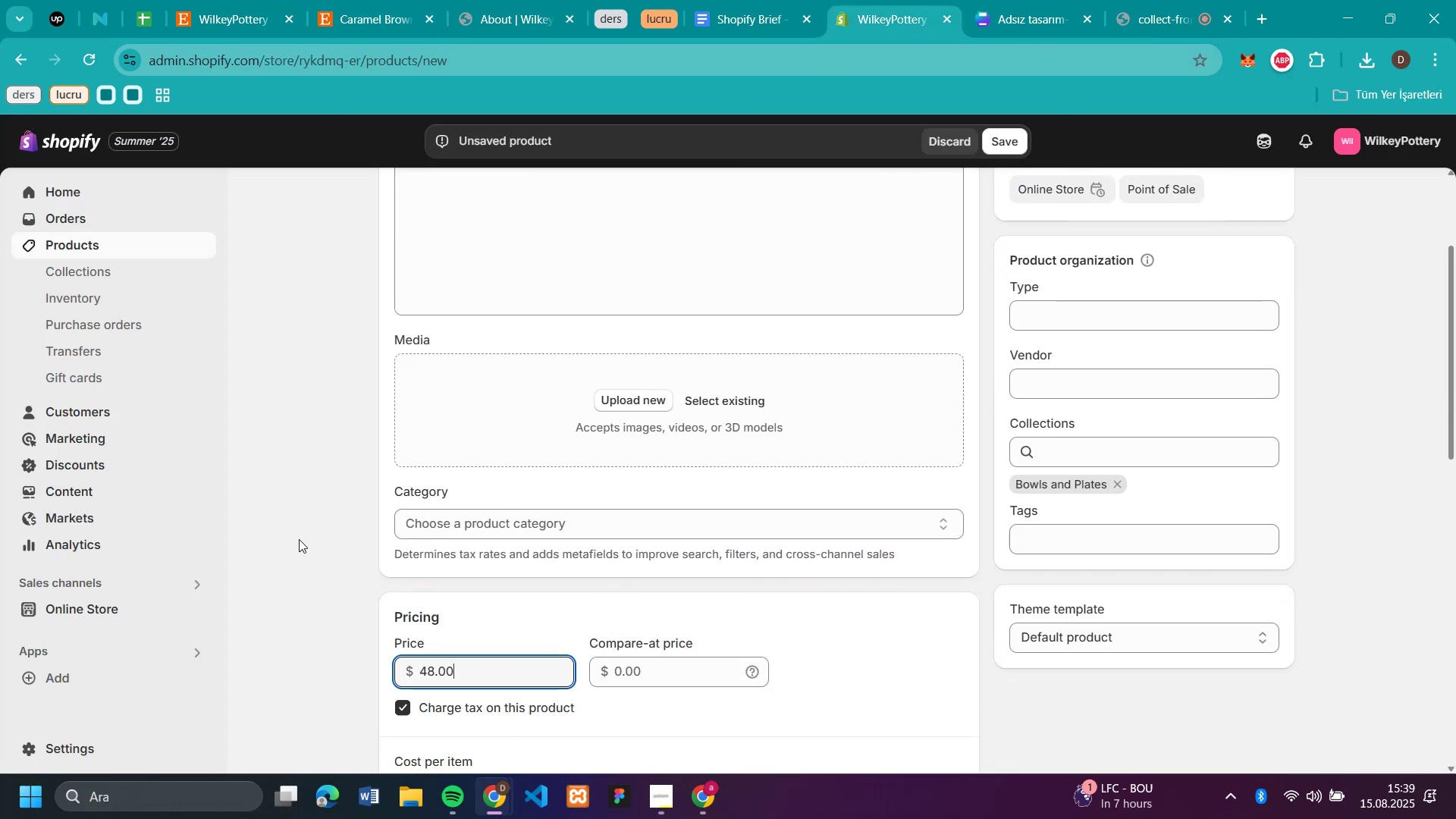 
left_click_drag(start_coordinate=[299, 491], to_coordinate=[300, 481])
 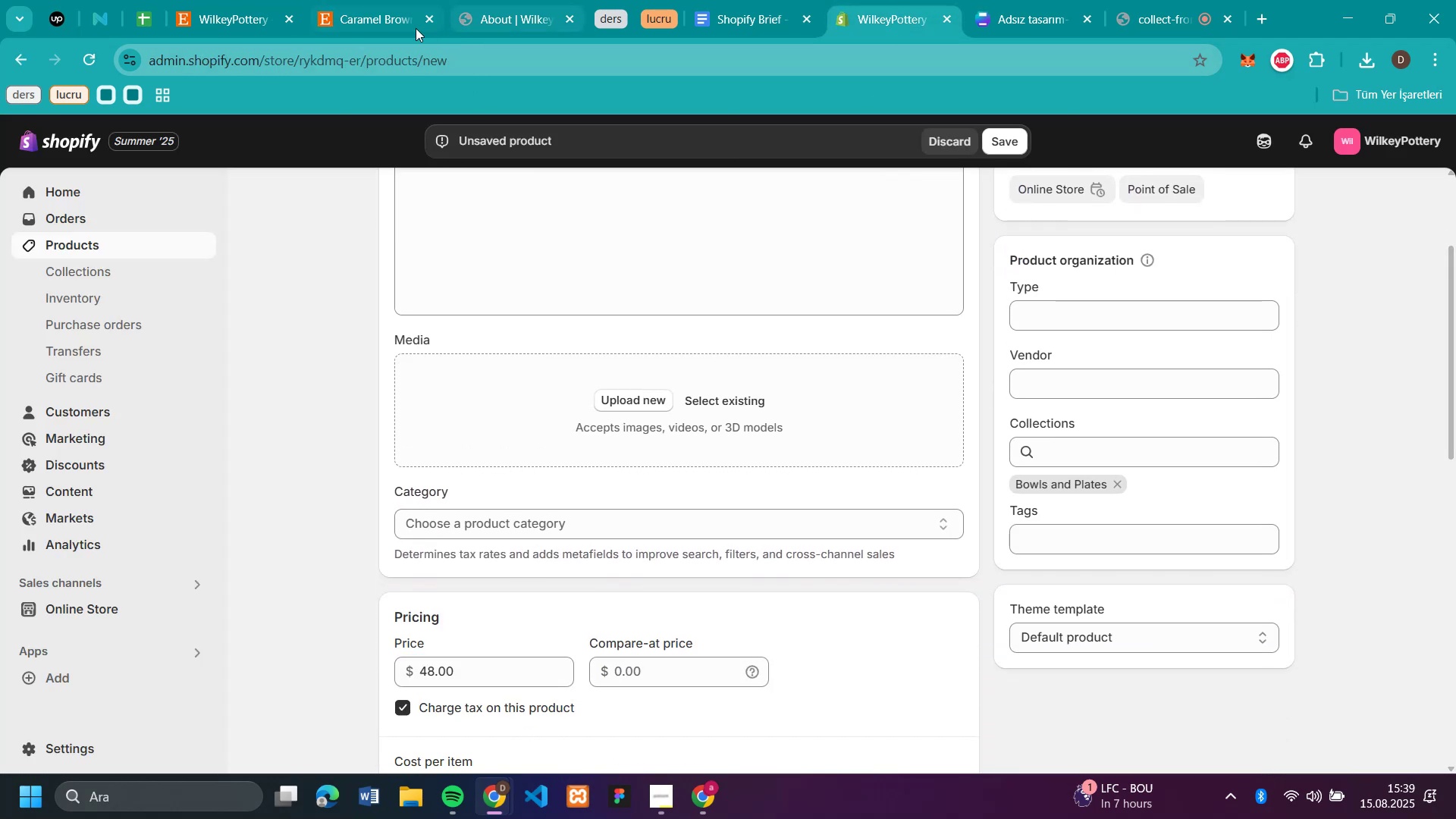 
left_click([388, 17])
 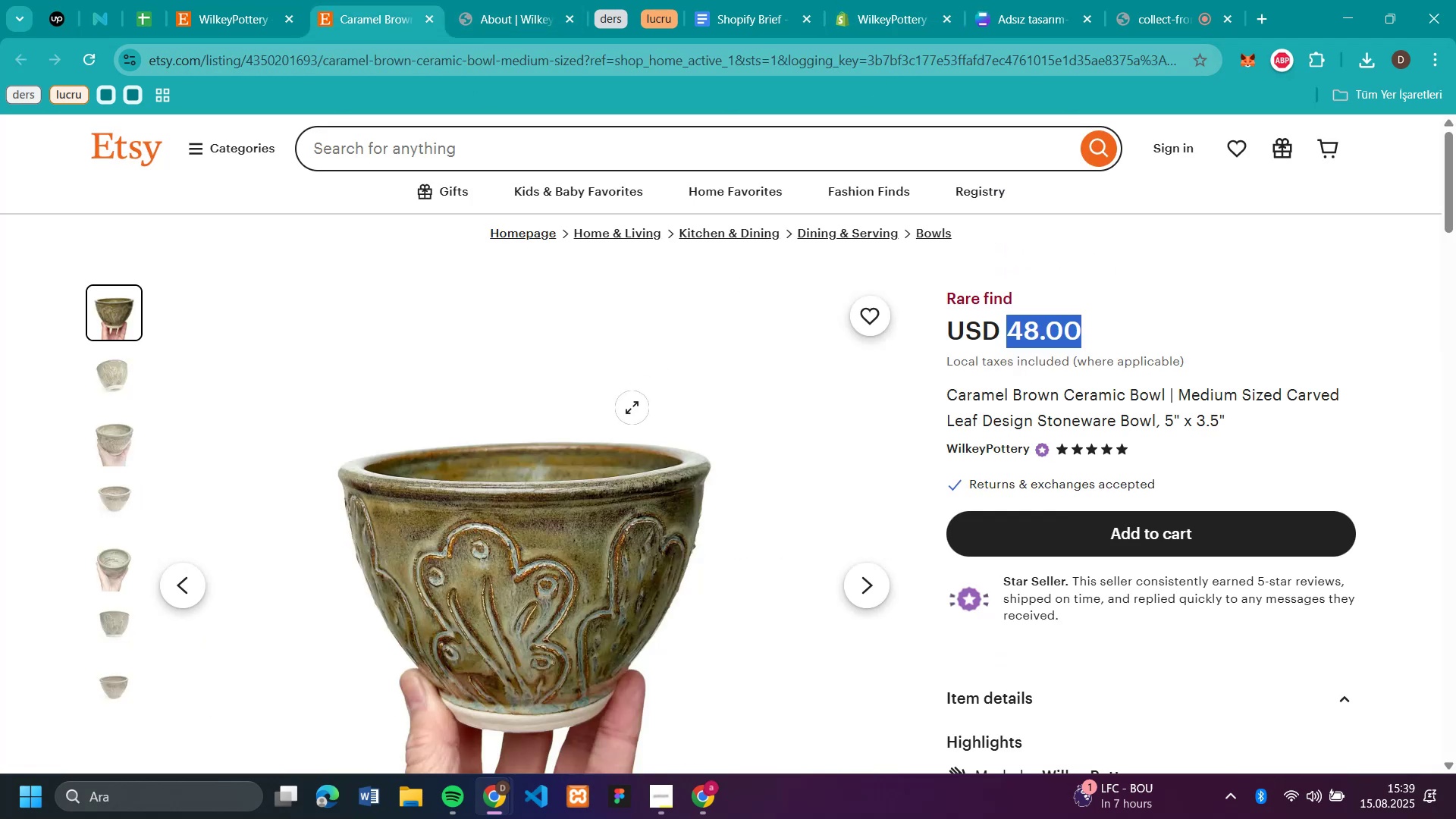 
right_click([604, 514])
 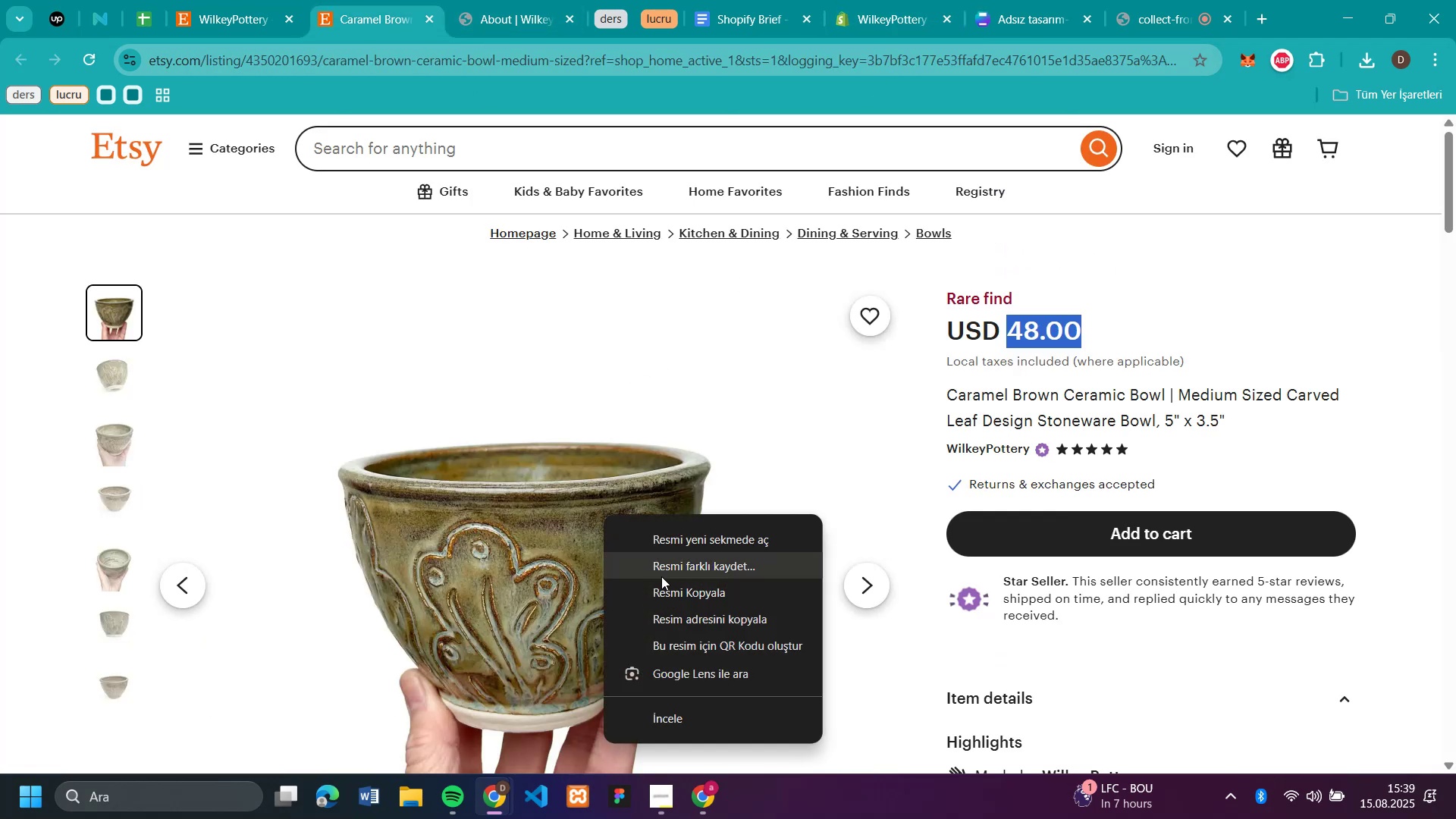 
left_click([661, 576])
 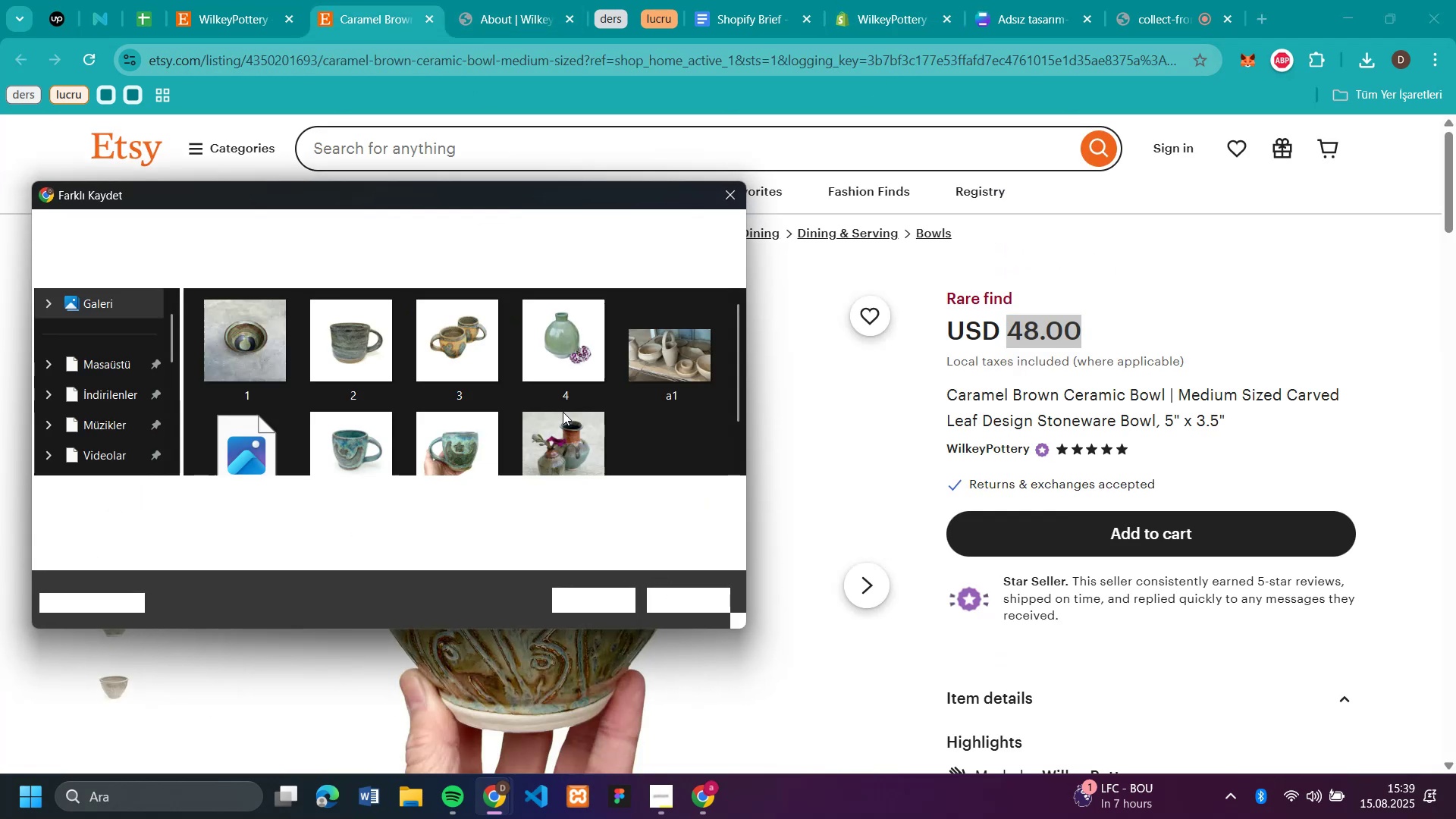 
key(Enter)
 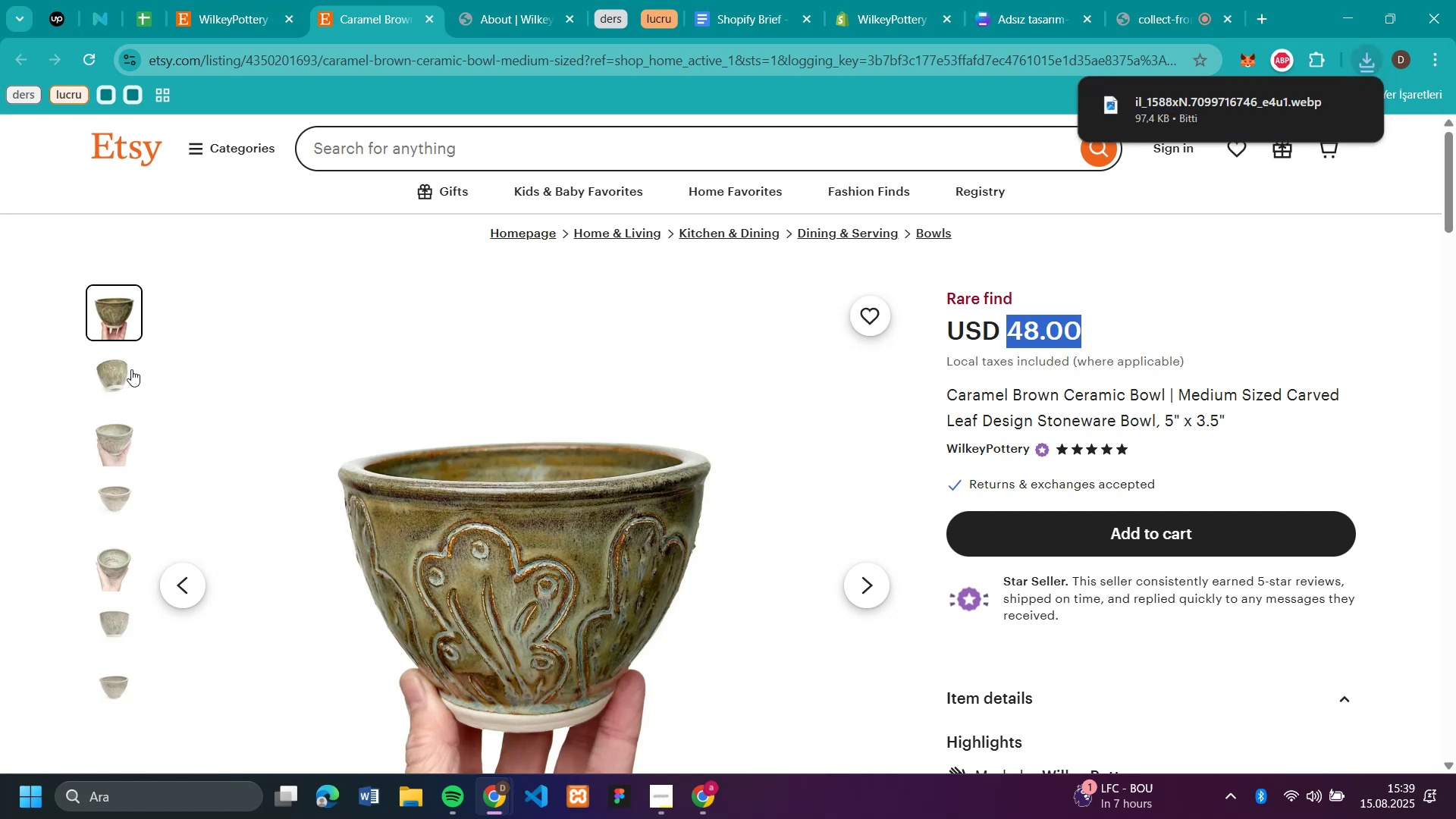 
left_click([131, 369])
 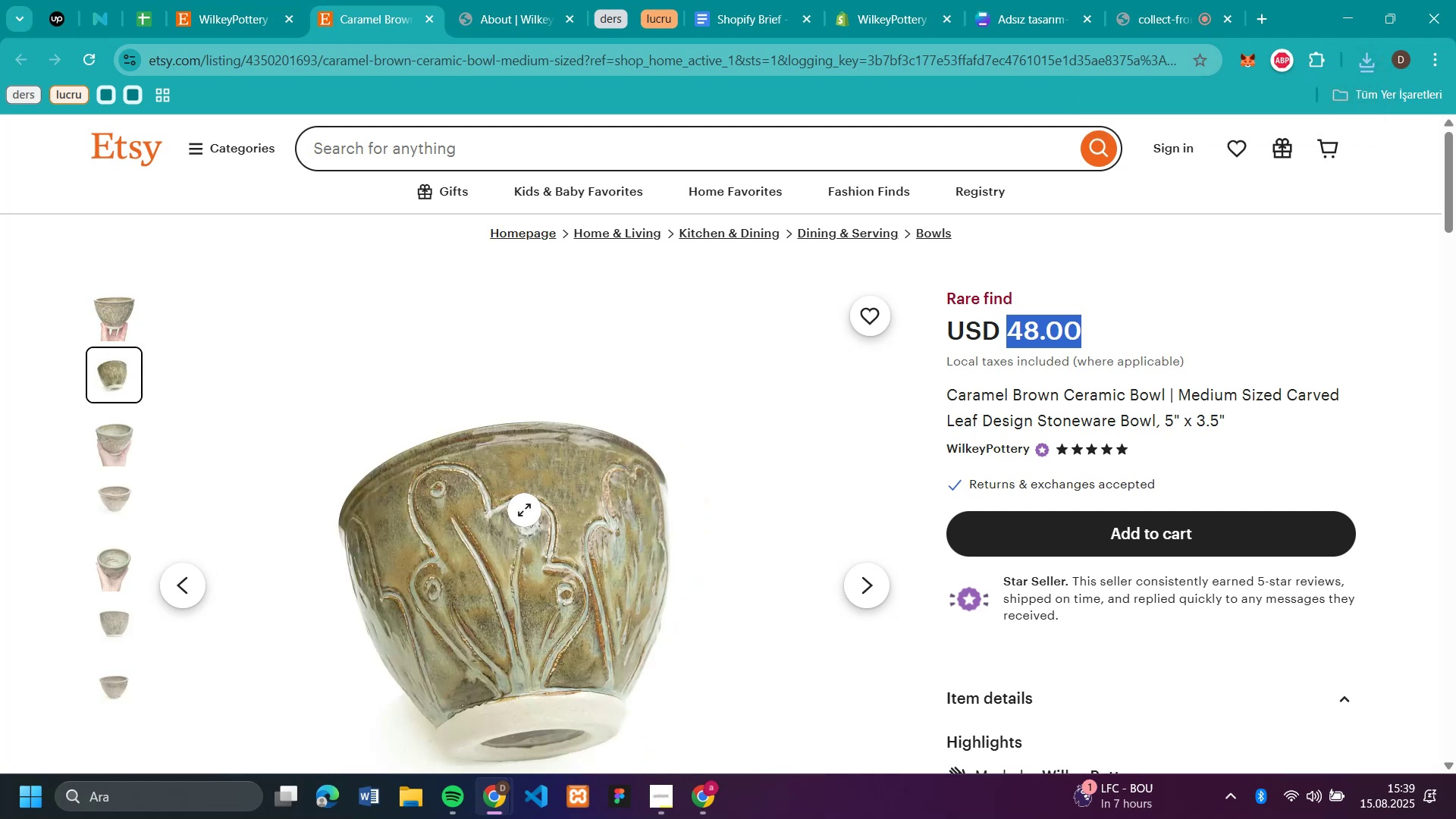 
right_click([524, 510])
 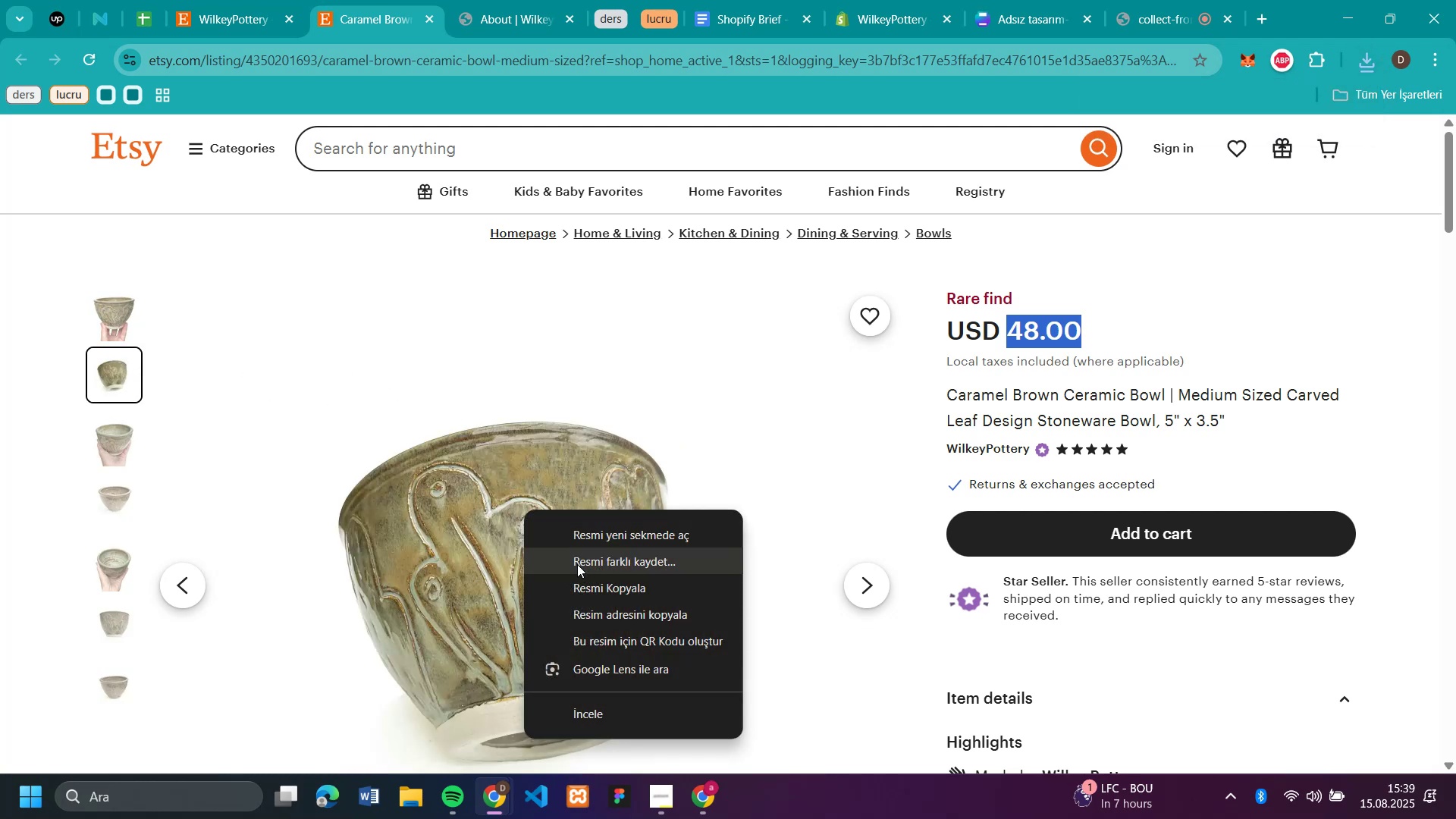 
left_click([577, 564])
 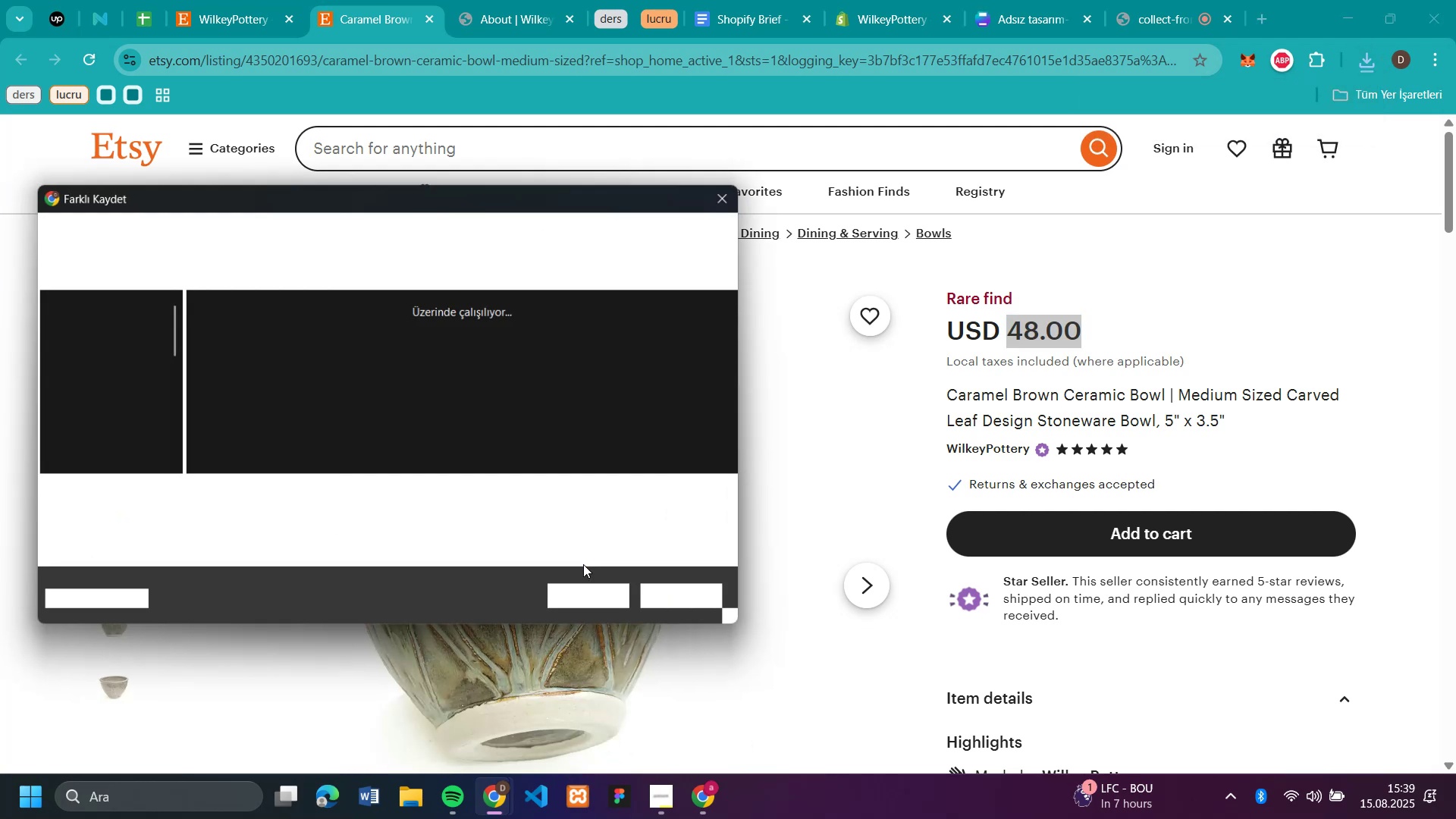 
key(Enter)
 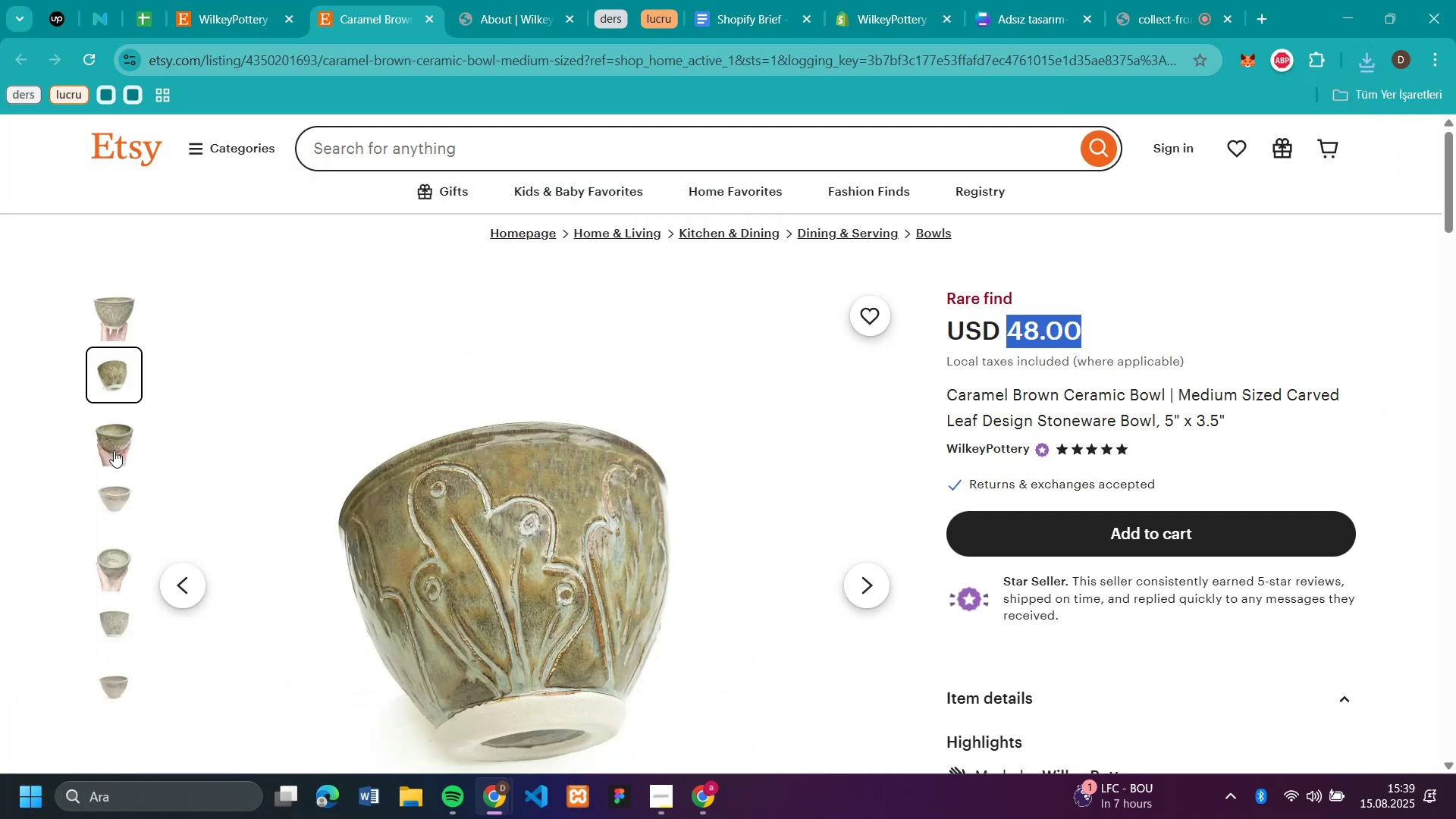 
left_click([116, 558])
 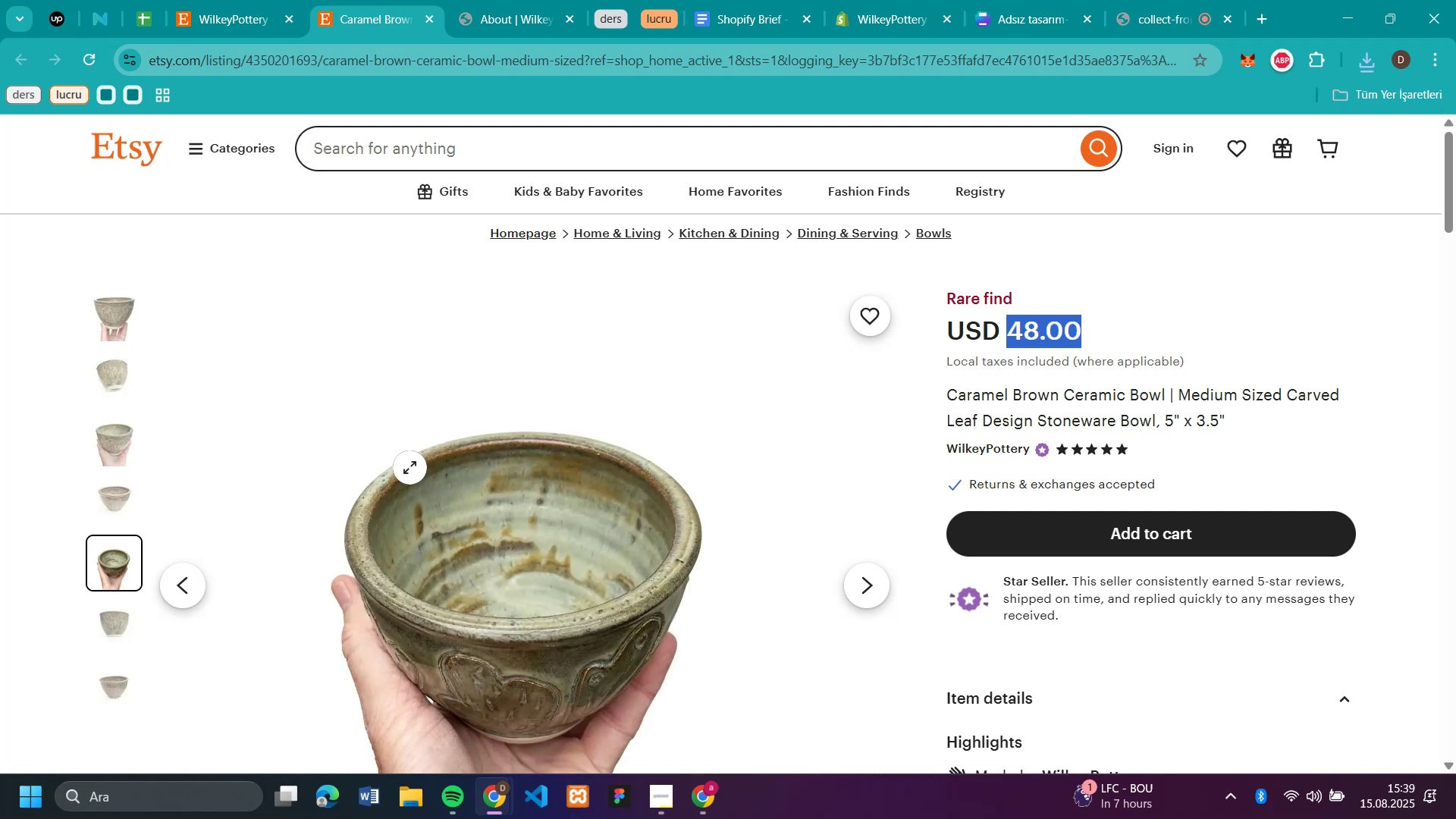 
right_click([410, 467])
 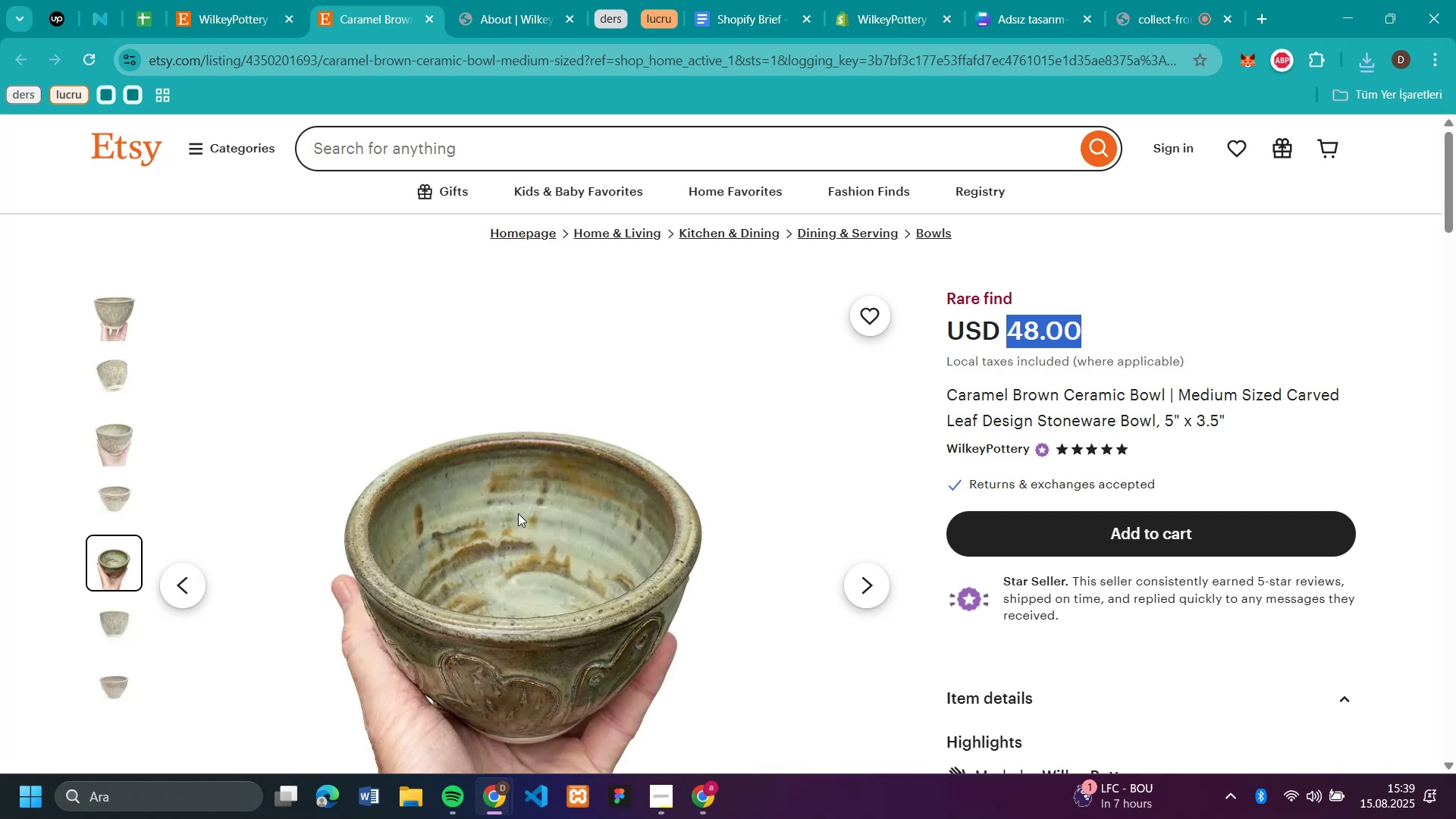 
key(Enter)
 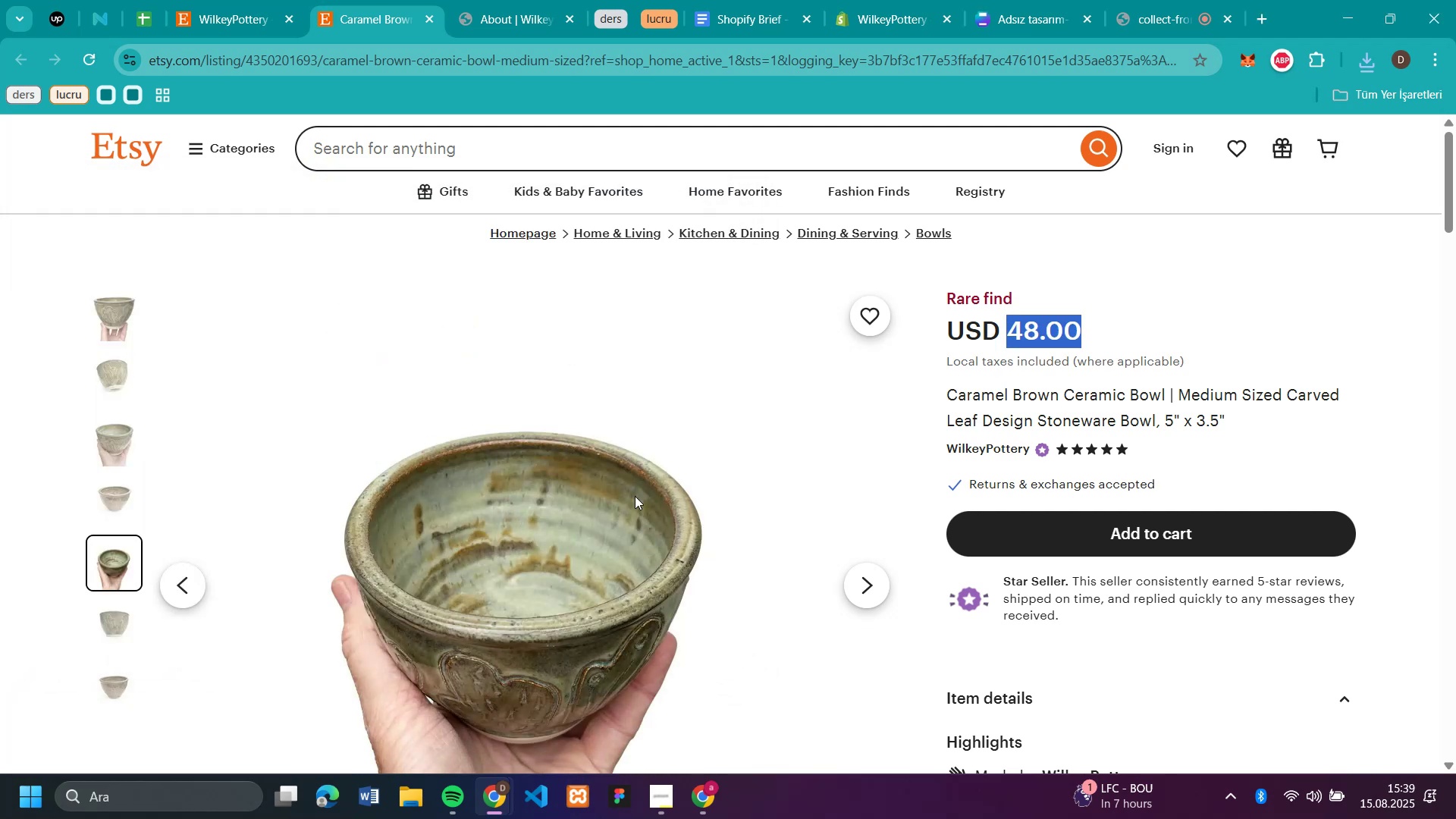 
scroll: coordinate [1455, 486], scroll_direction: down, amount: 4.0
 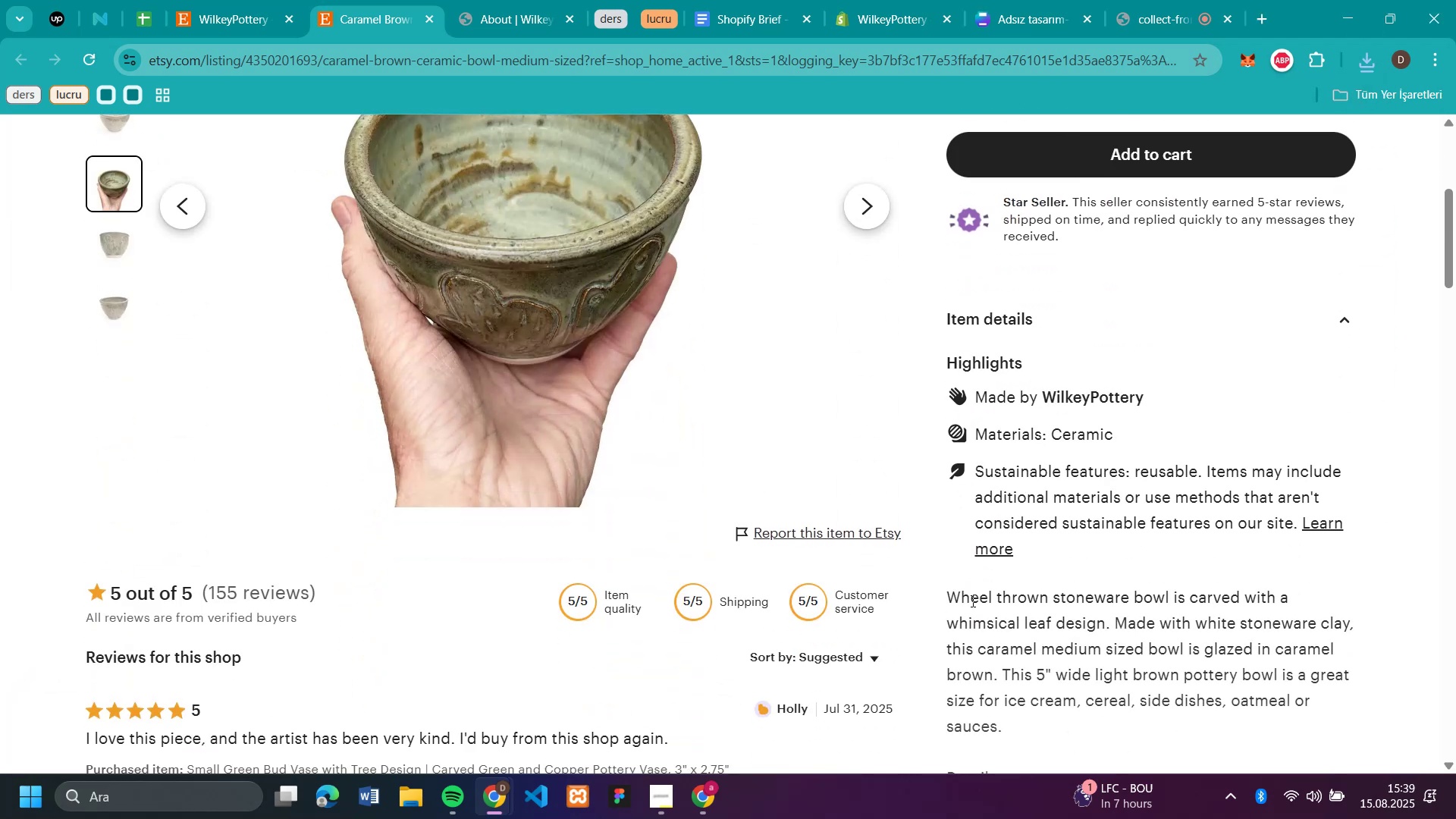 
left_click_drag(start_coordinate=[949, 598], to_coordinate=[1101, 635])
 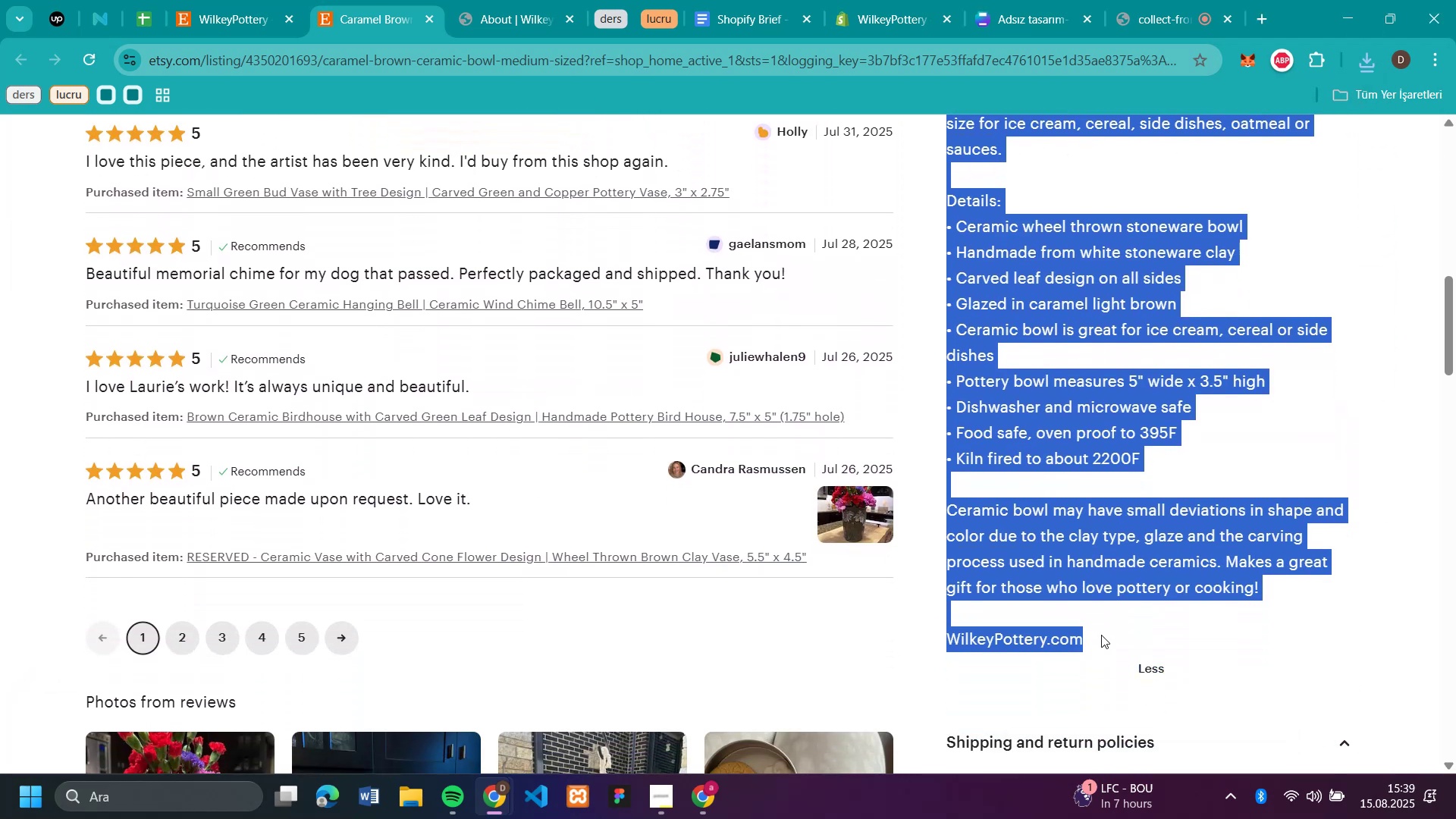 
key(Control+C)
 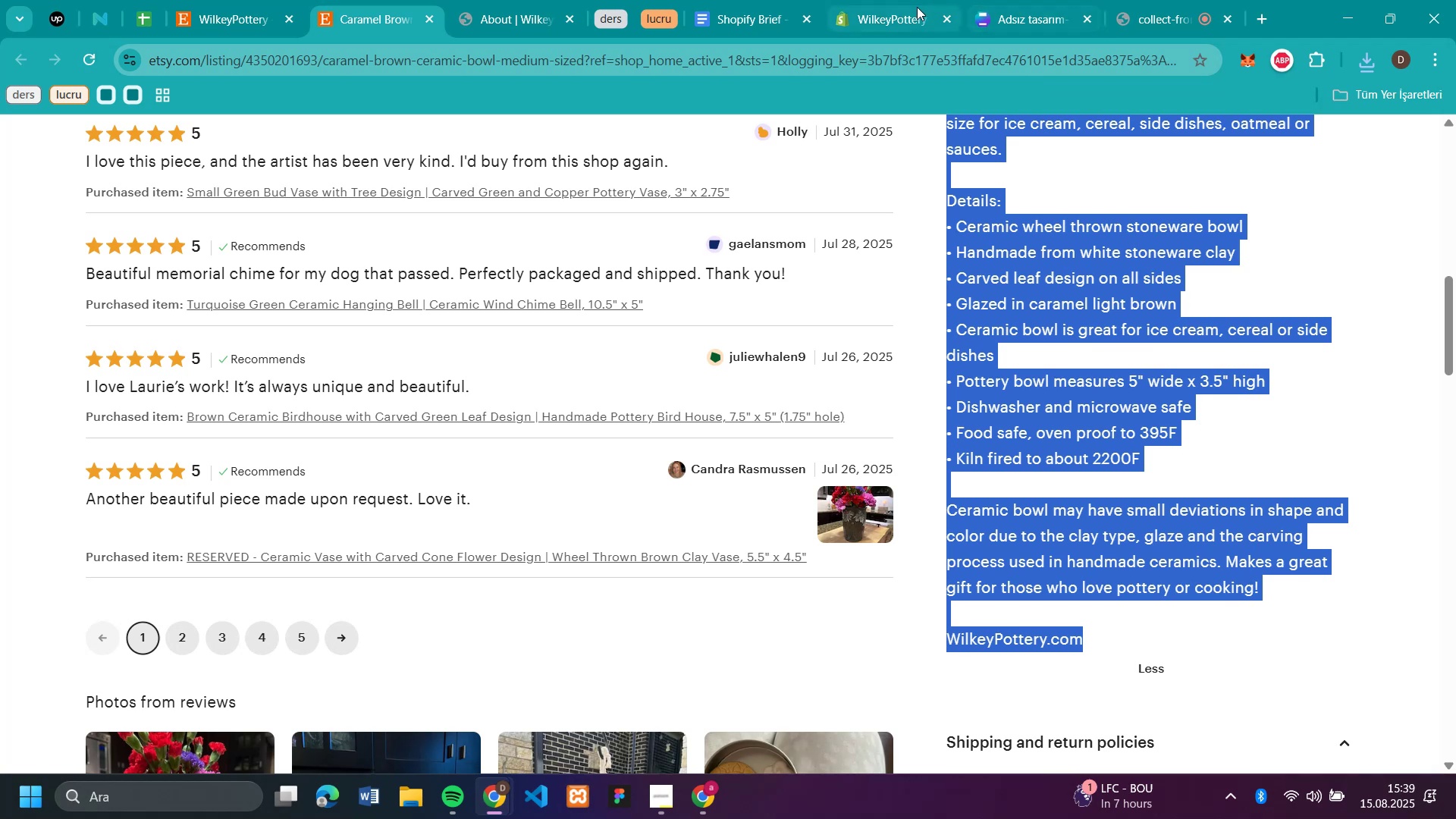 
left_click([902, 11])
 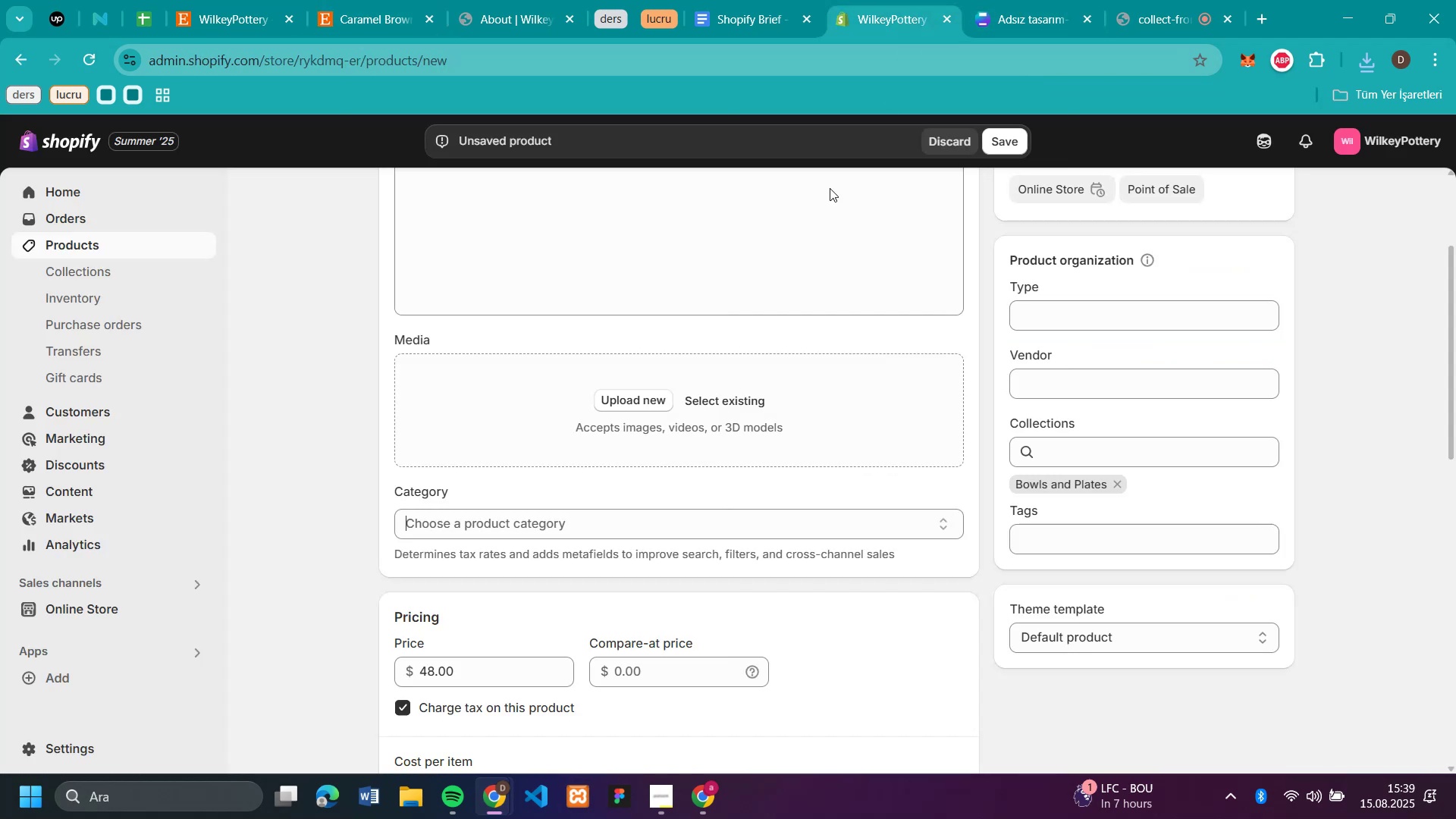 
scroll: coordinate [687, 333], scroll_direction: up, amount: 1.0
 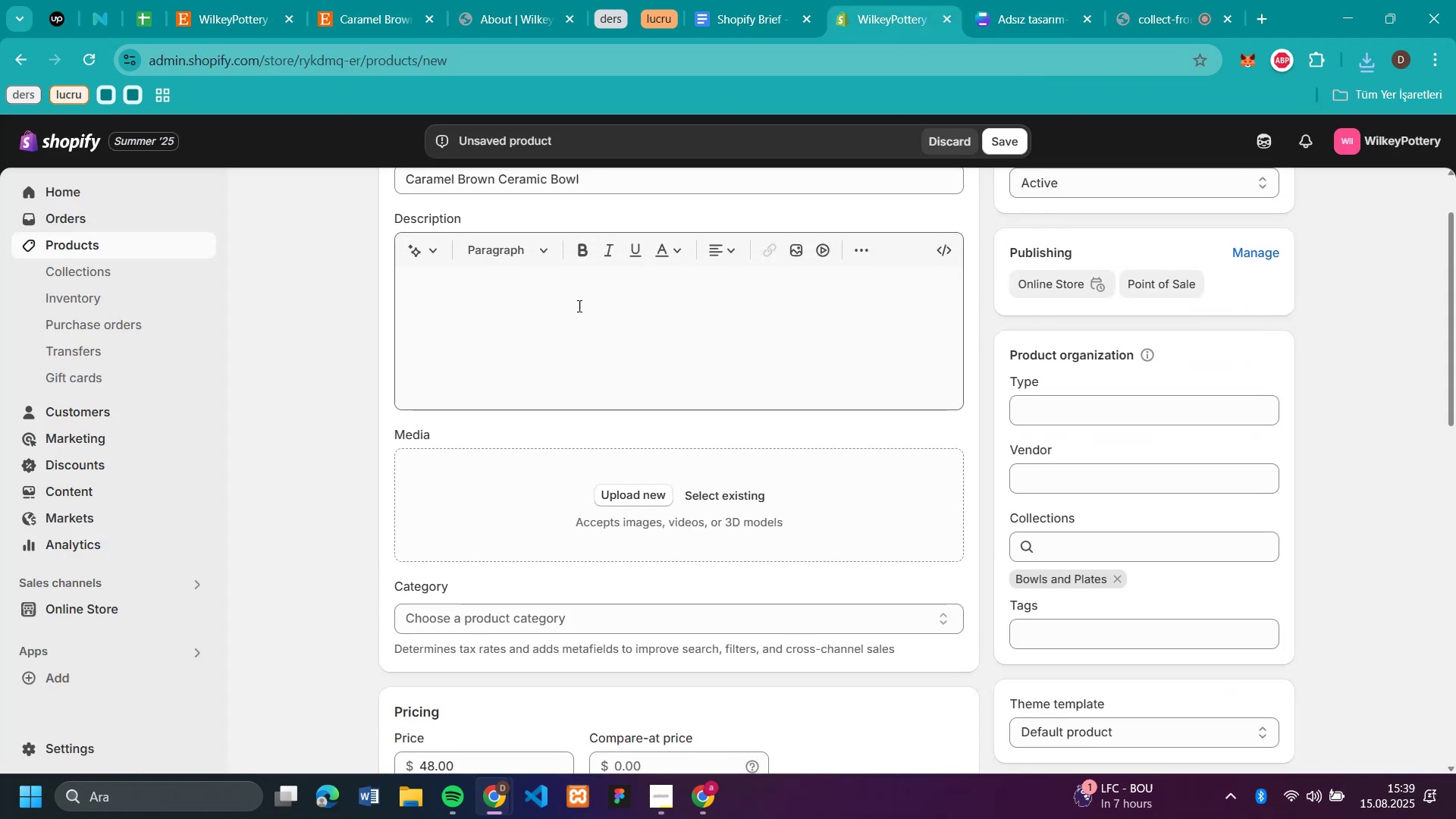 
left_click([578, 306])
 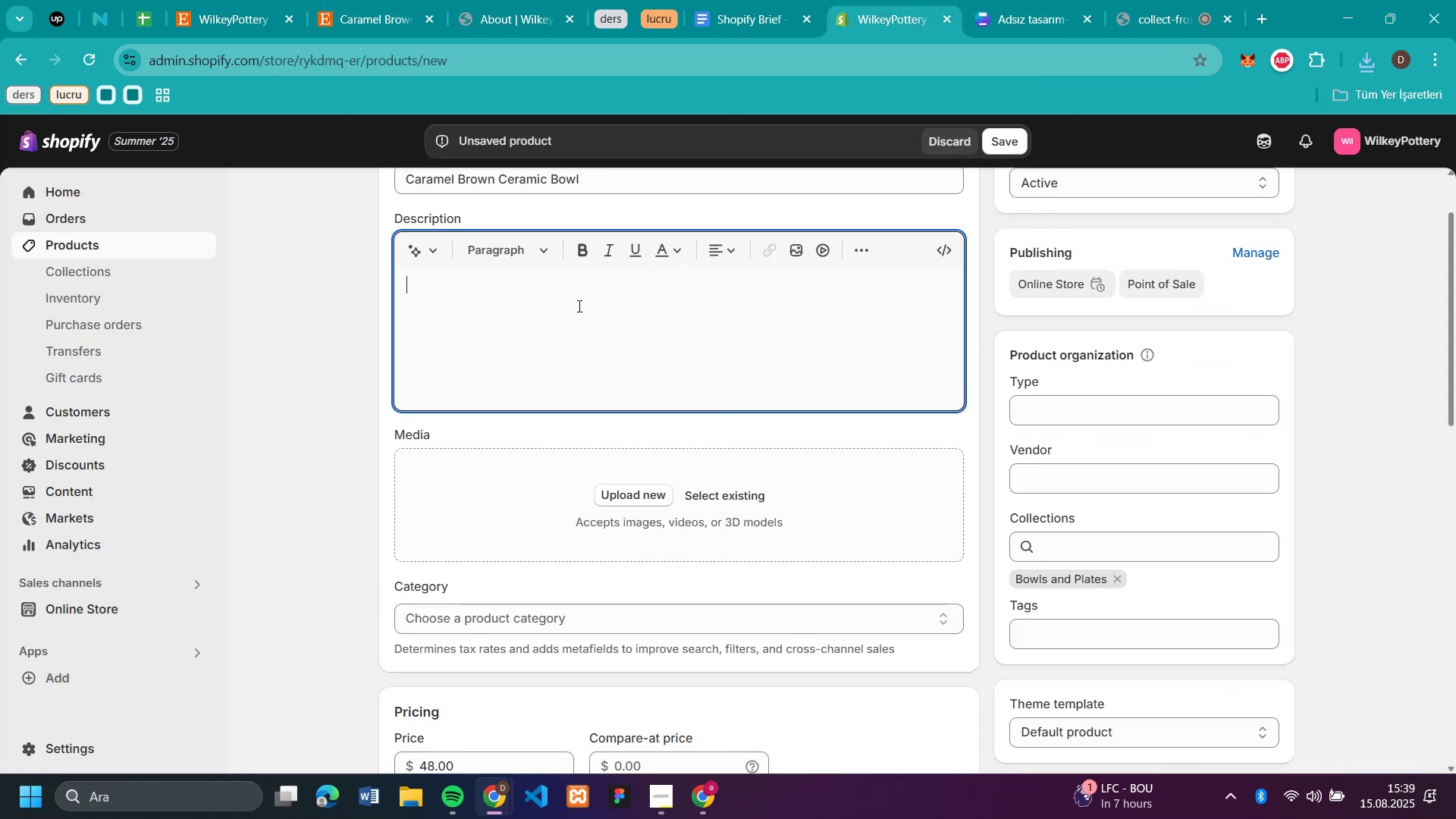 
key(Control+V)
 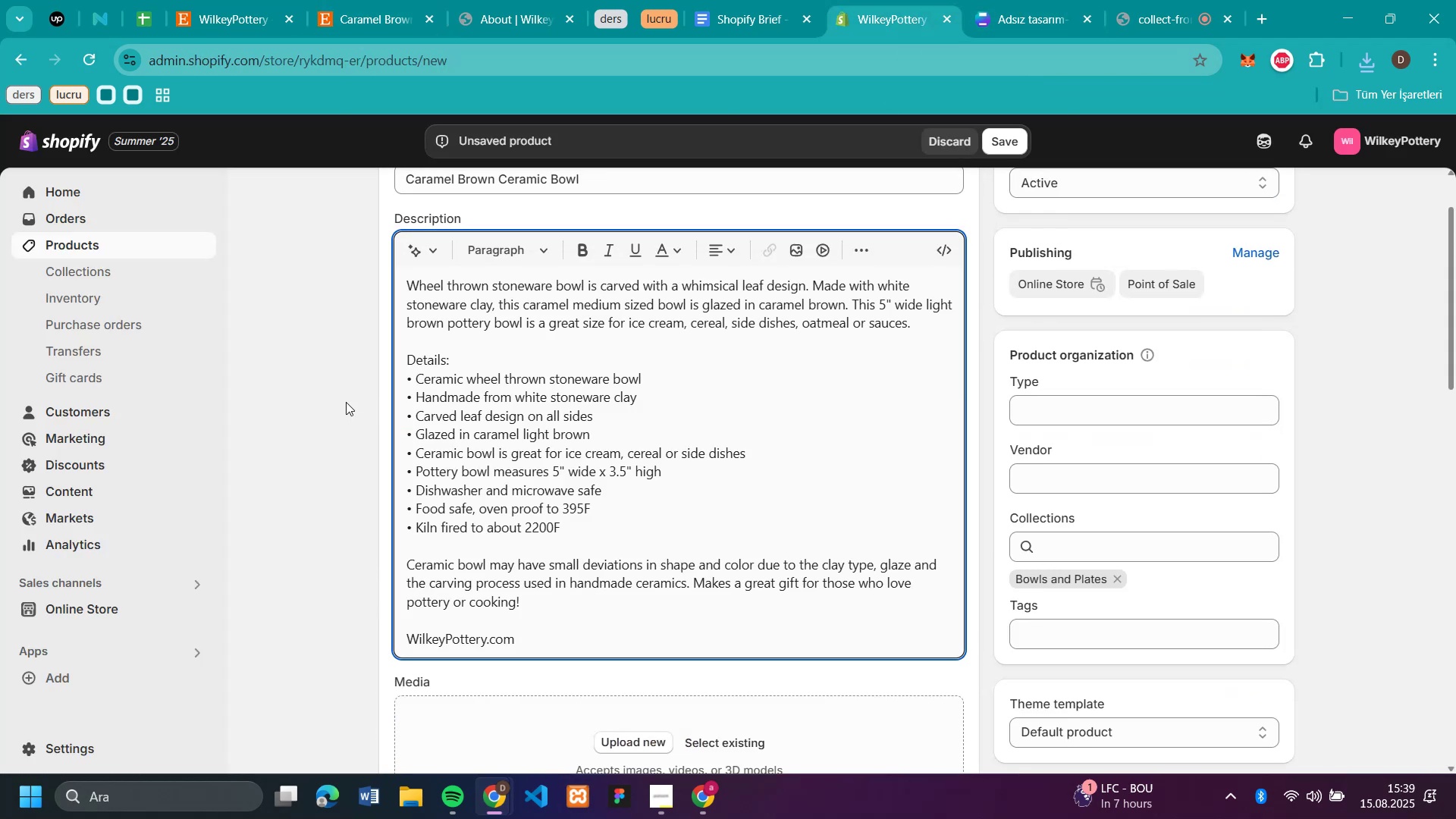 
left_click([334, 402])
 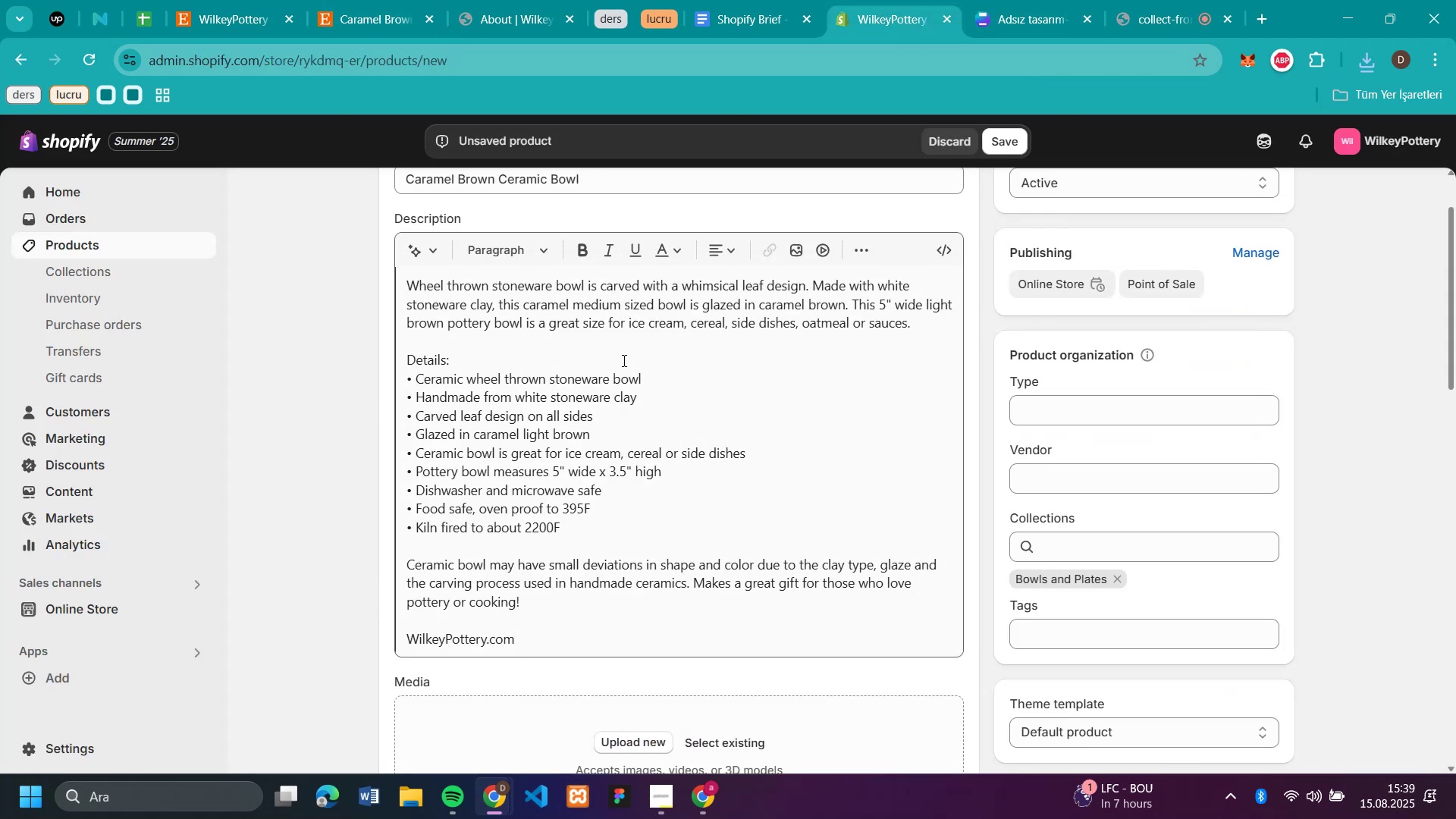 
scroll: coordinate [1207, 377], scroll_direction: down, amount: 3.0
 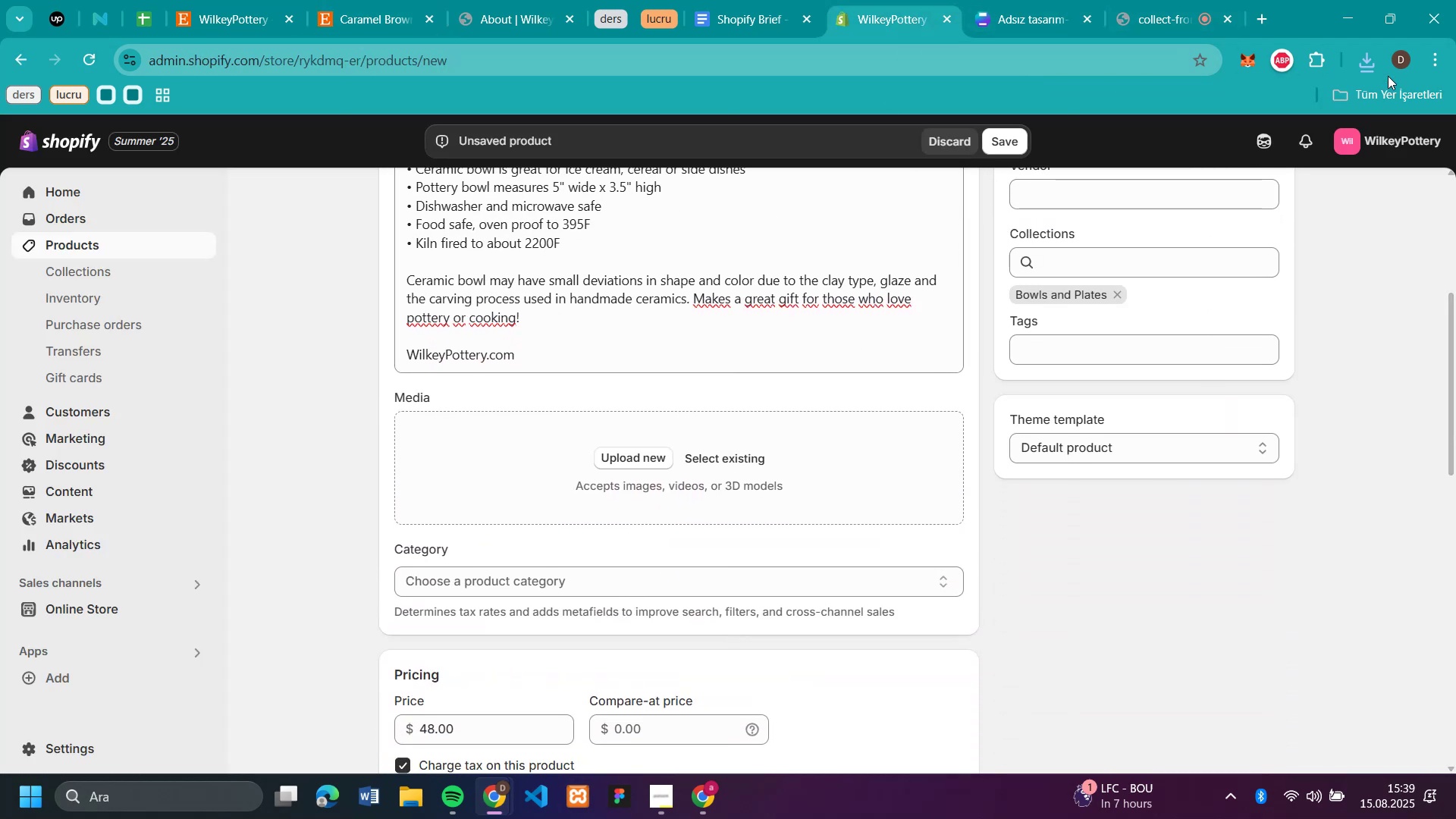 
left_click([1370, 67])
 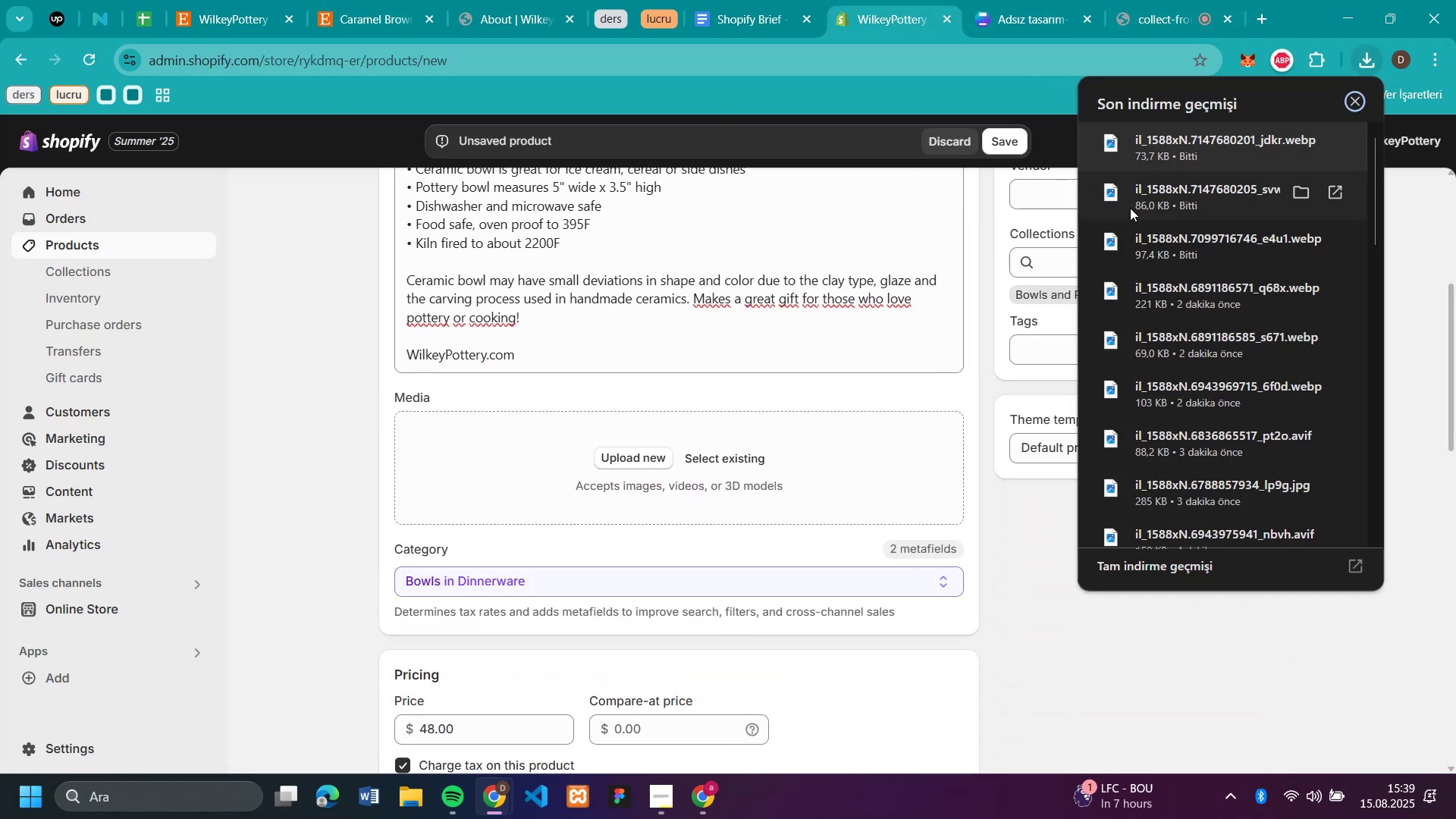 
left_click_drag(start_coordinate=[1125, 234], to_coordinate=[654, 463])
 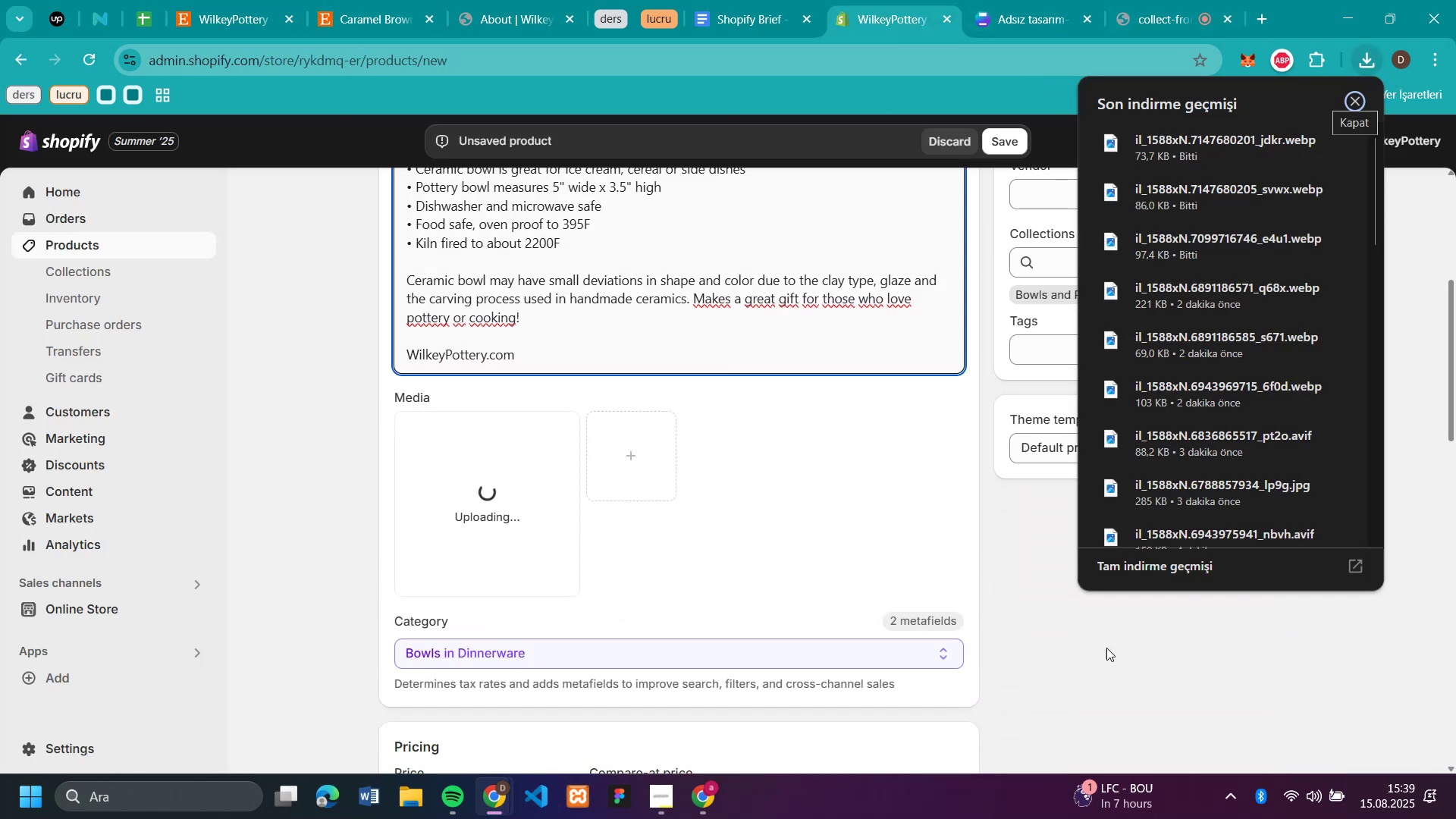 
left_click([1168, 645])
 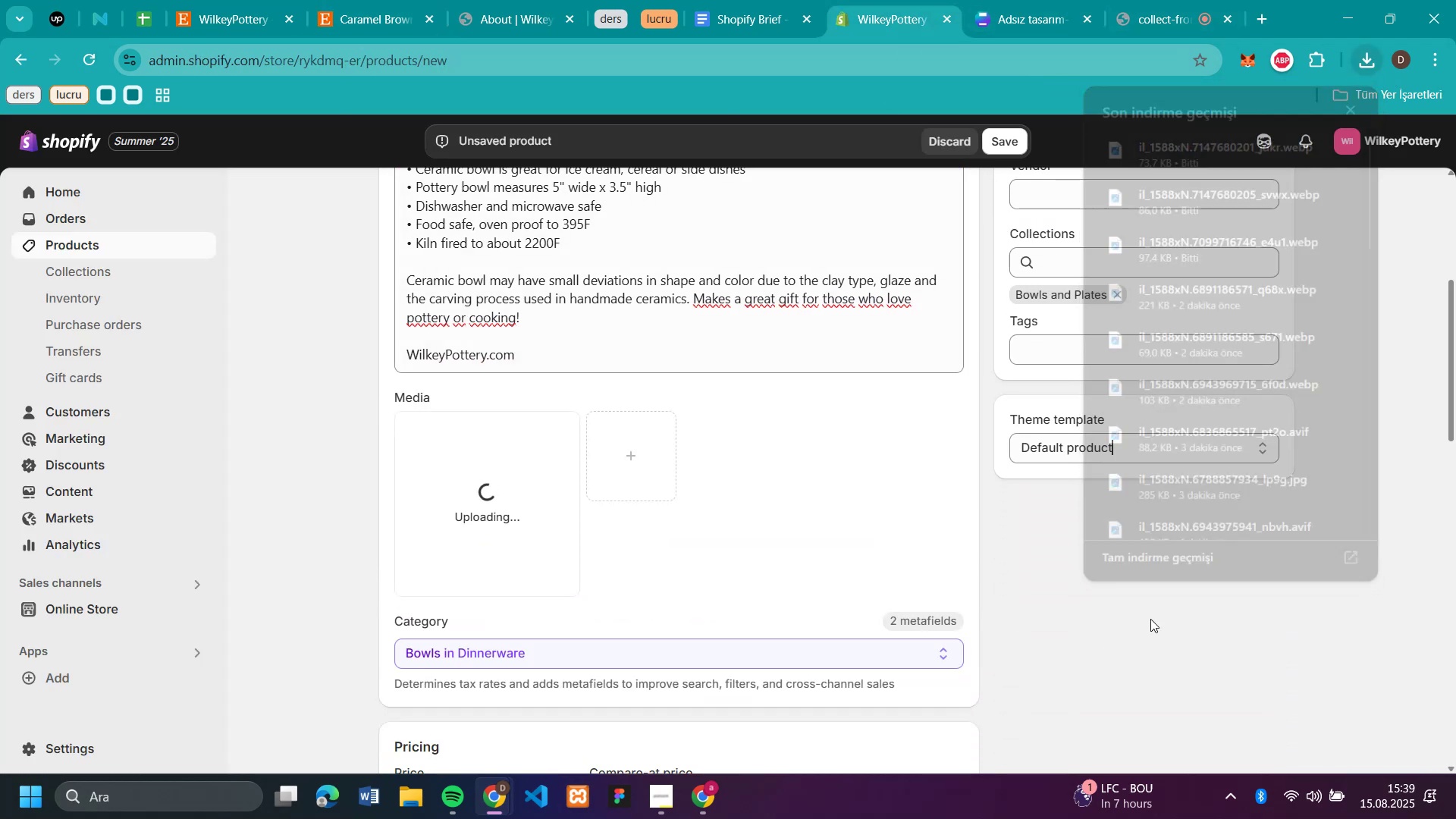 
scroll: coordinate [1042, 533], scroll_direction: down, amount: 5.0
 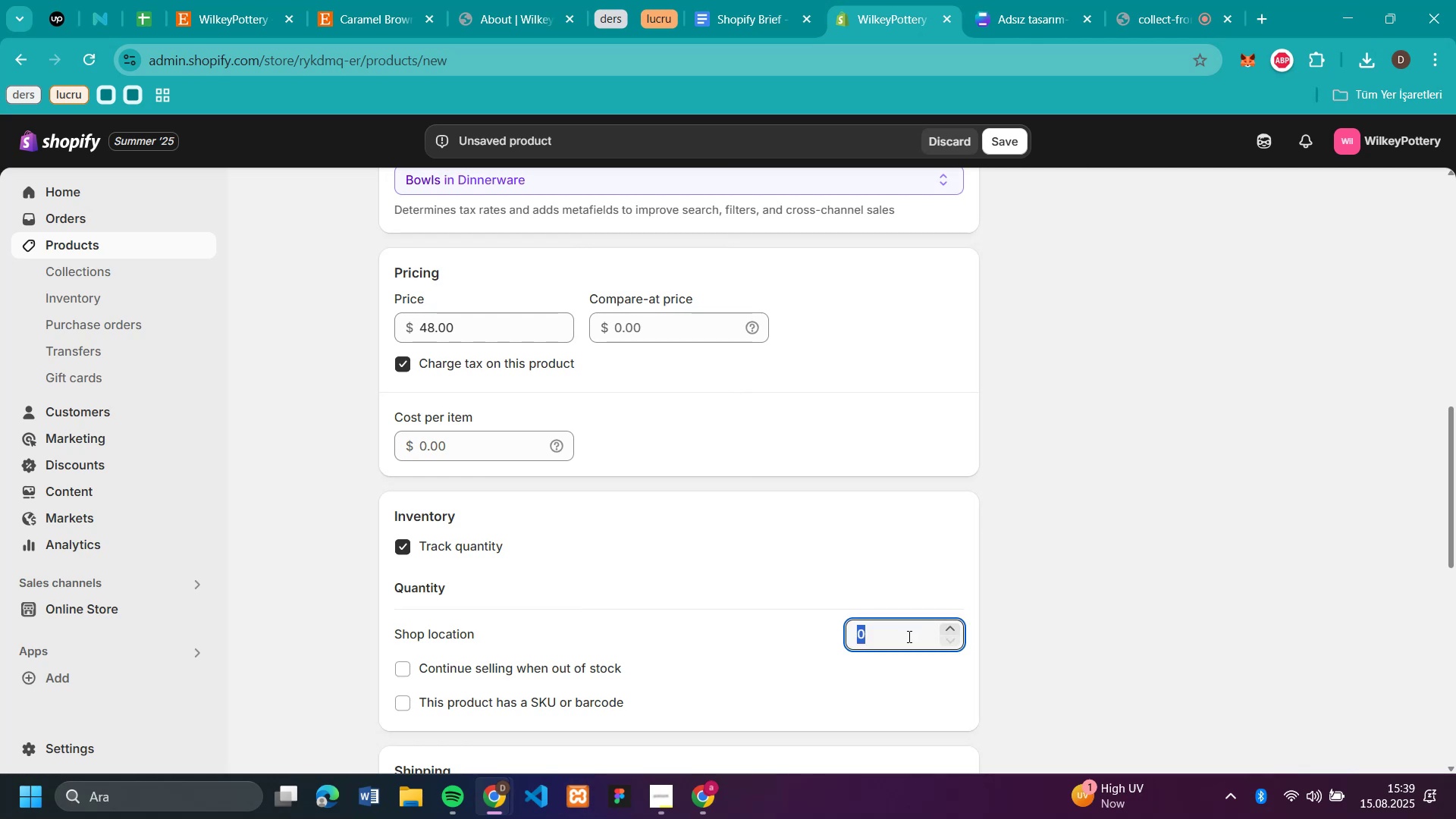 
type(50)
 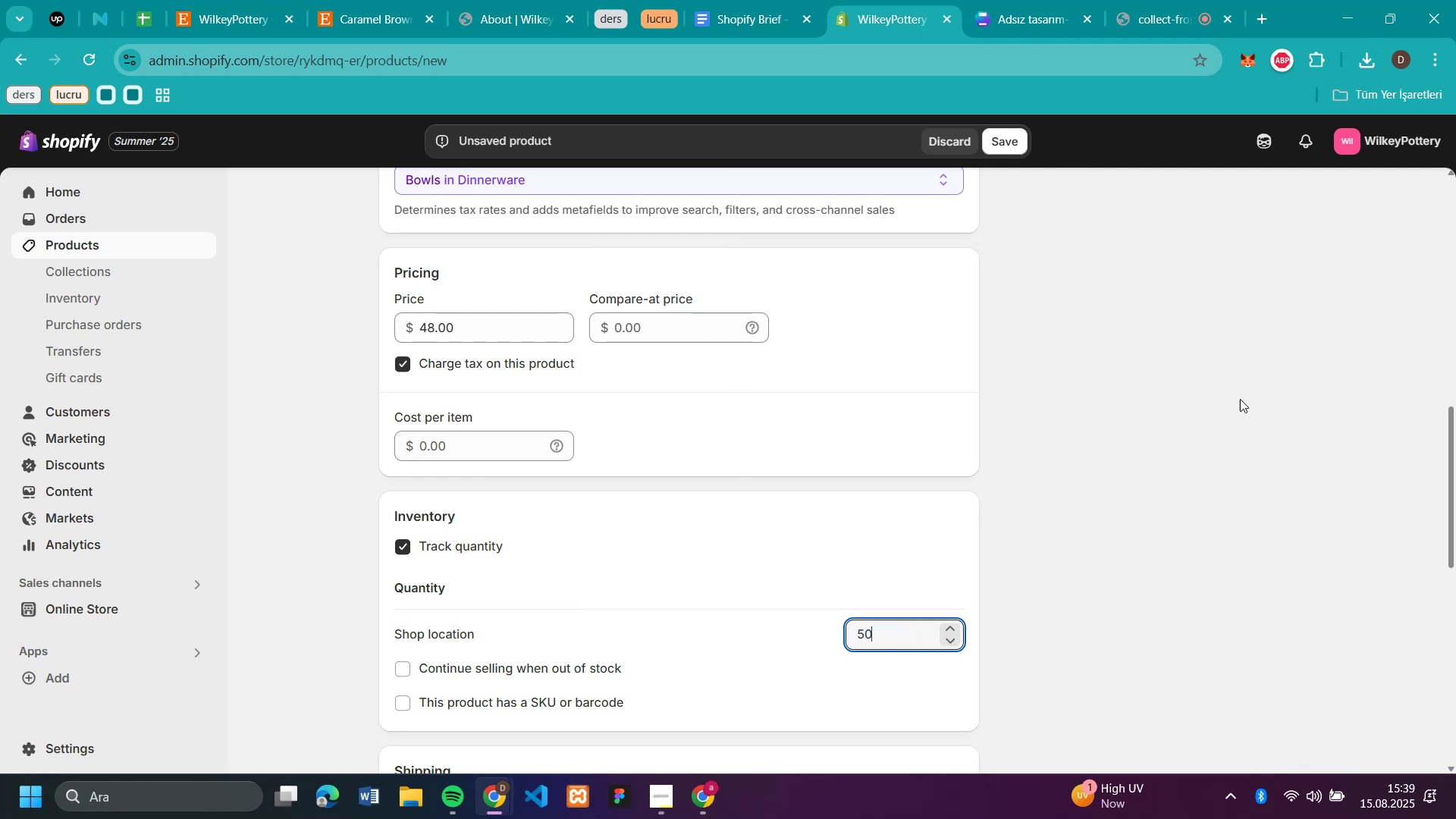 
left_click([1255, 394])
 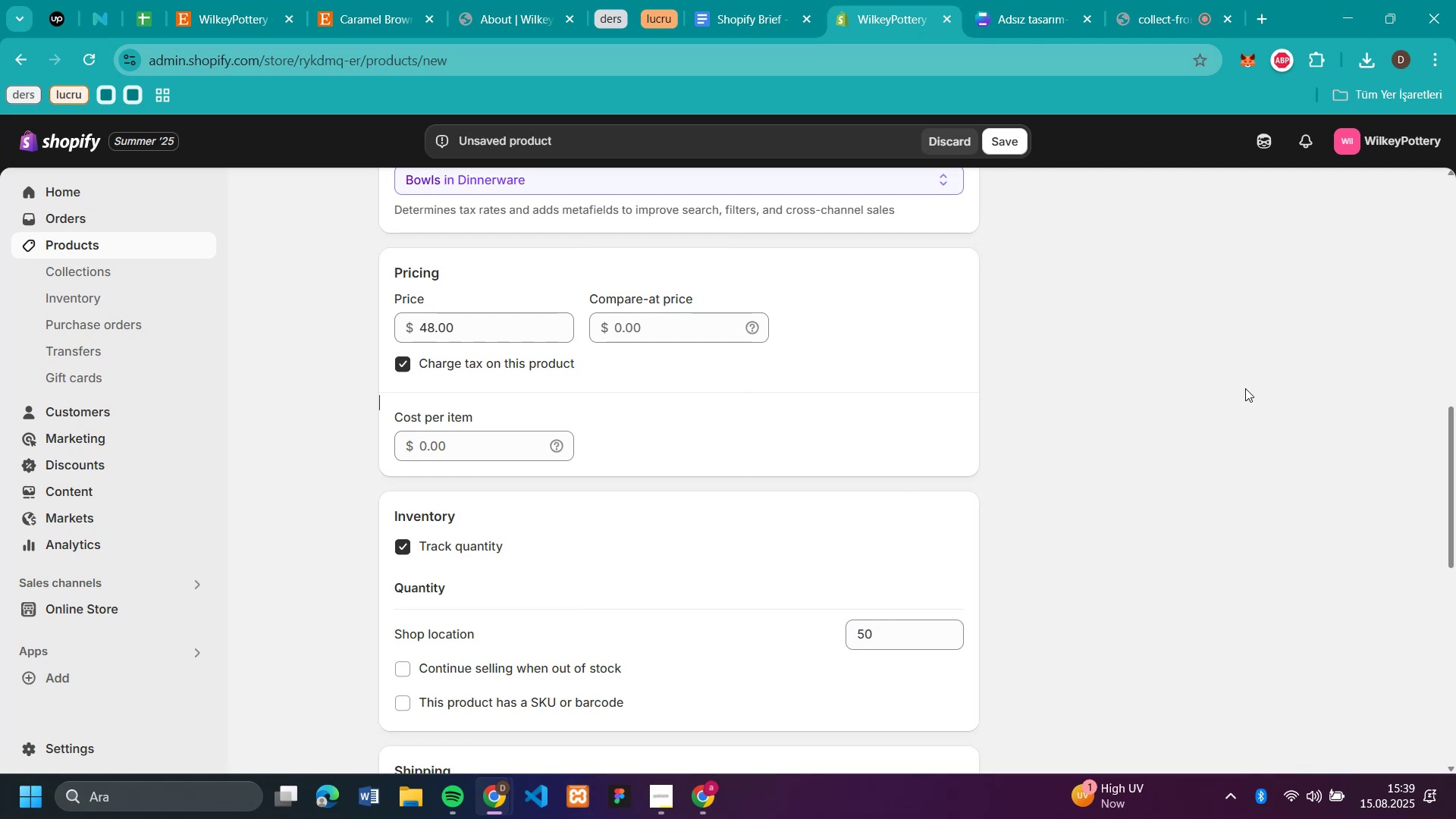 
scroll: coordinate [1163, 330], scroll_direction: up, amount: 6.0
 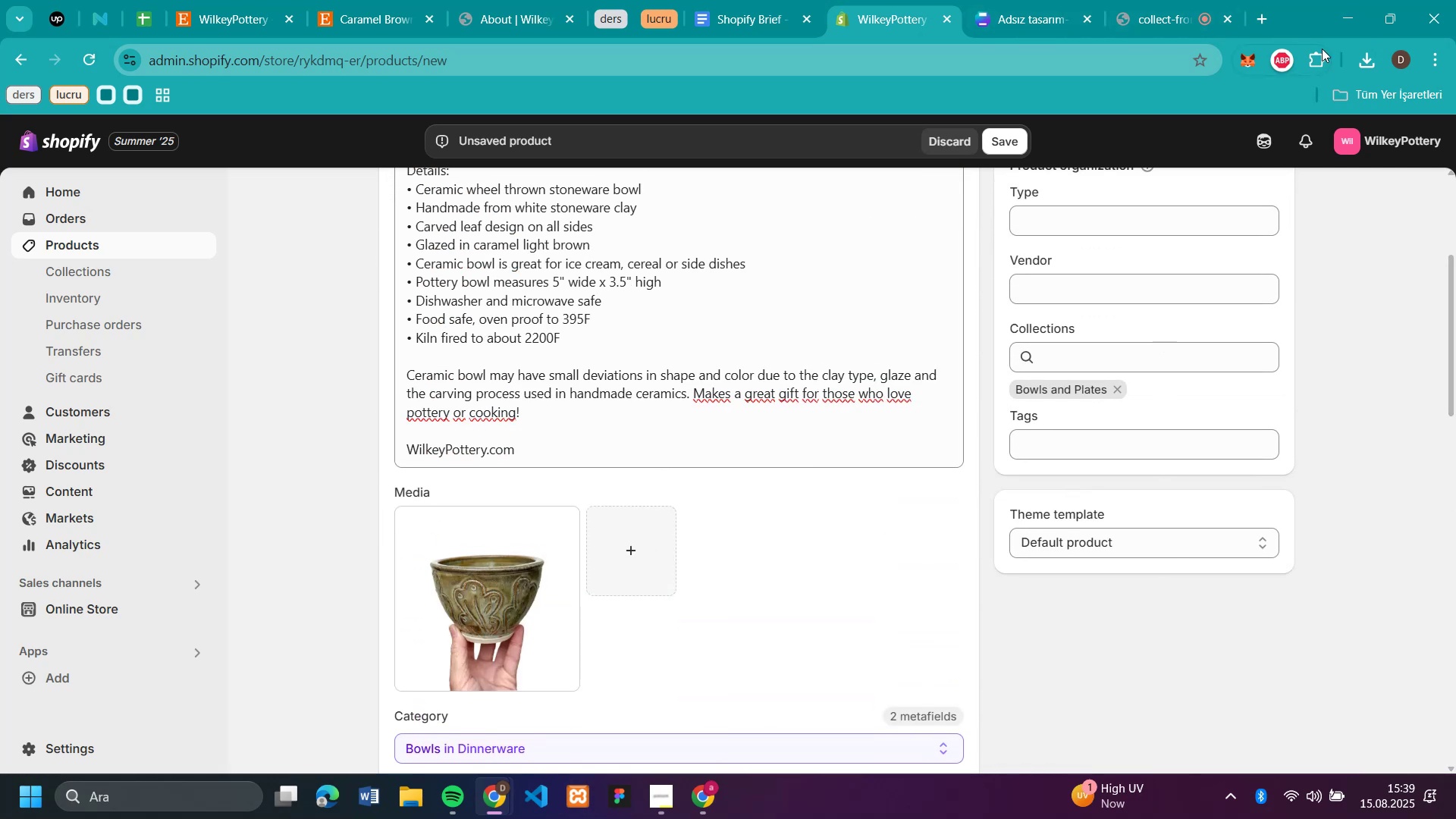 
left_click([1364, 60])
 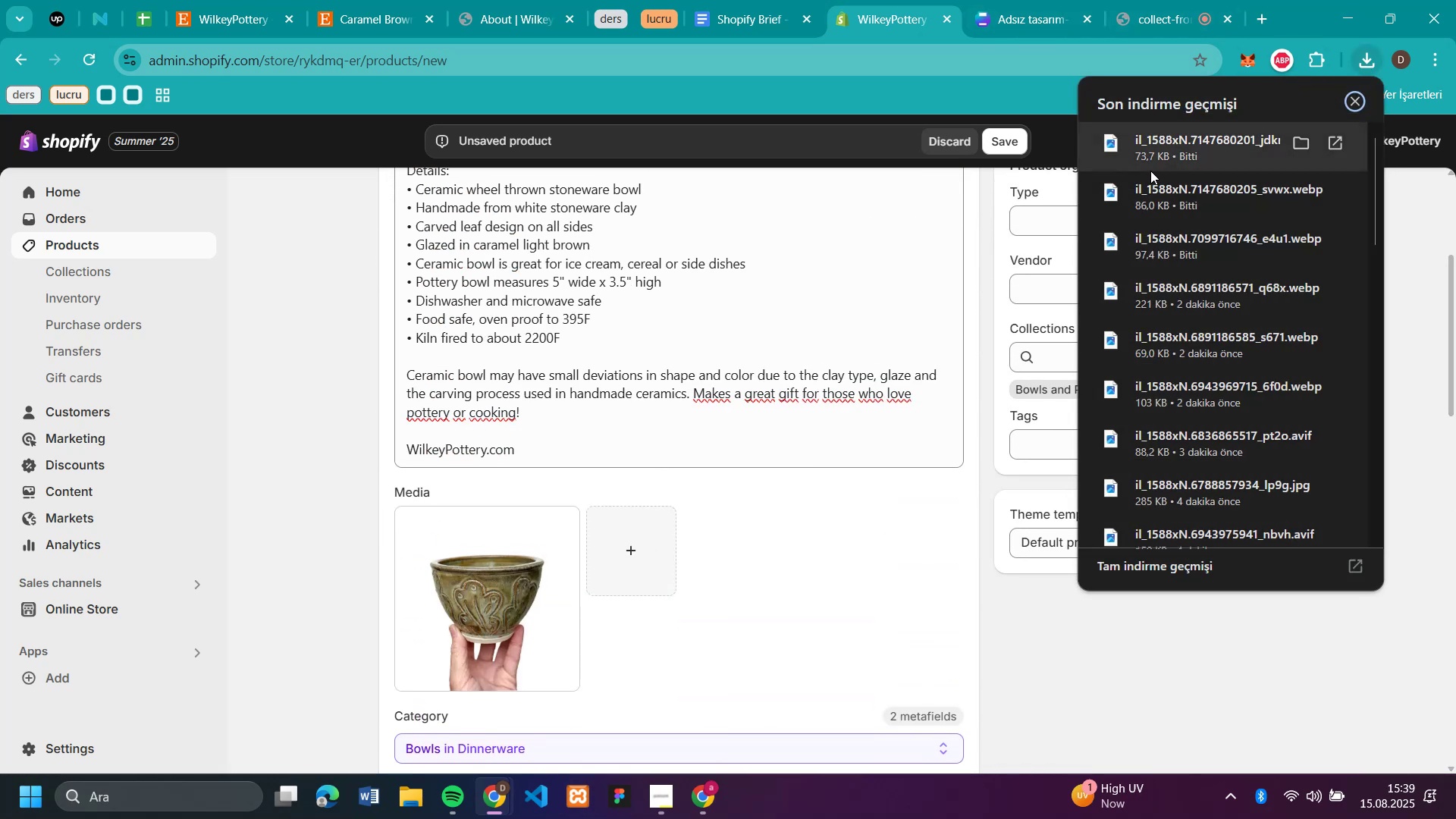 
left_click_drag(start_coordinate=[1143, 188], to_coordinate=[696, 559])
 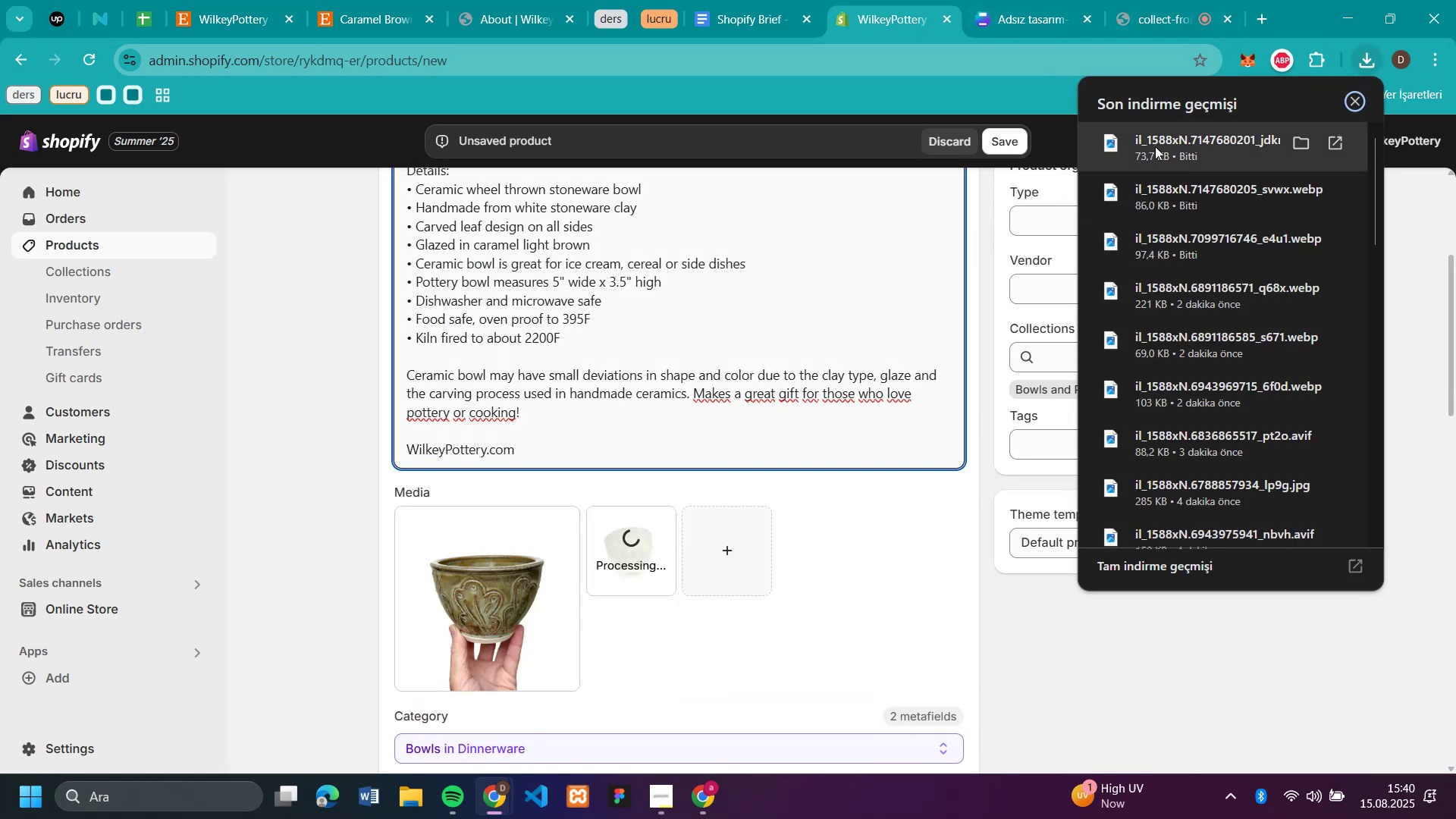 
left_click_drag(start_coordinate=[1155, 146], to_coordinate=[919, 556])
 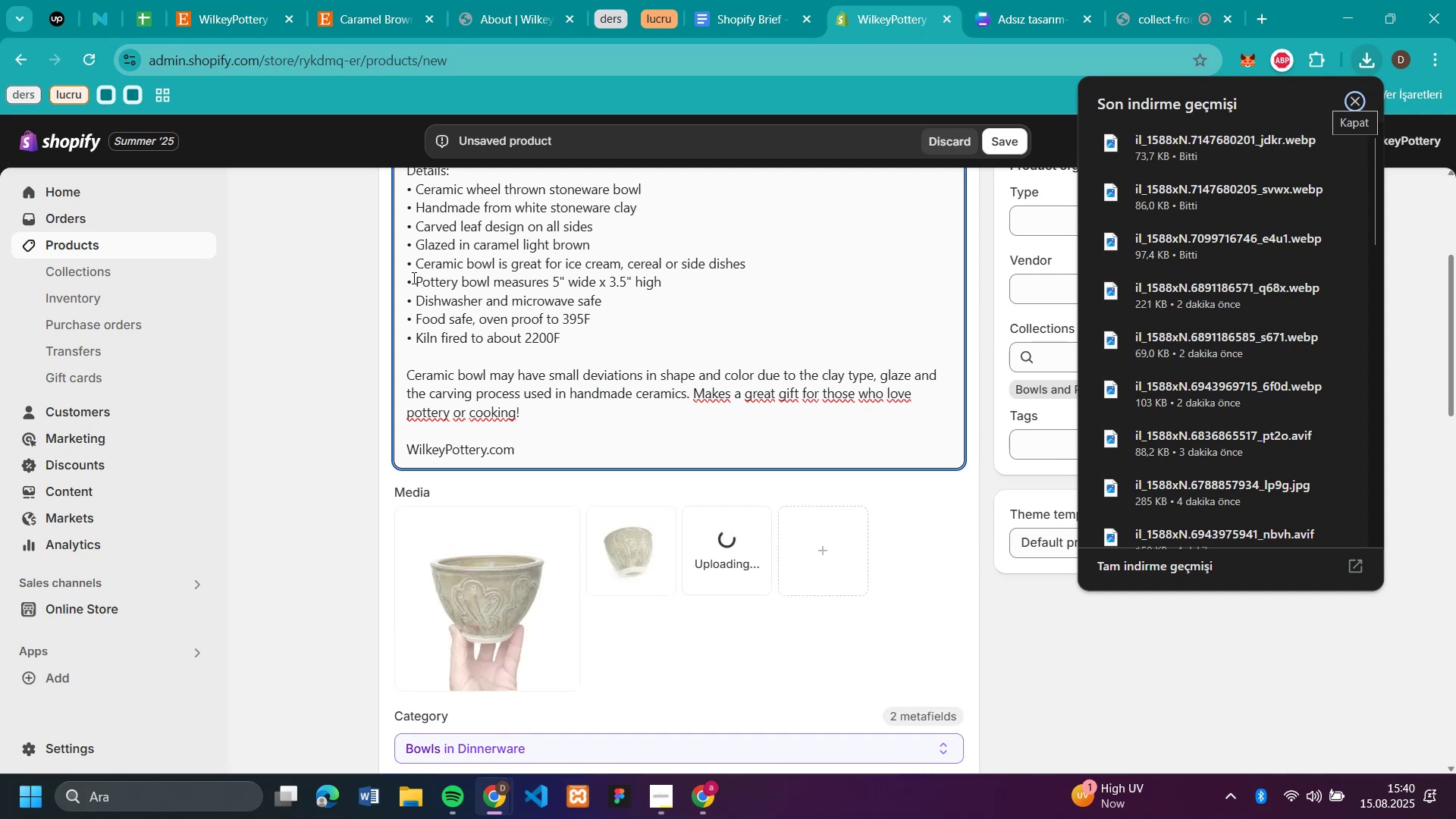 
left_click([339, 289])
 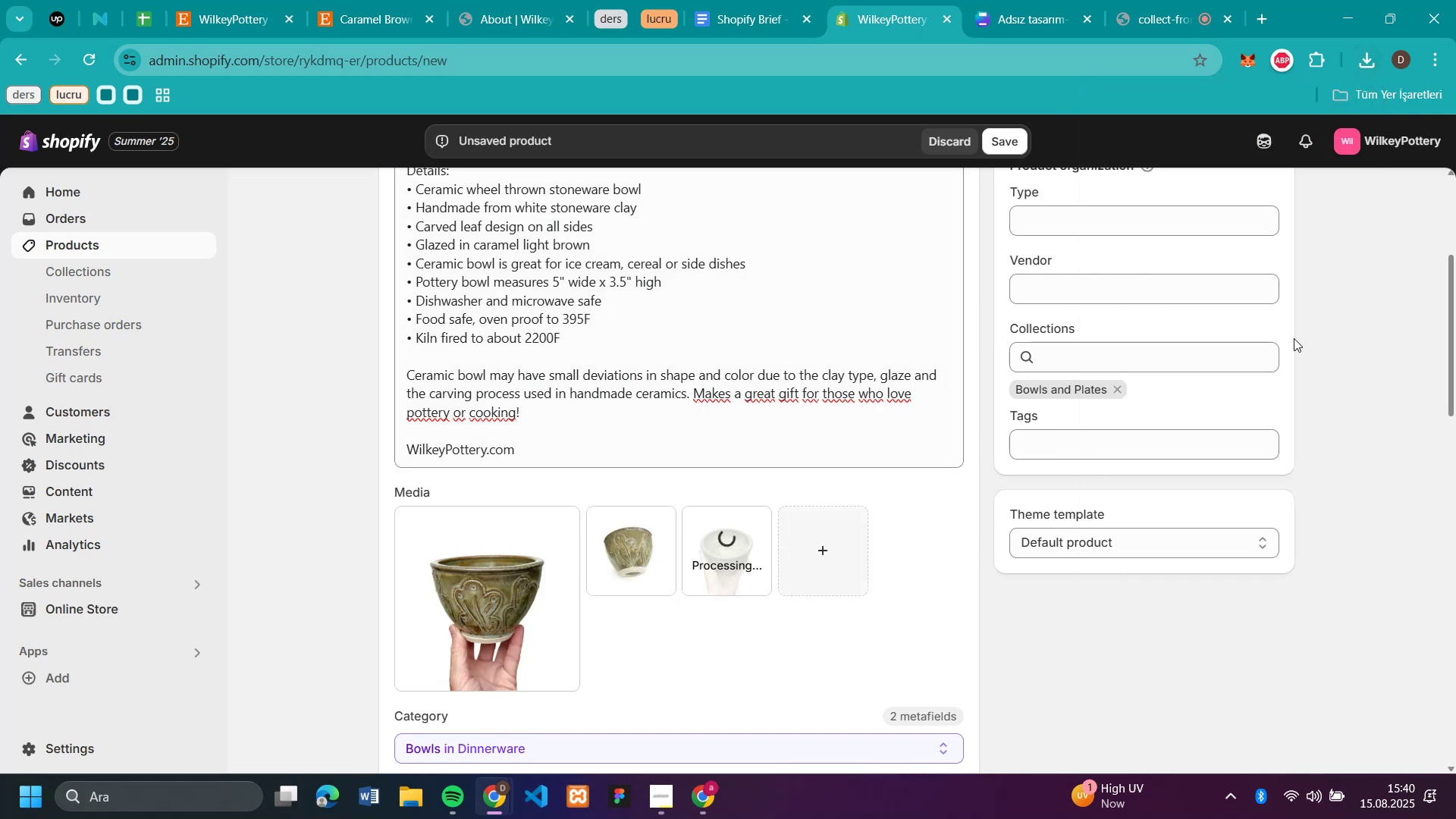 
scroll: coordinate [1218, 340], scroll_direction: up, amount: 7.0
 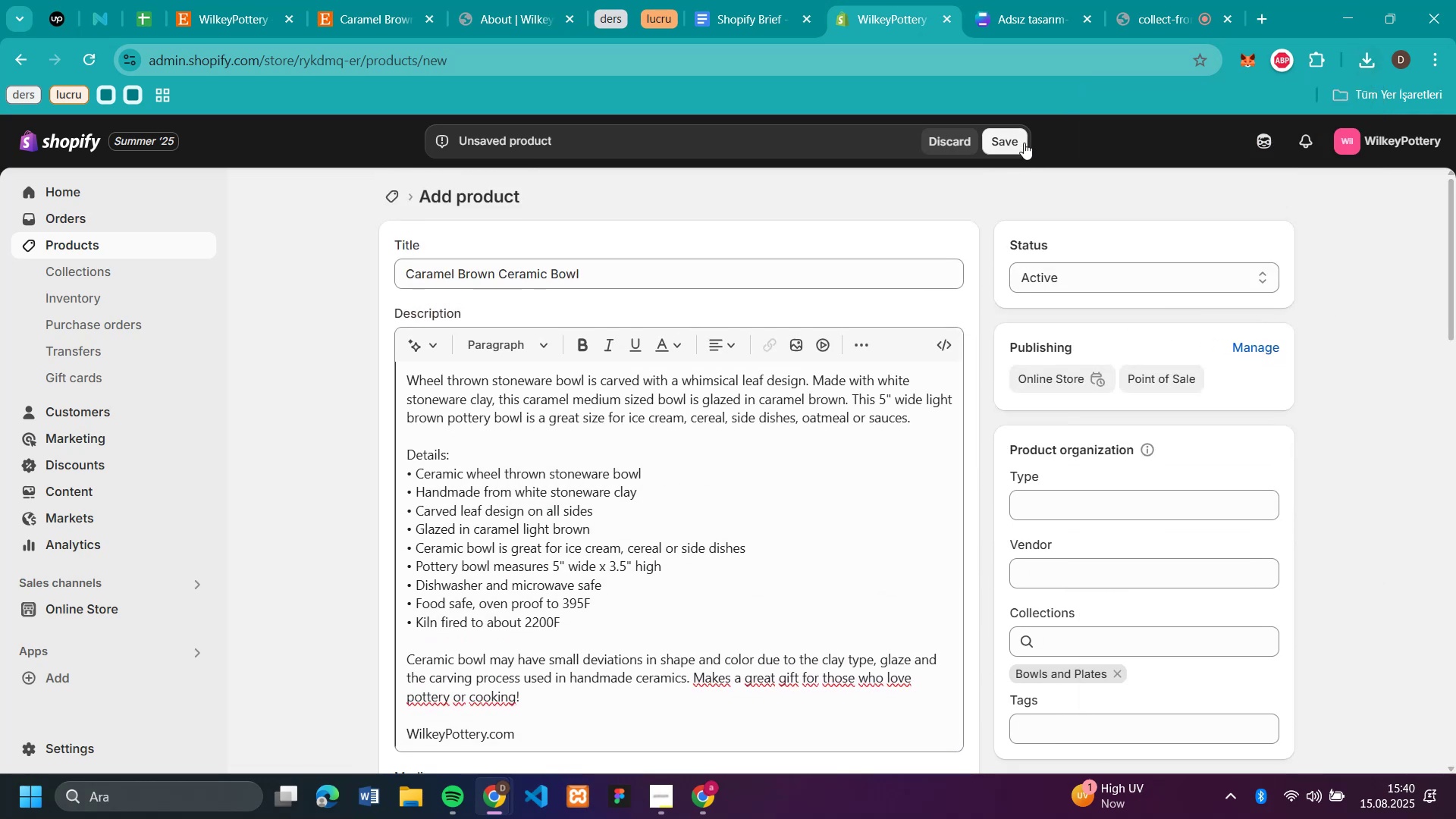 
left_click([1014, 138])
 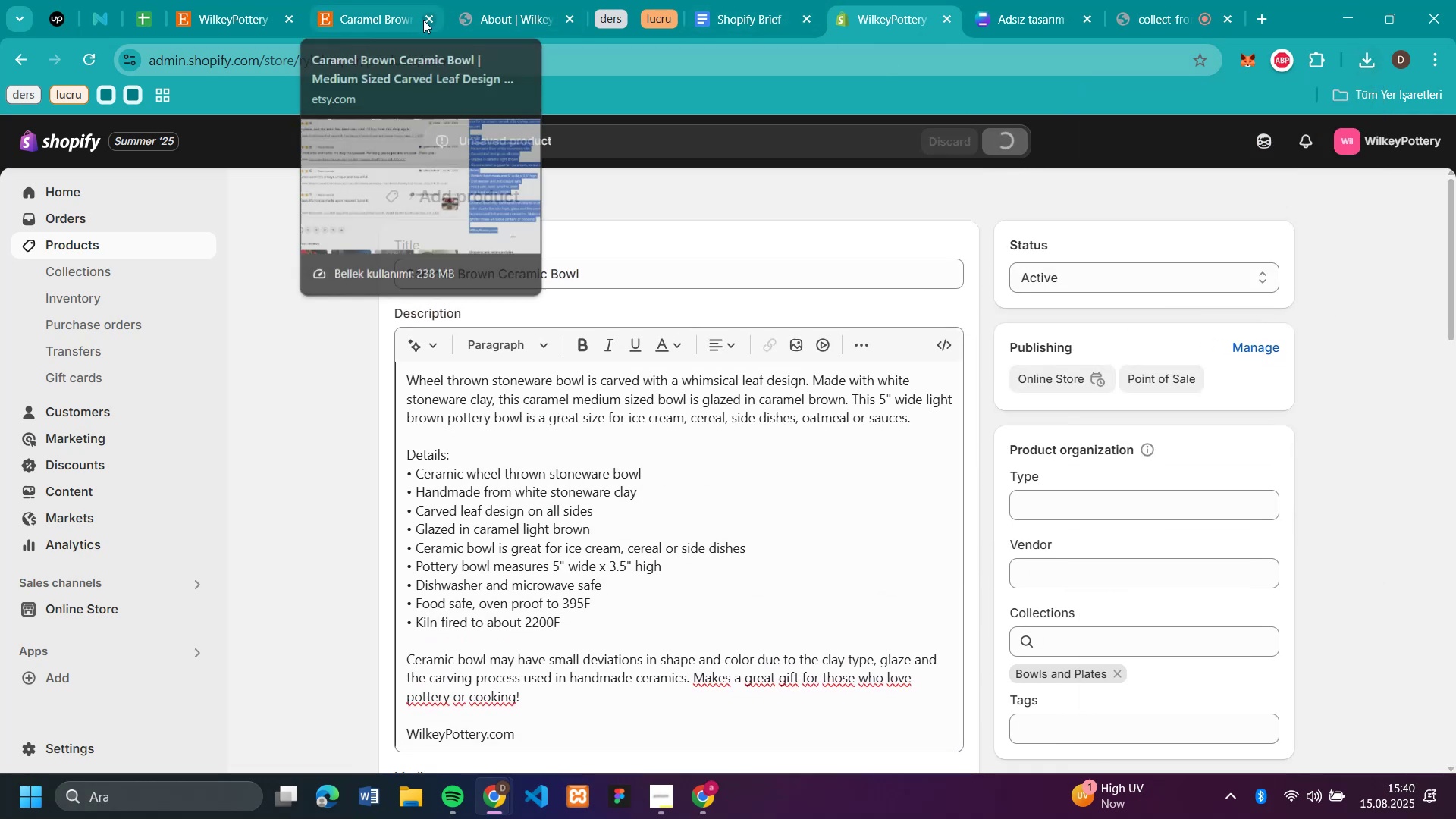 
left_click([243, 16])
 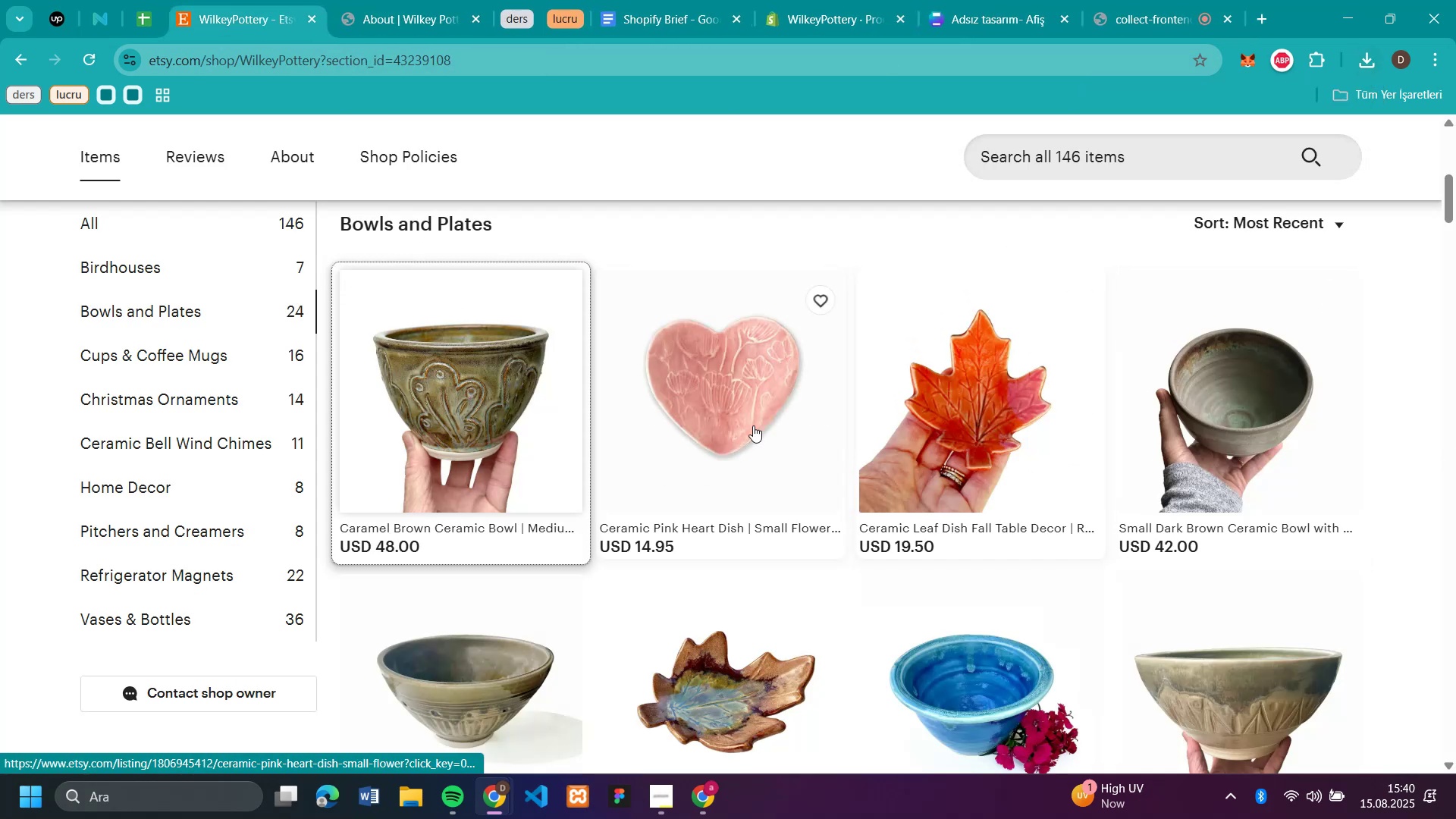 
left_click([746, 425])
 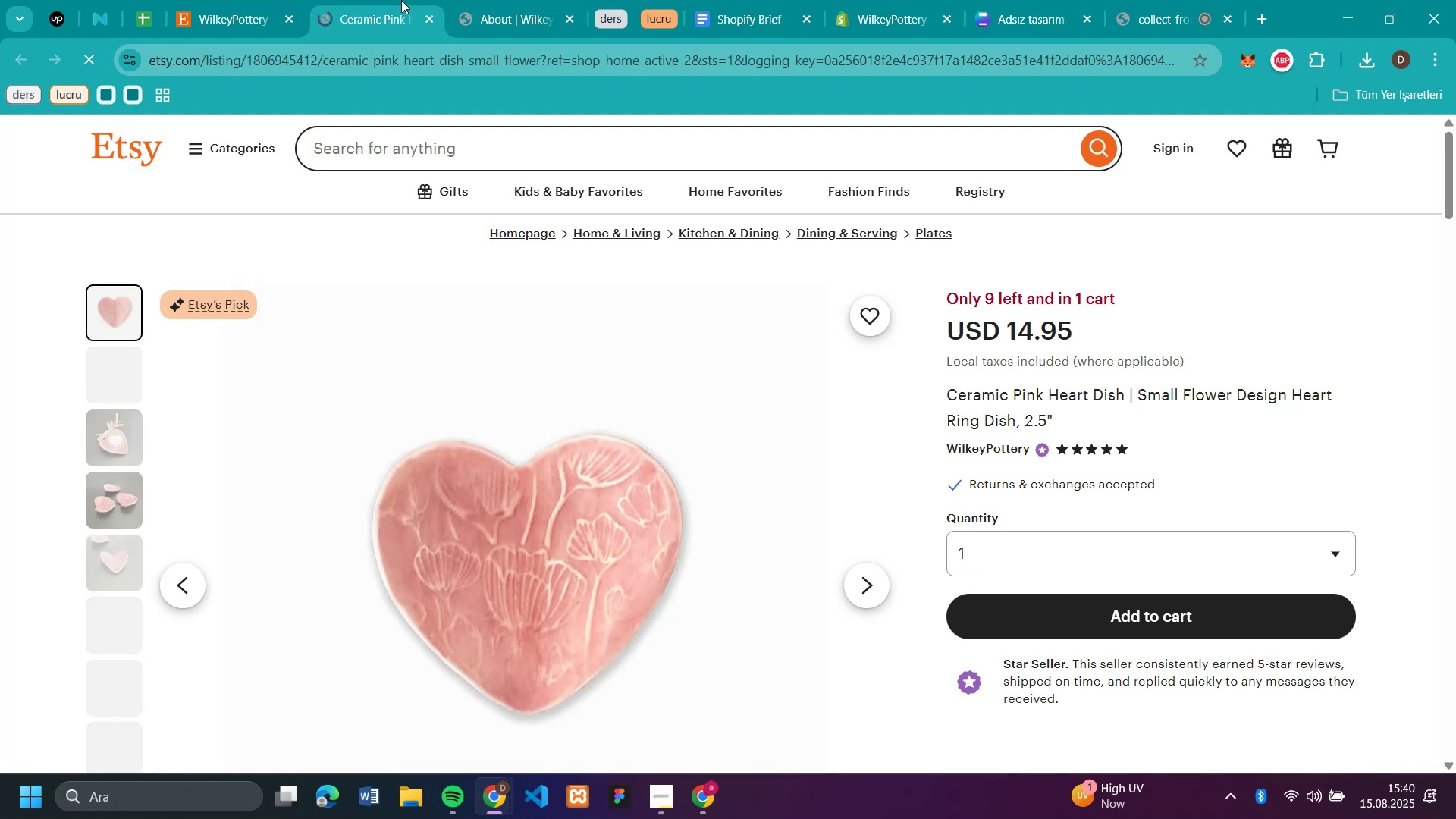 
left_click([426, 17])
 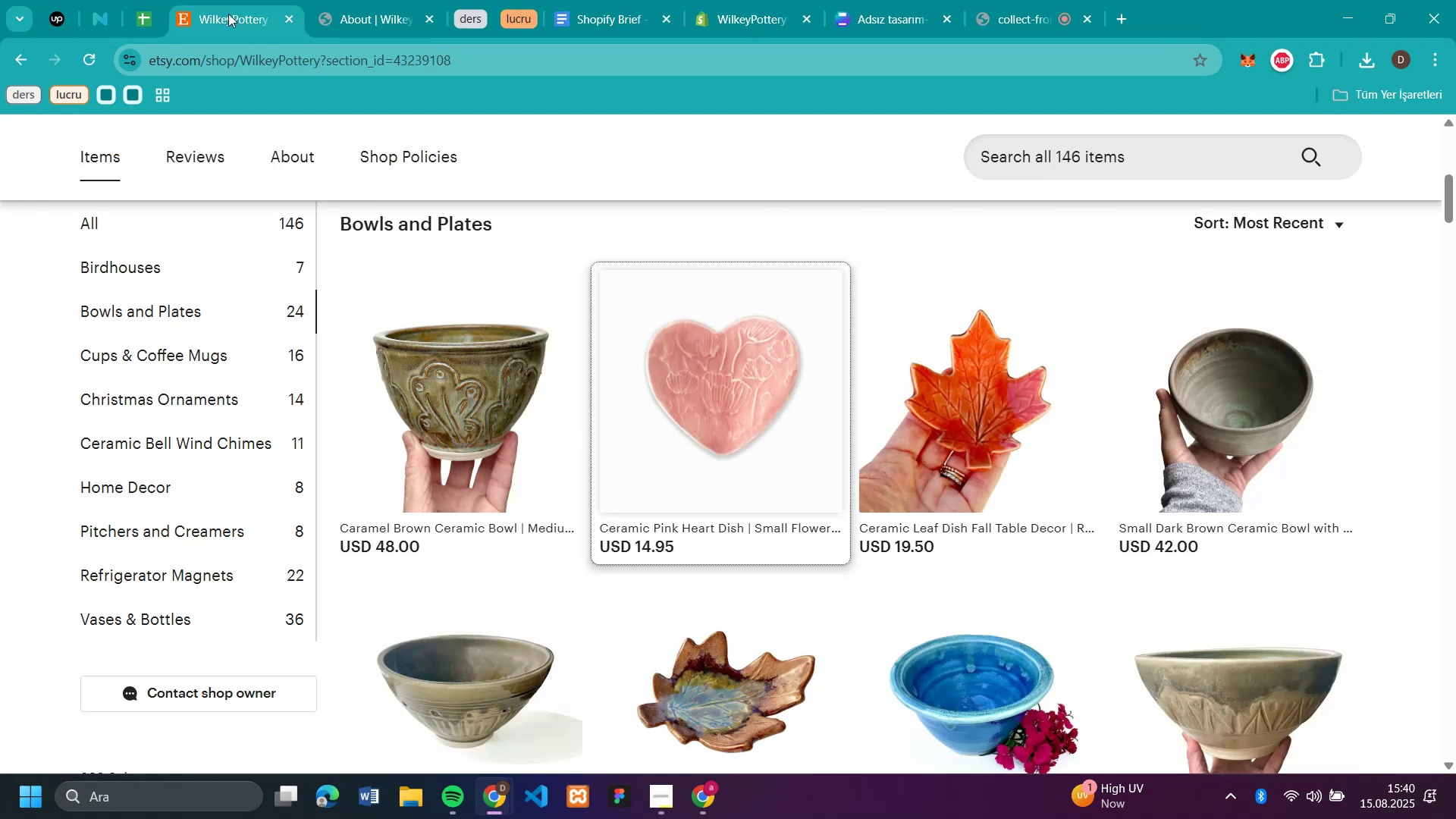 
left_click([224, 14])
 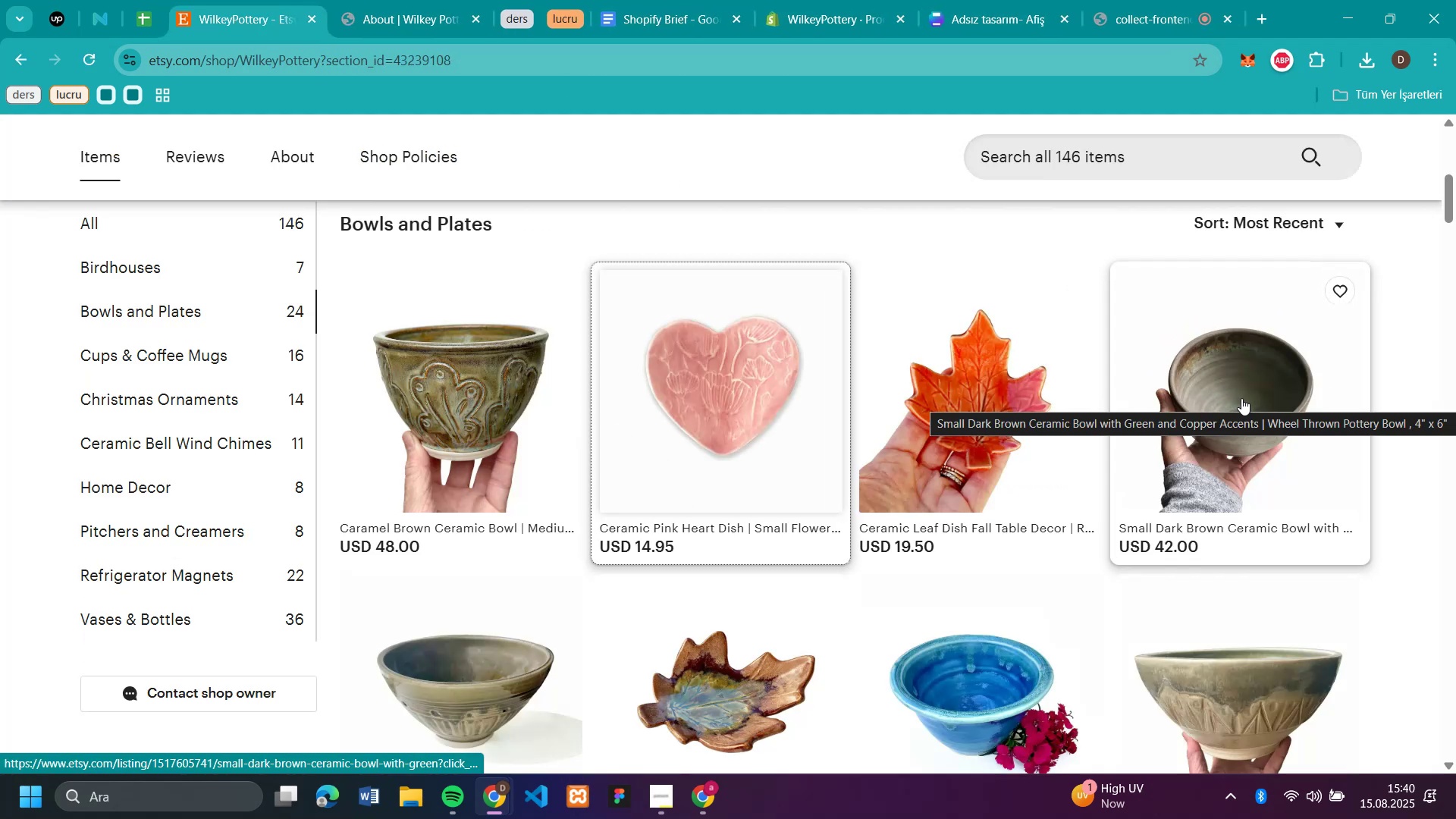 
left_click([1241, 398])
 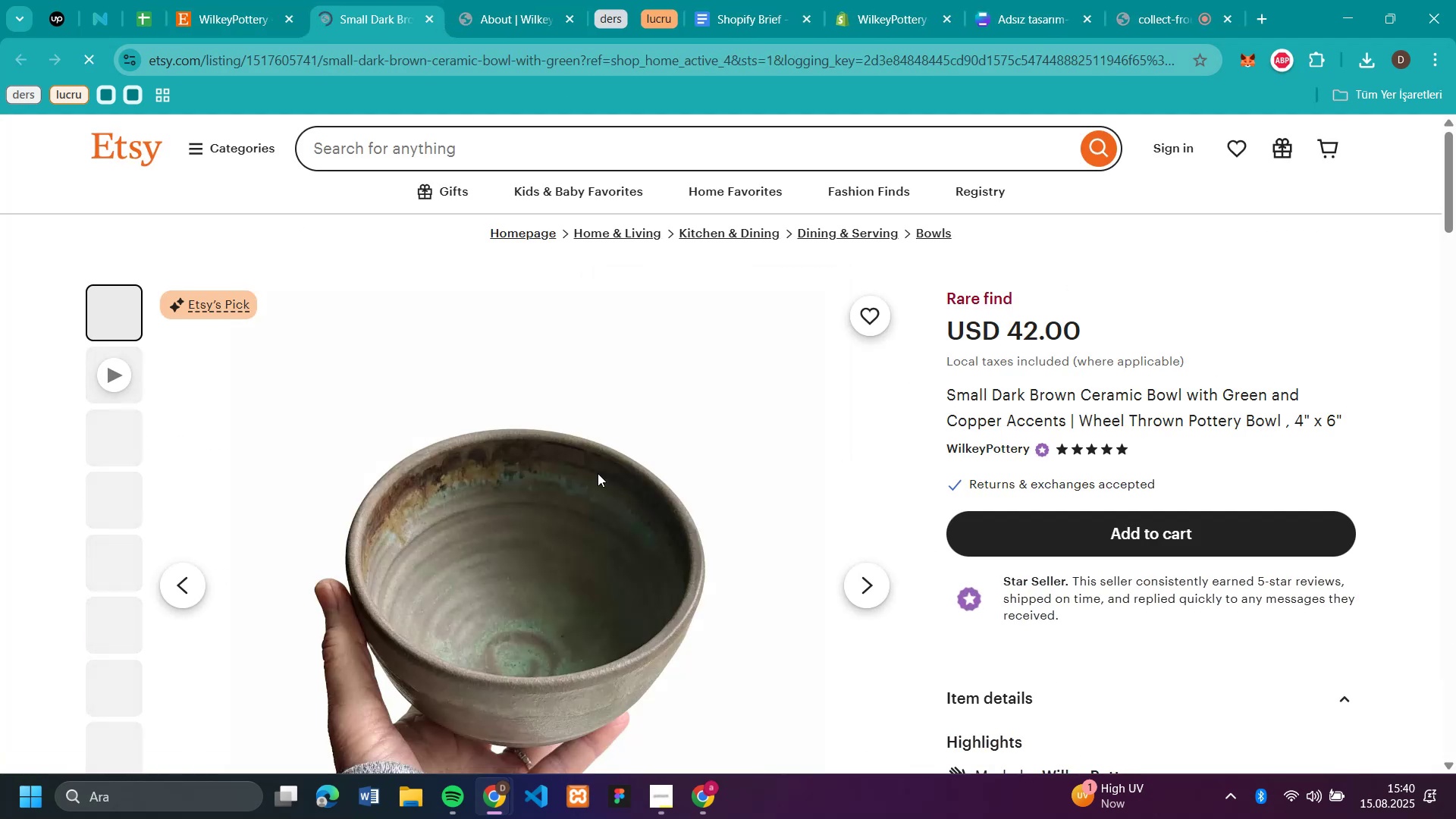 
right_click([453, 513])
 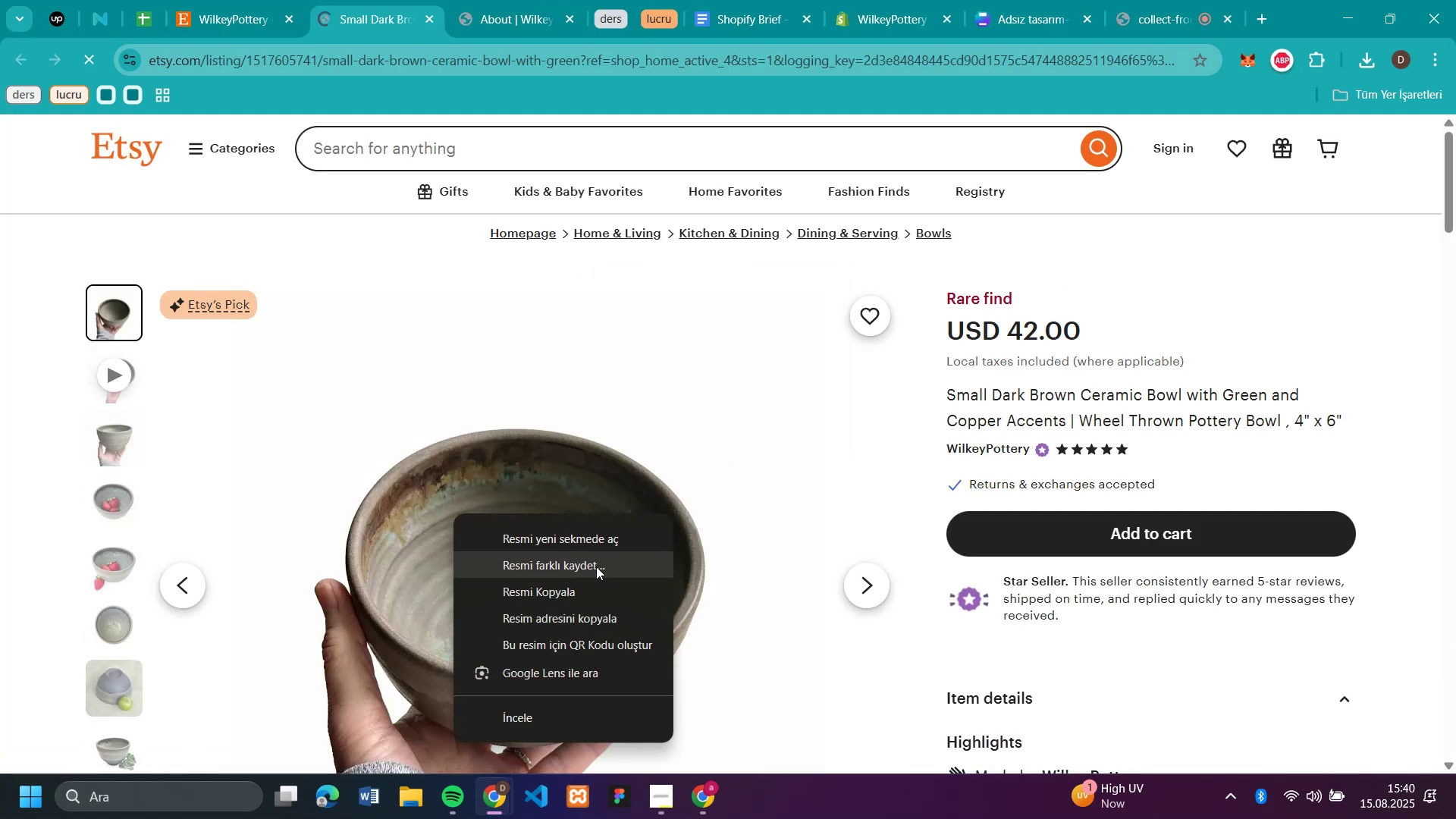 
left_click([596, 566])
 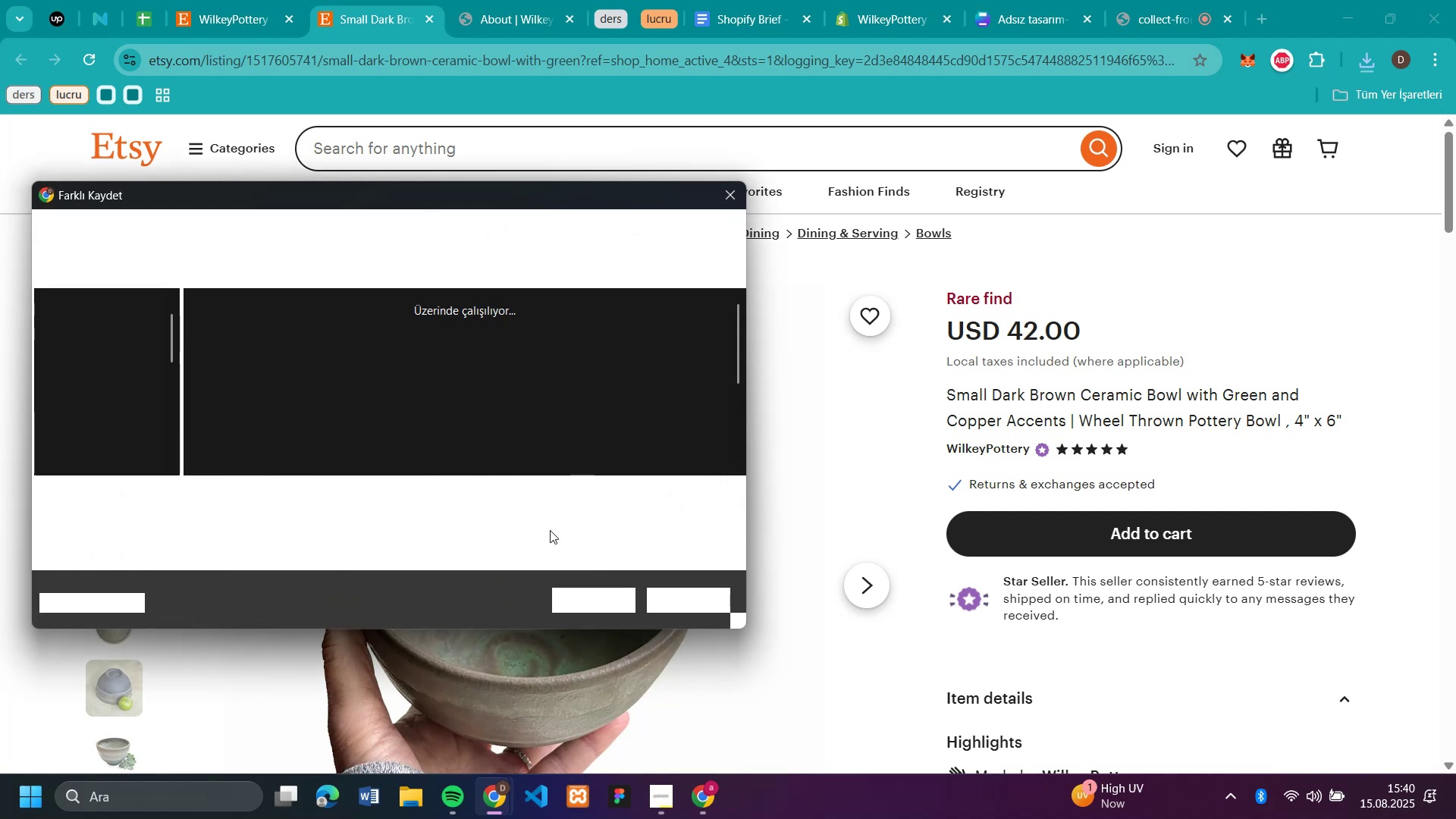 
key(Enter)
 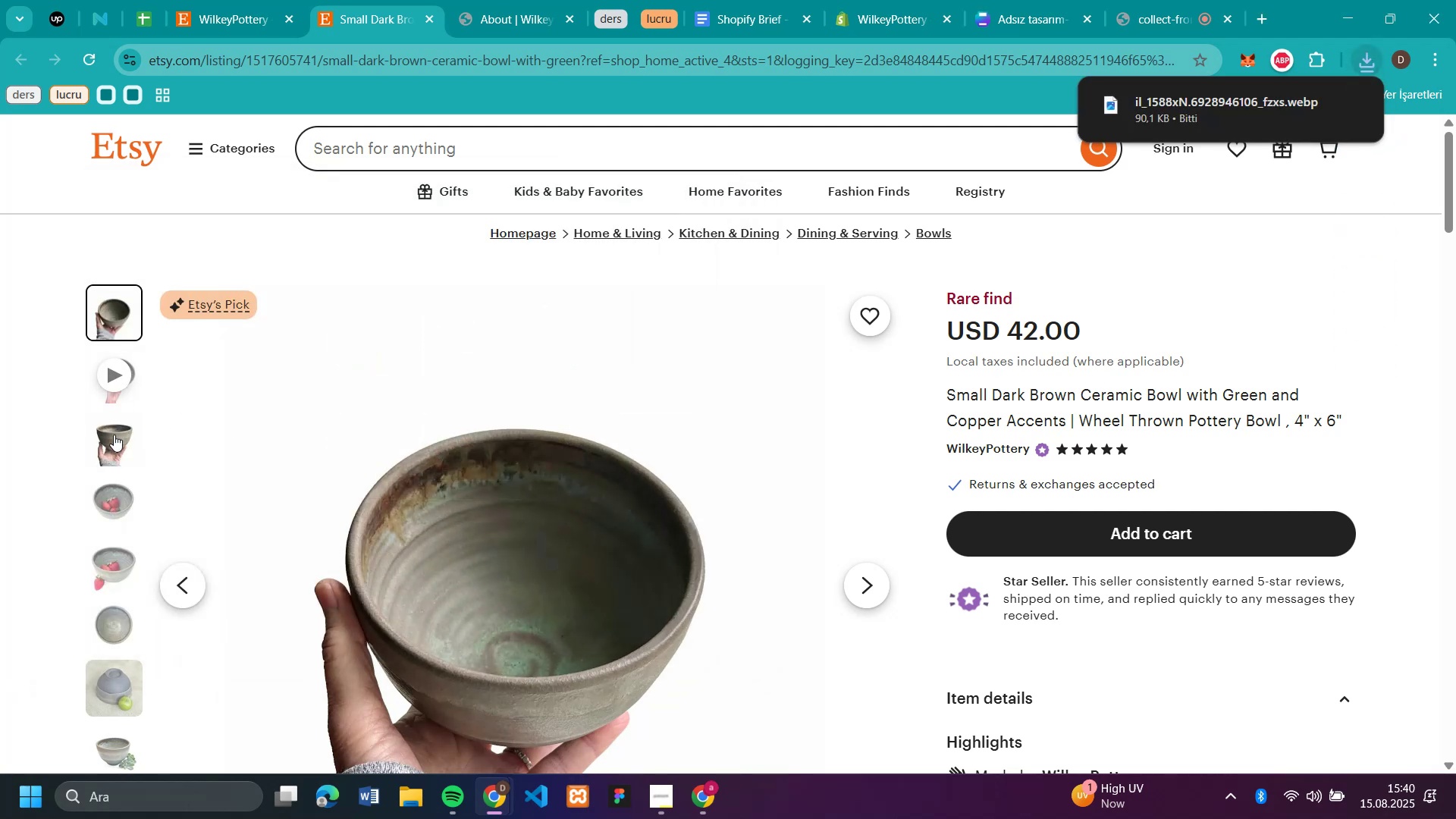 
wait(5.24)
 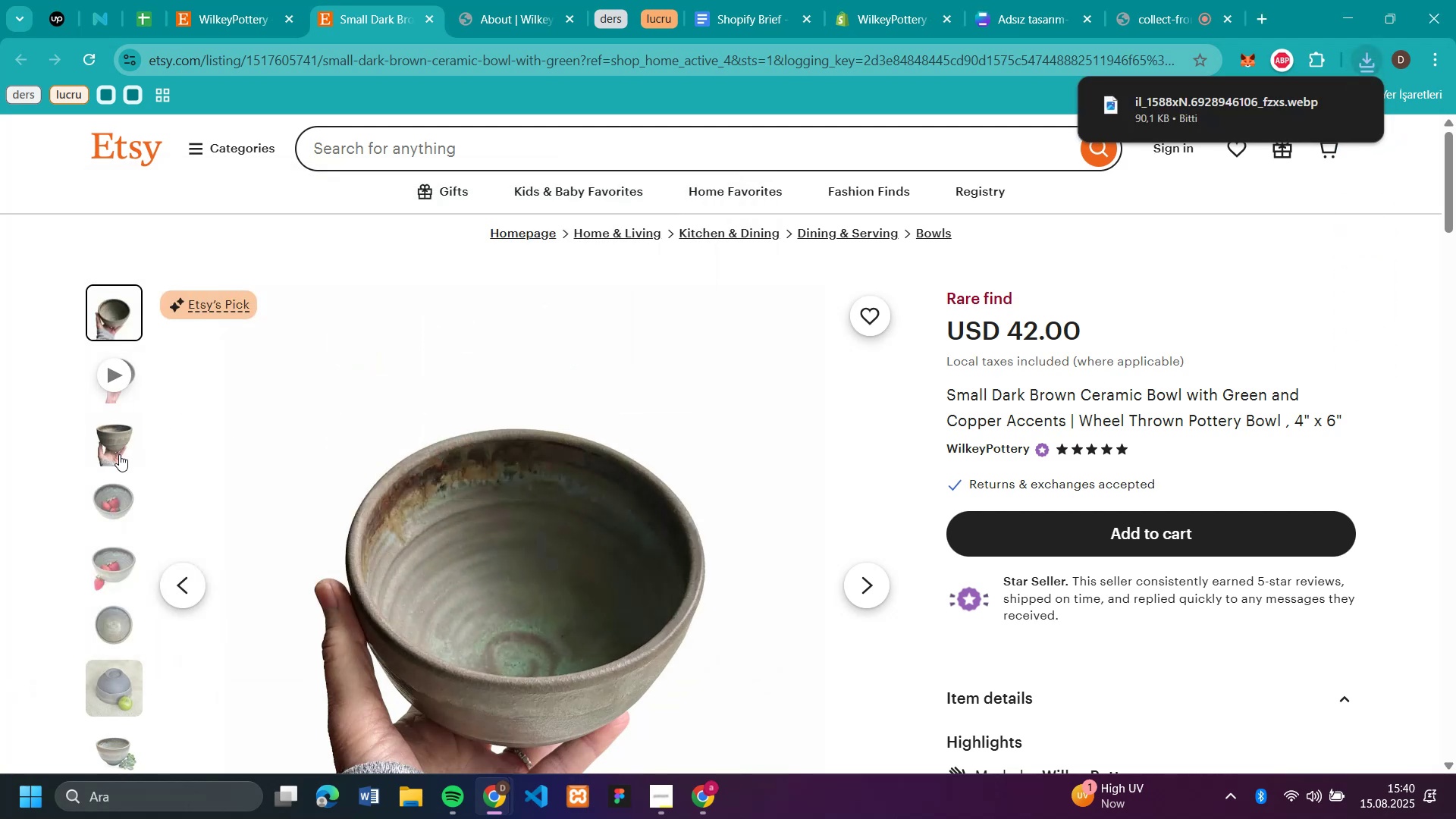 
left_click([114, 435])
 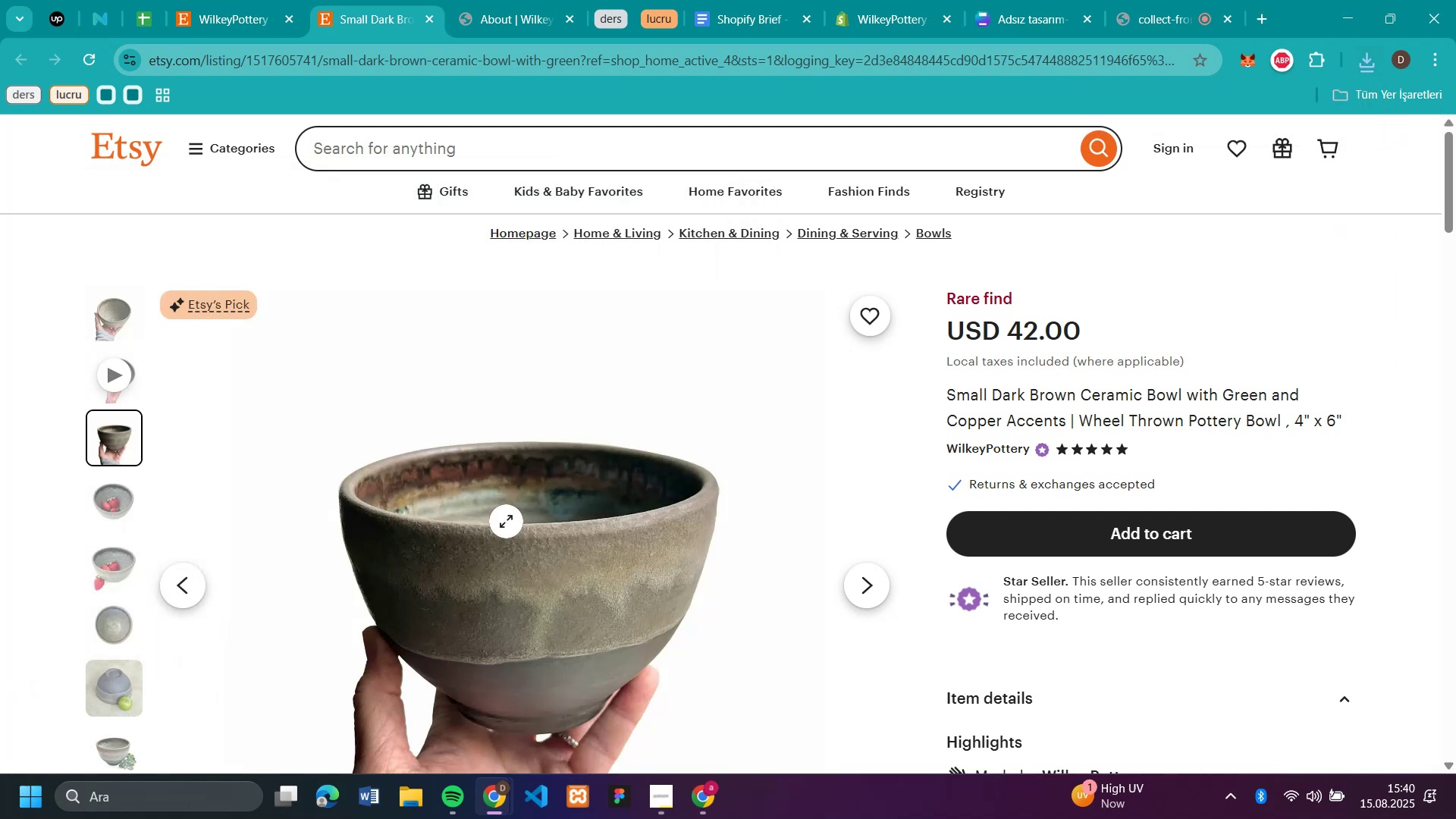 
right_click([506, 521])
 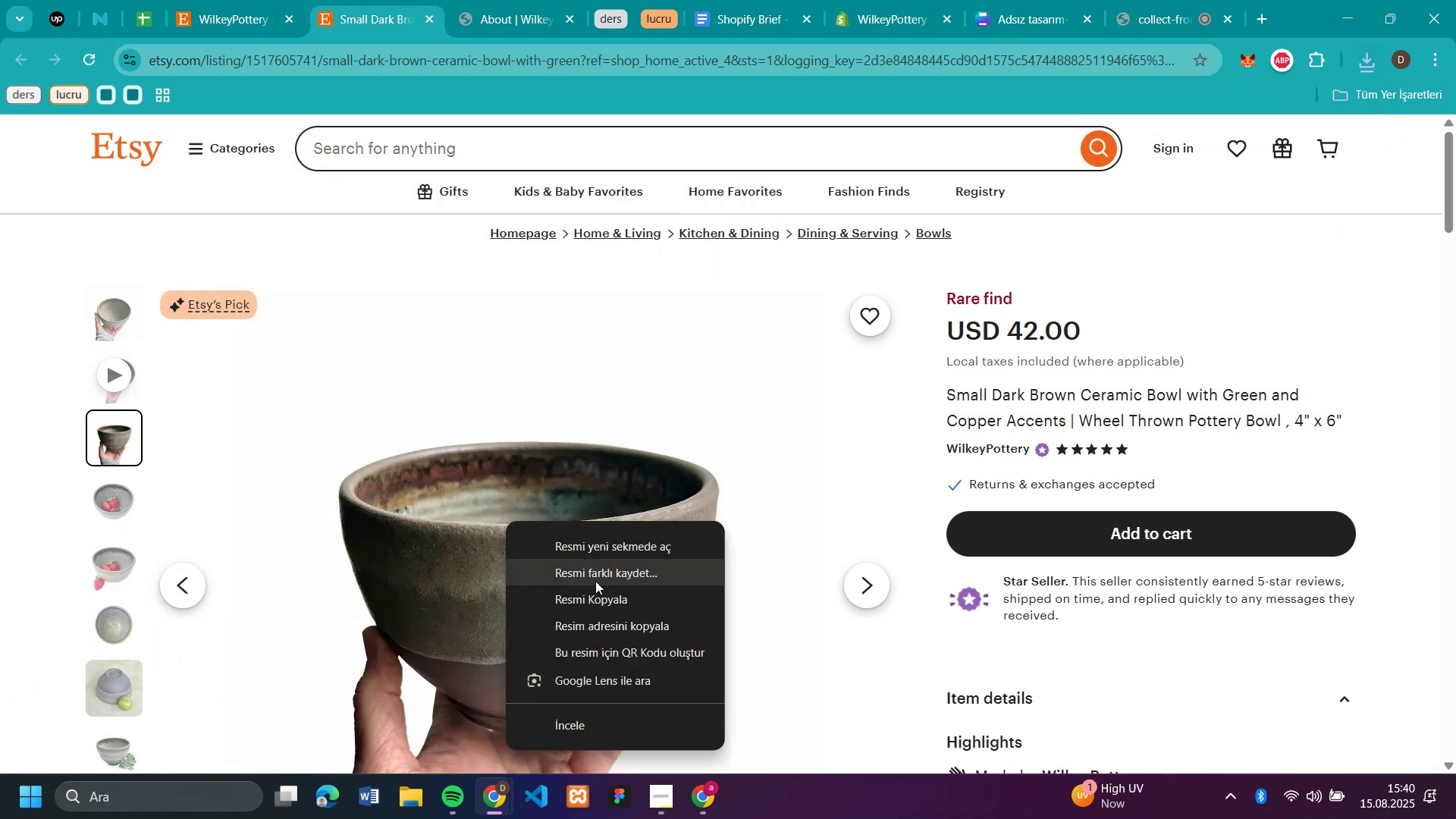 
left_click([595, 581])
 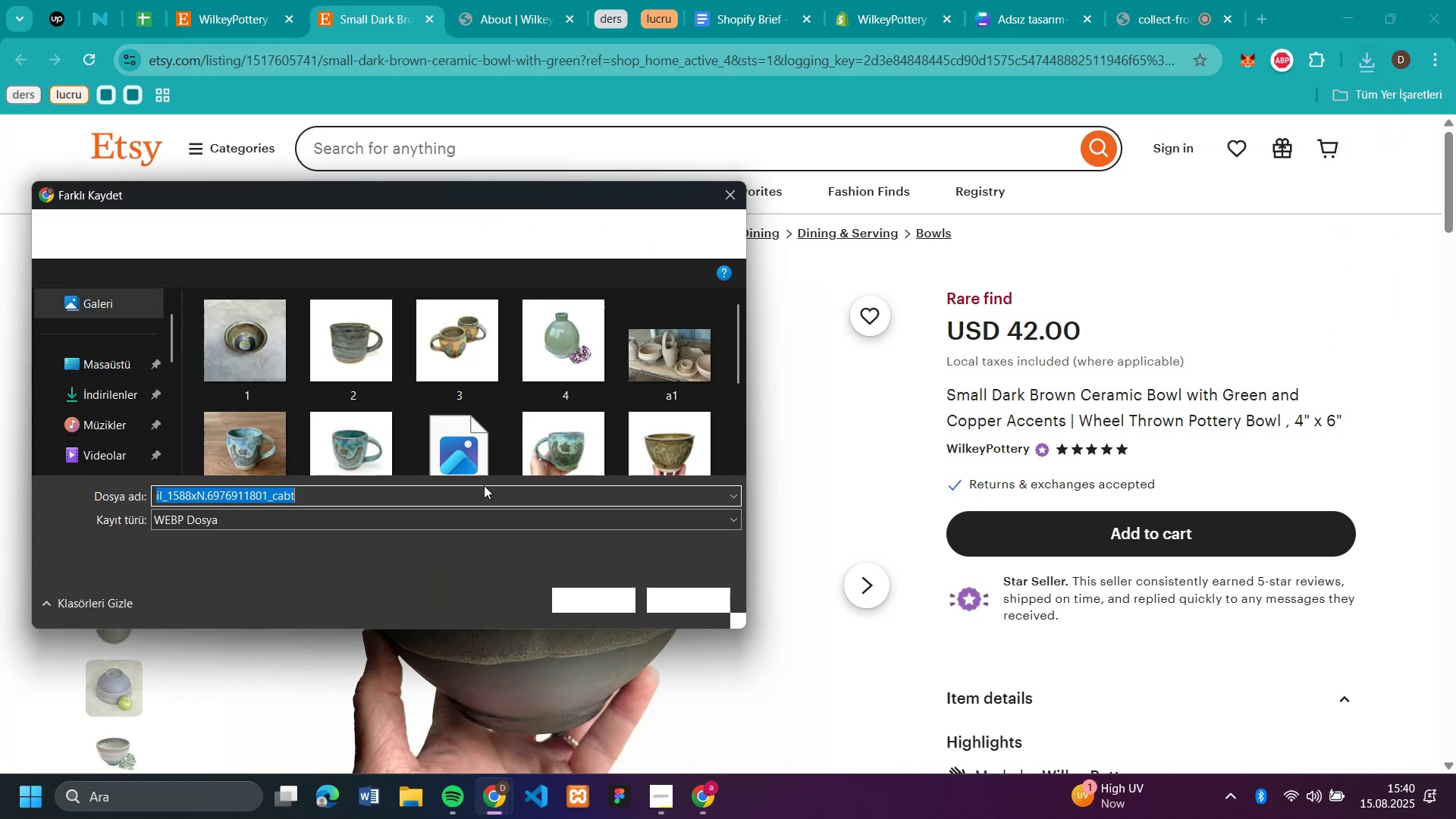 
key(Enter)
 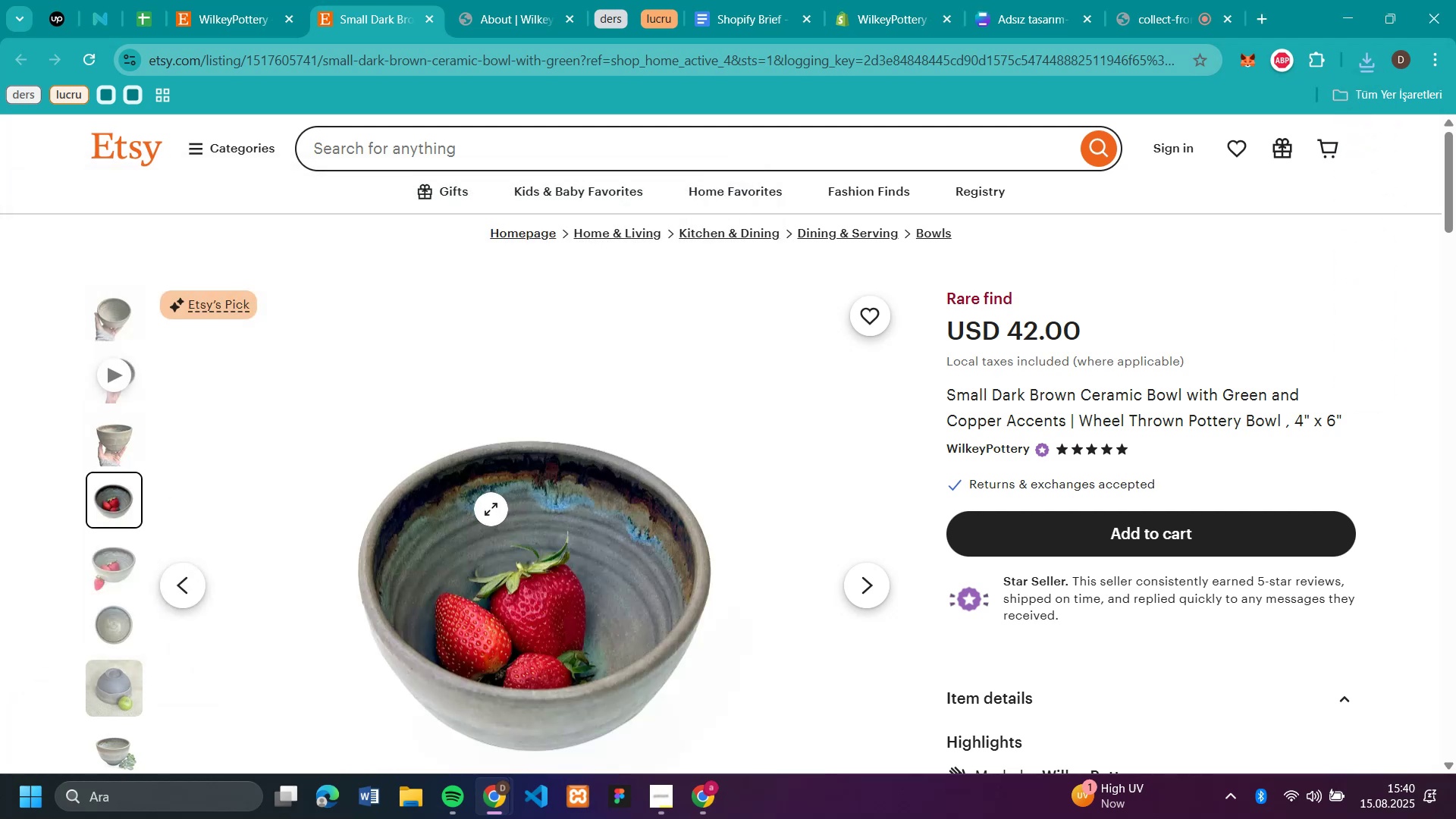 
left_click([115, 678])
 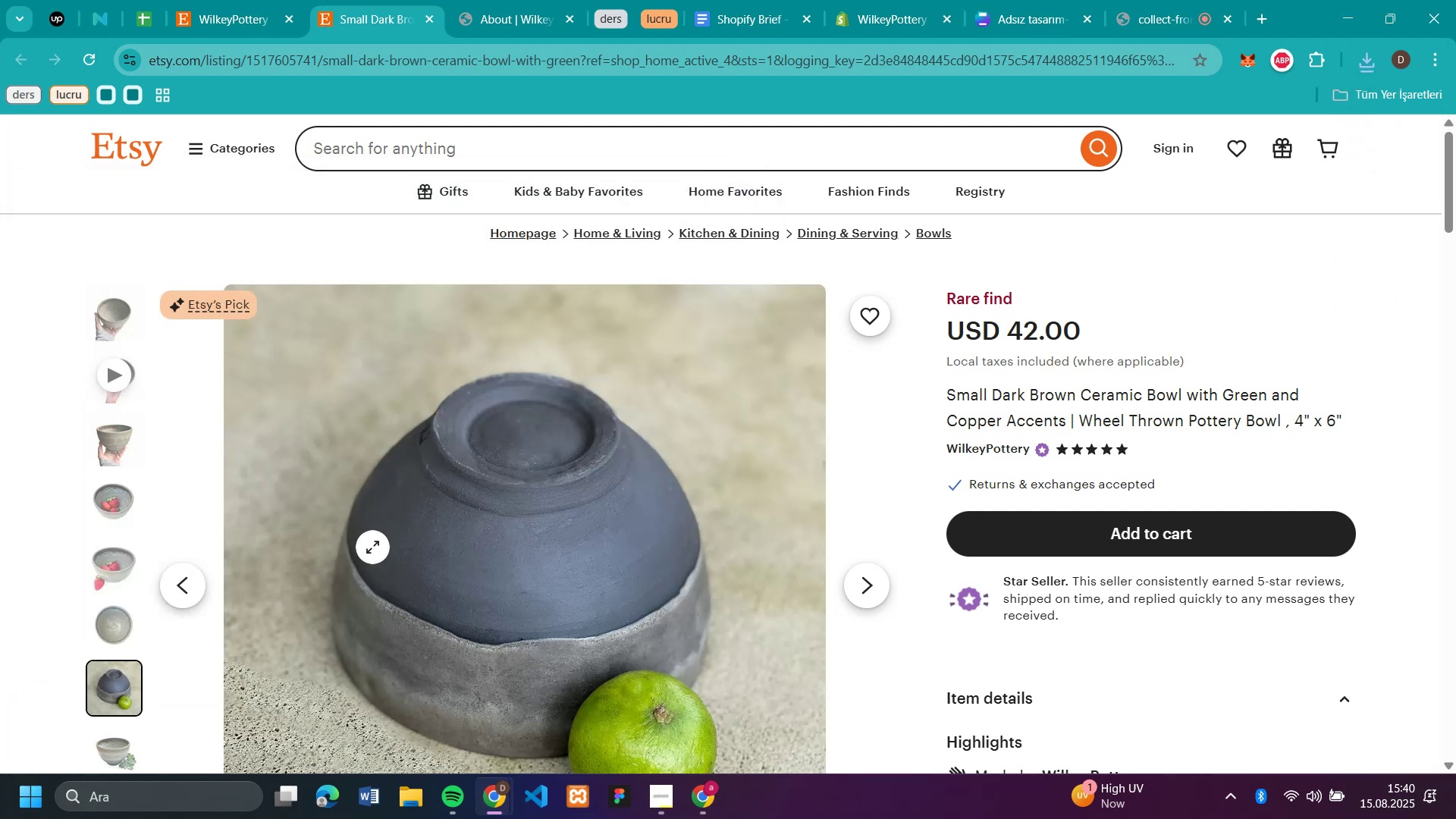 
right_click([372, 547])
 